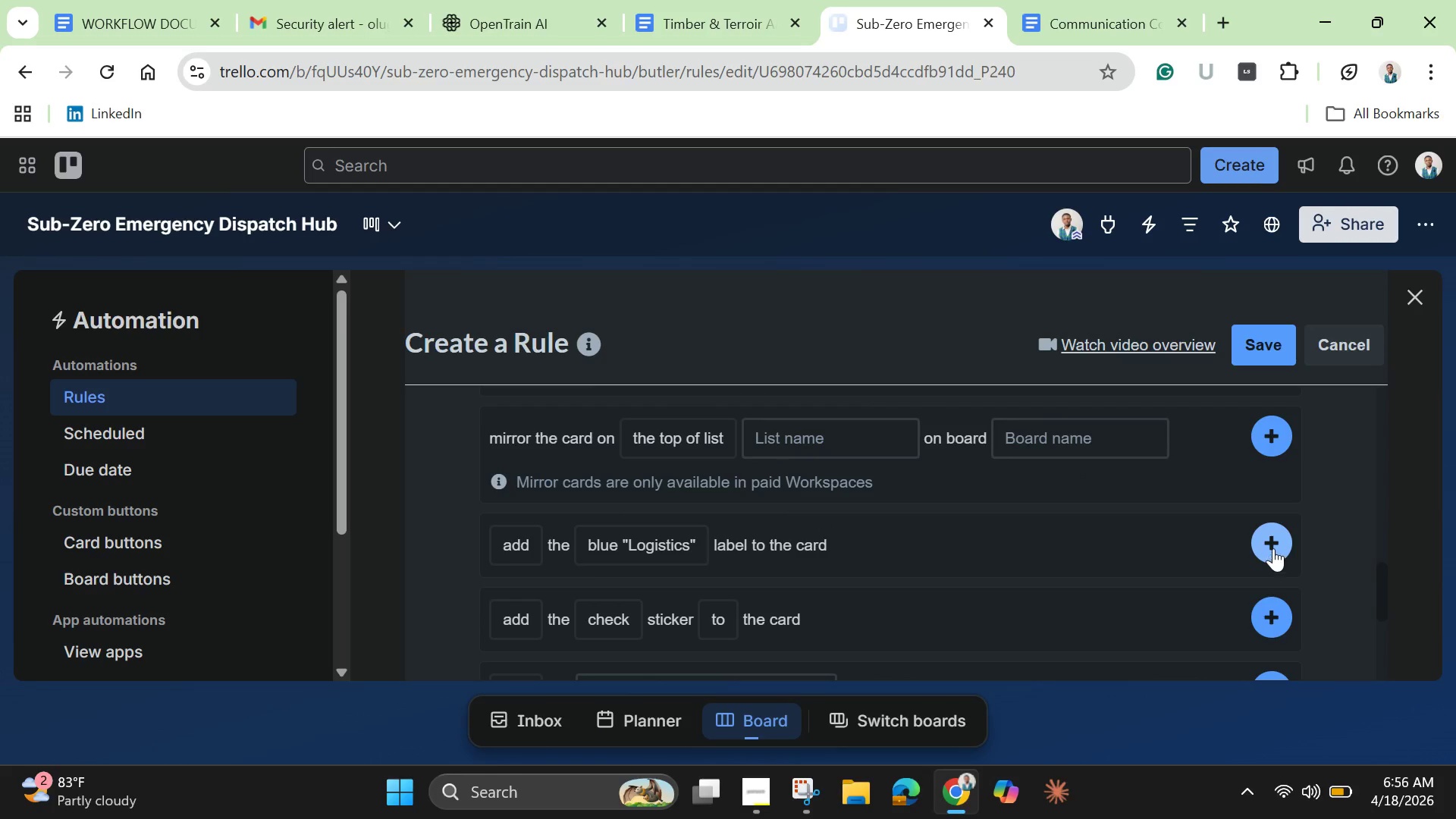 
left_click([1273, 545])
 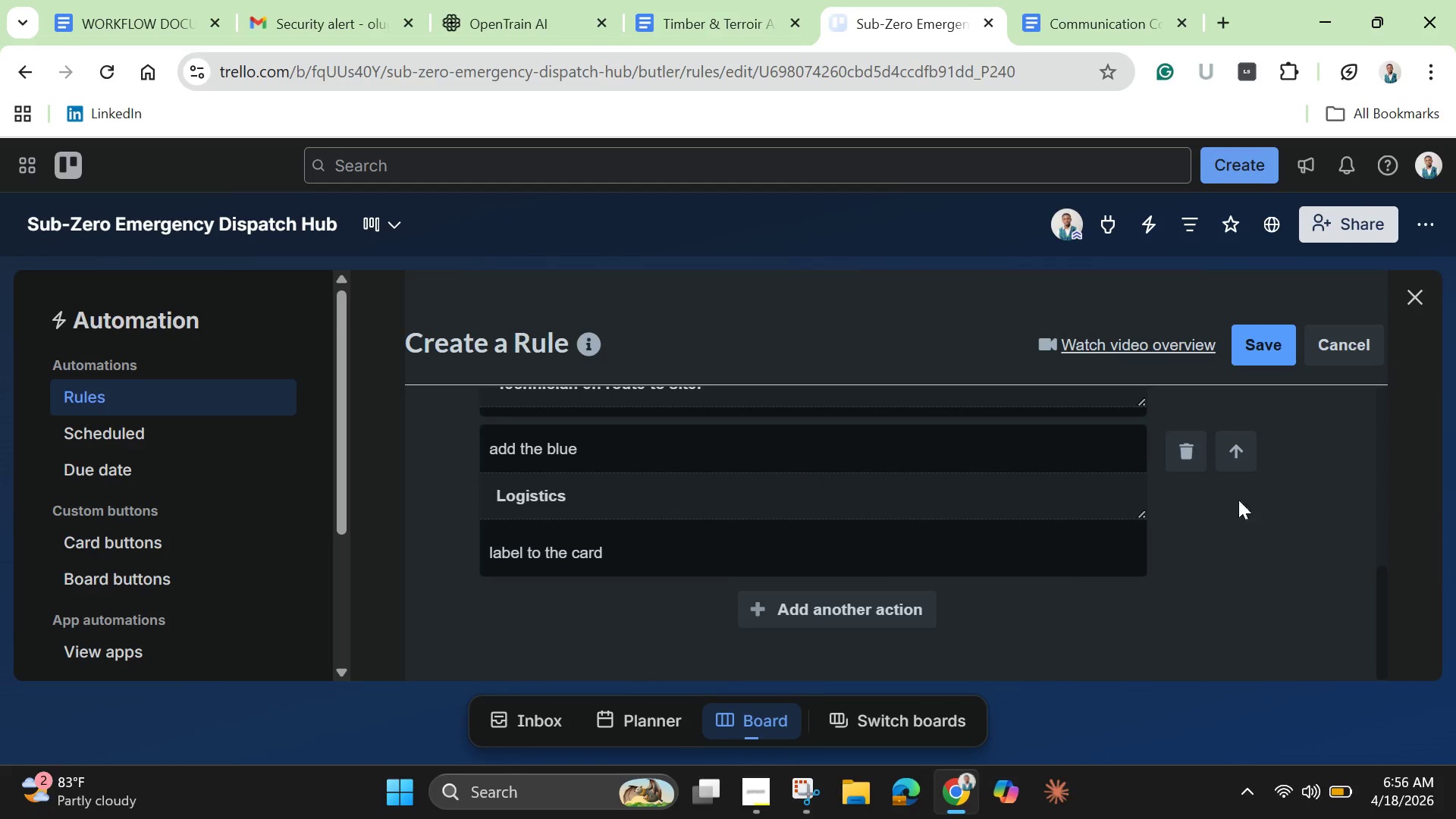 
left_click([1238, 450])
 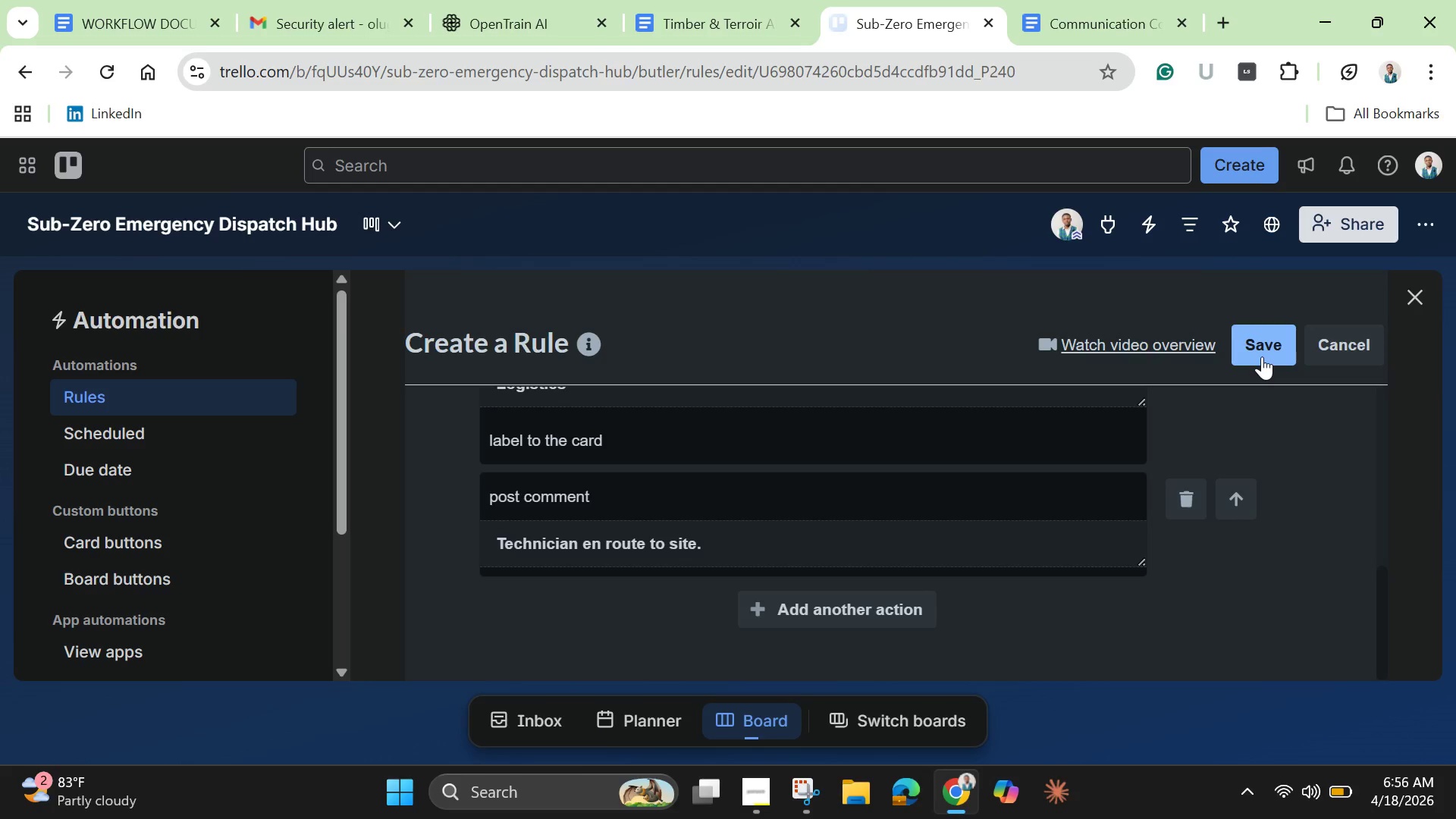 
wait(11.31)
 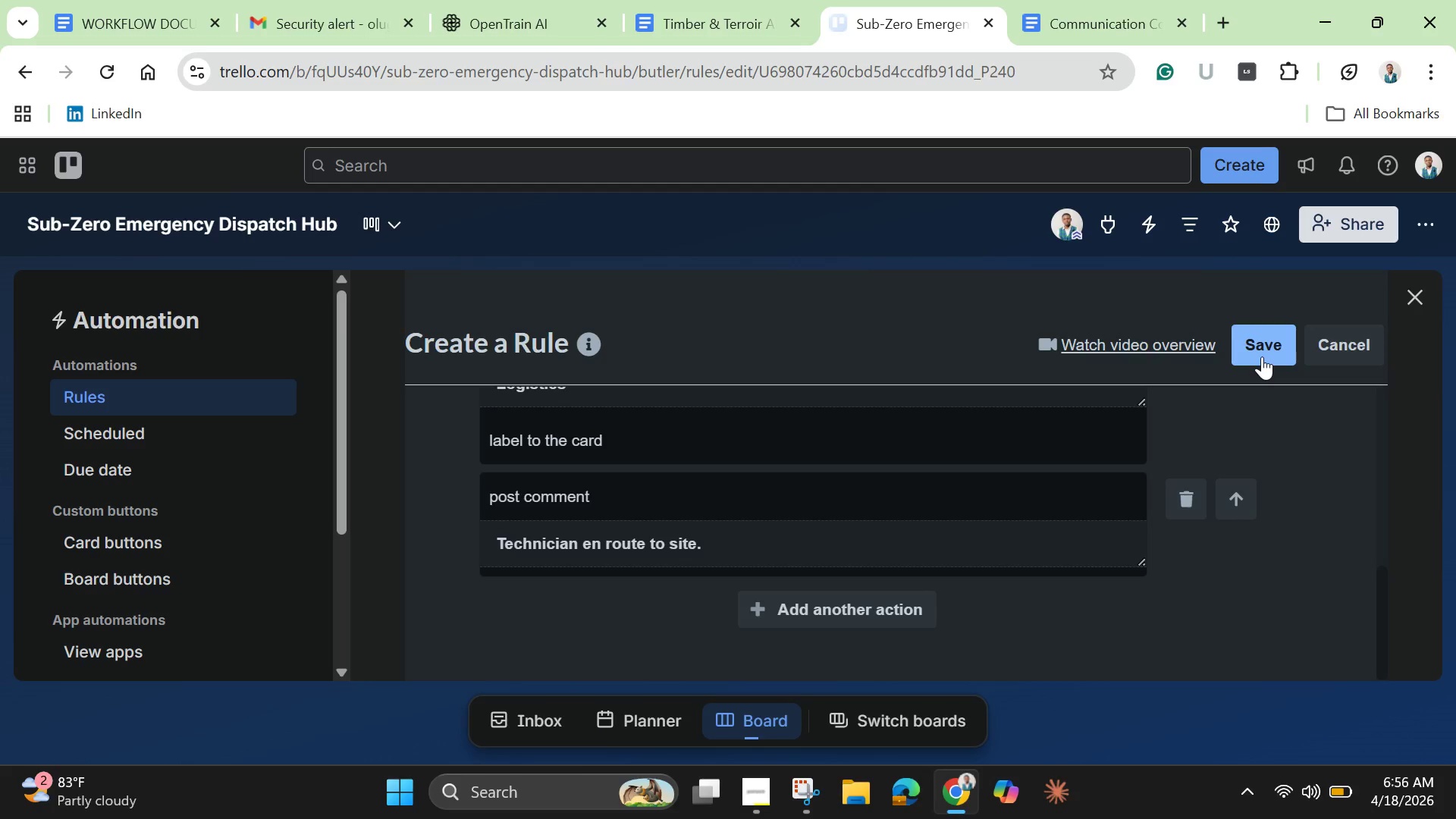 
left_click([1262, 356])
 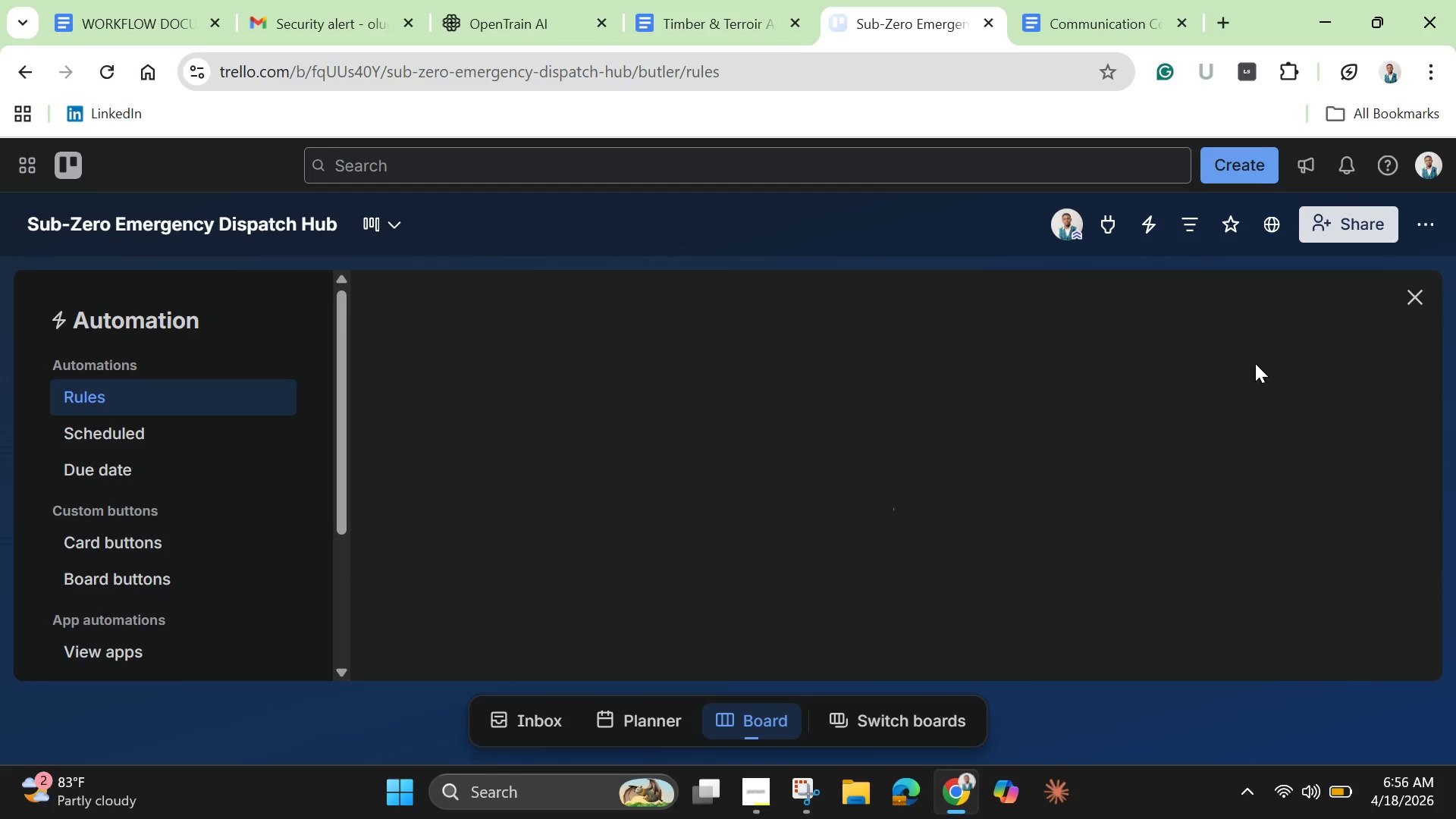 
mouse_move([1234, 377])
 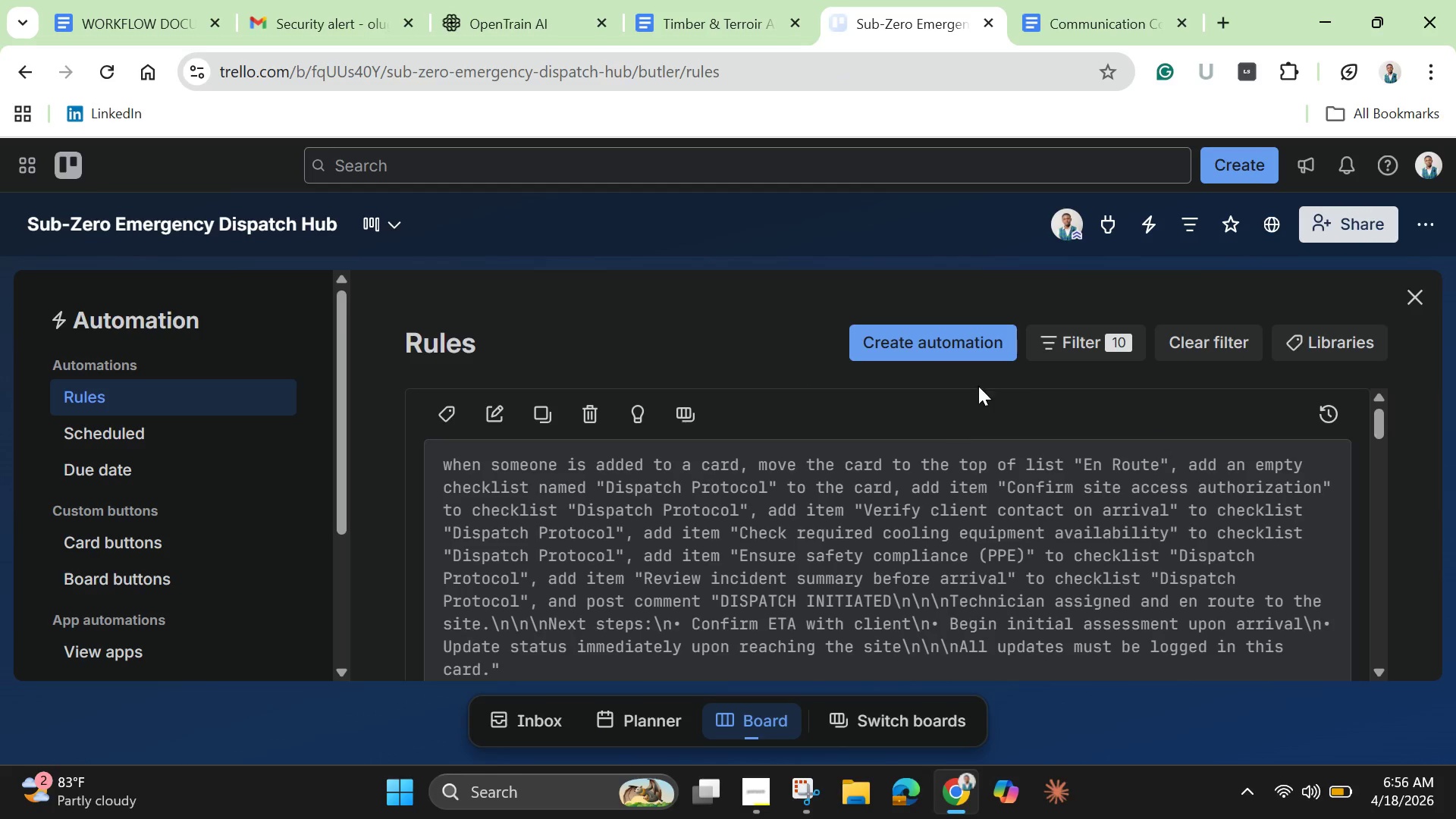 
wait(6.45)
 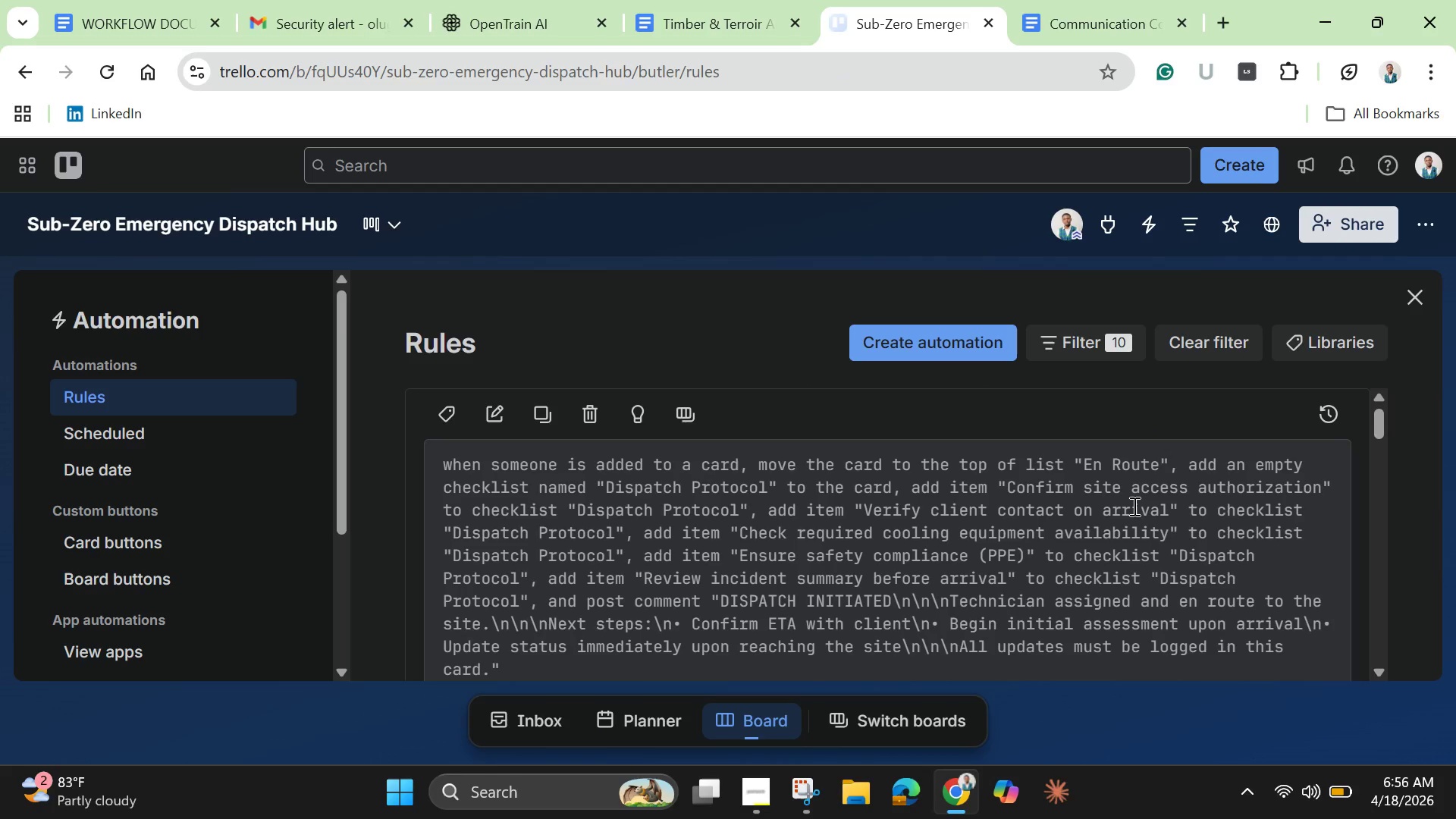 
scroll: coordinate [938, 491], scroll_direction: down, amount: 1.0
 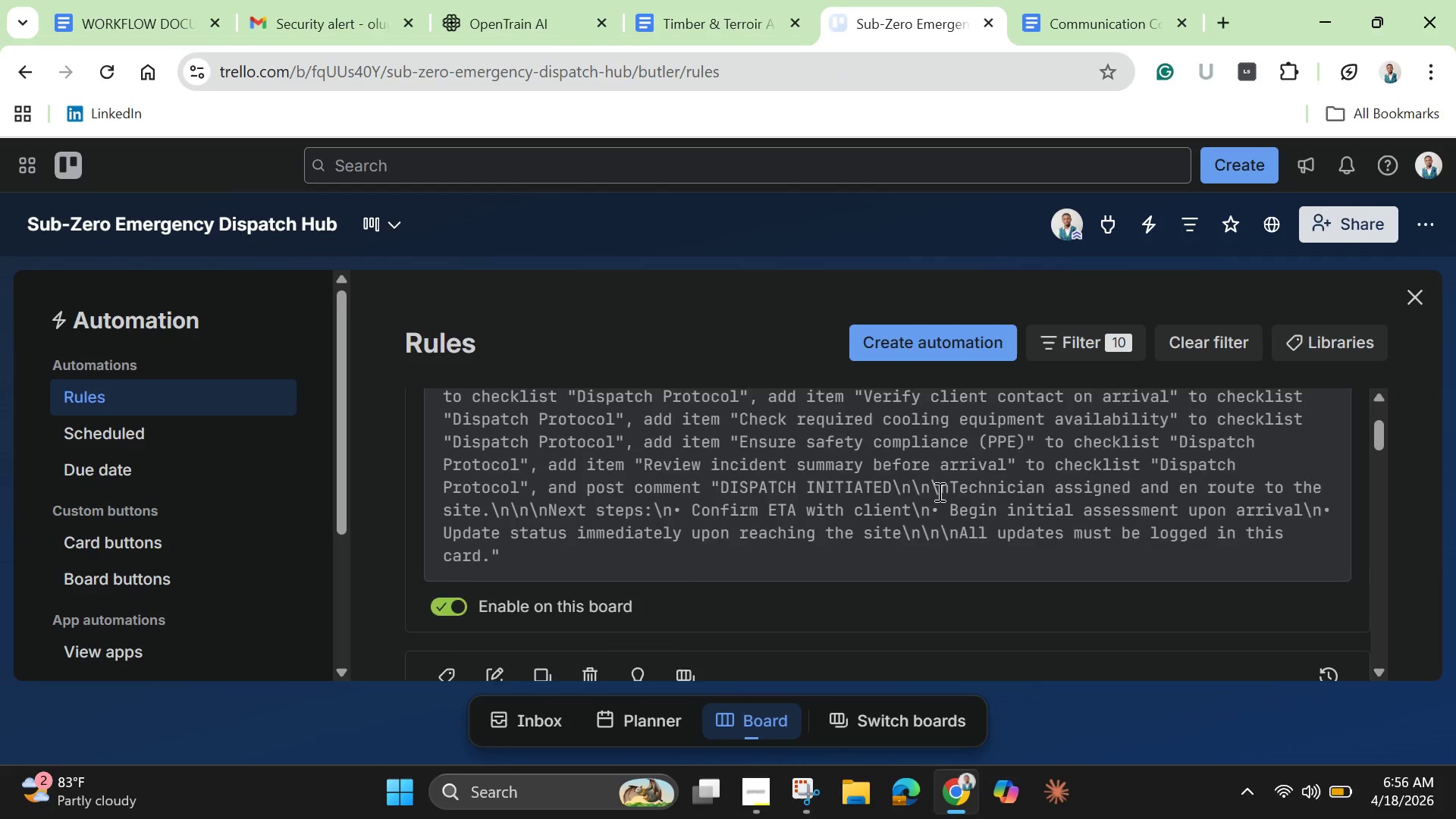 
scroll: coordinate [938, 491], scroll_direction: up, amount: 1.0
 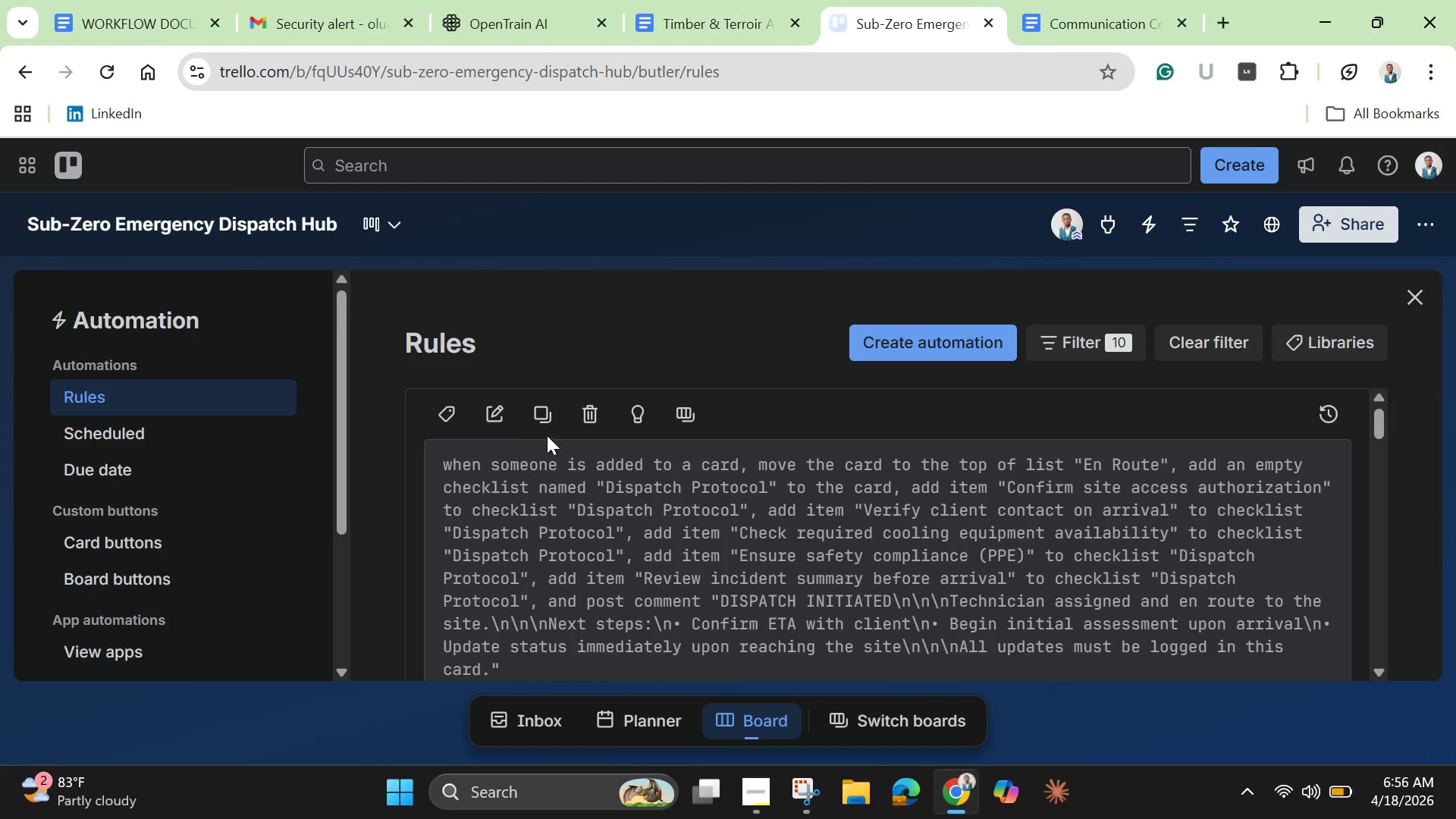 
left_click([494, 406])
 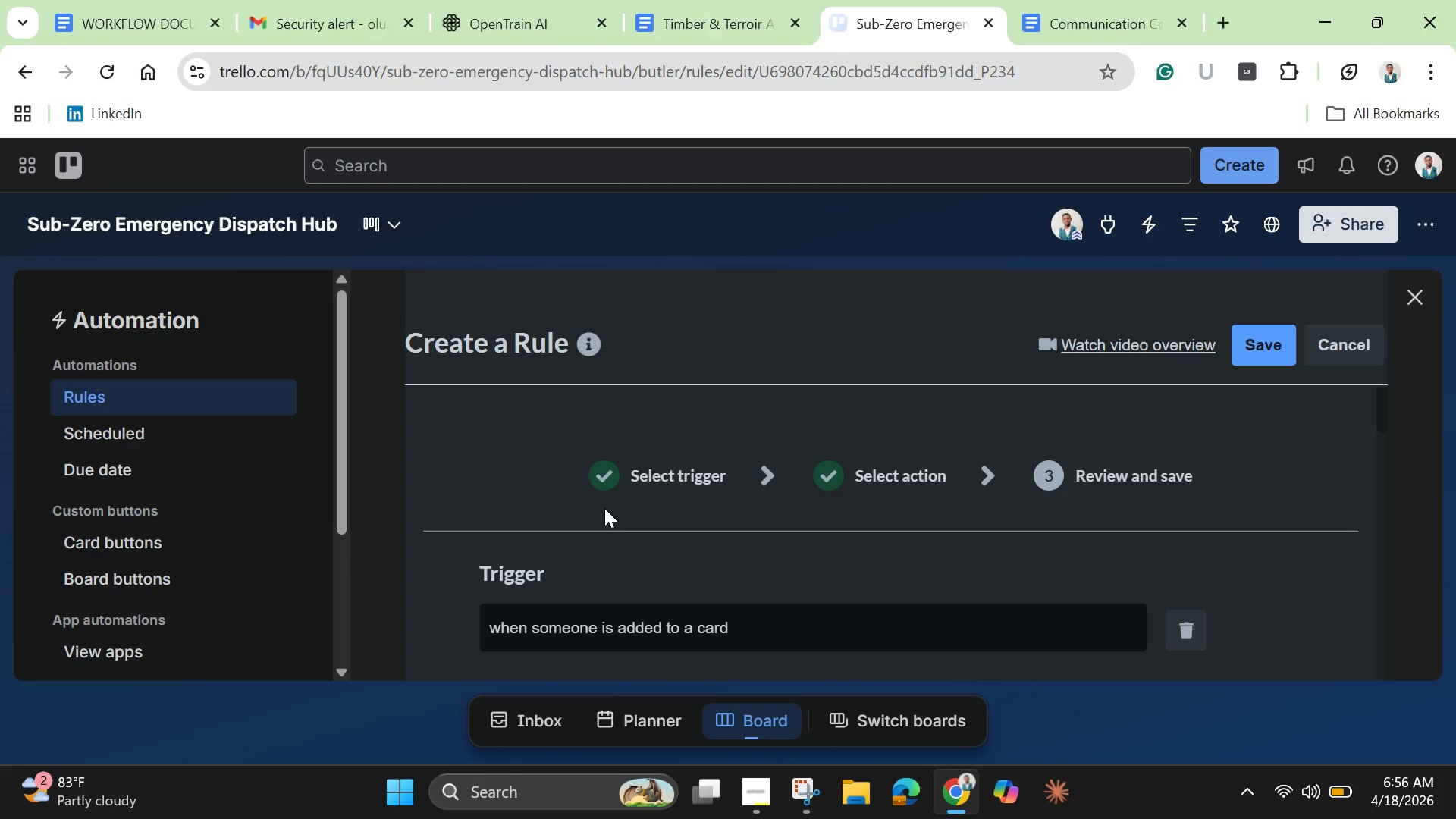 
wait(7.3)
 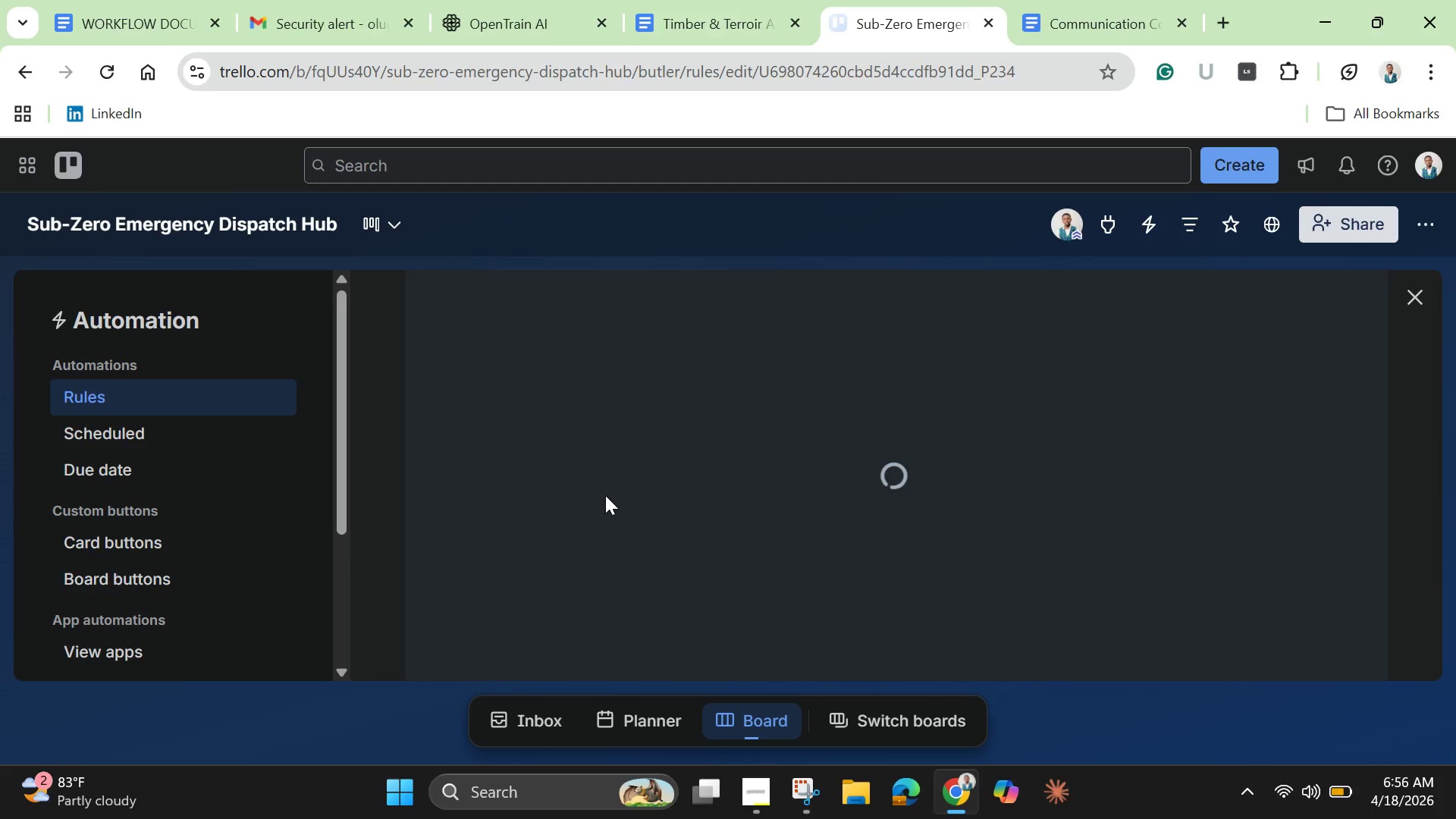 
scroll: coordinate [745, 615], scroll_direction: down, amount: 18.0
 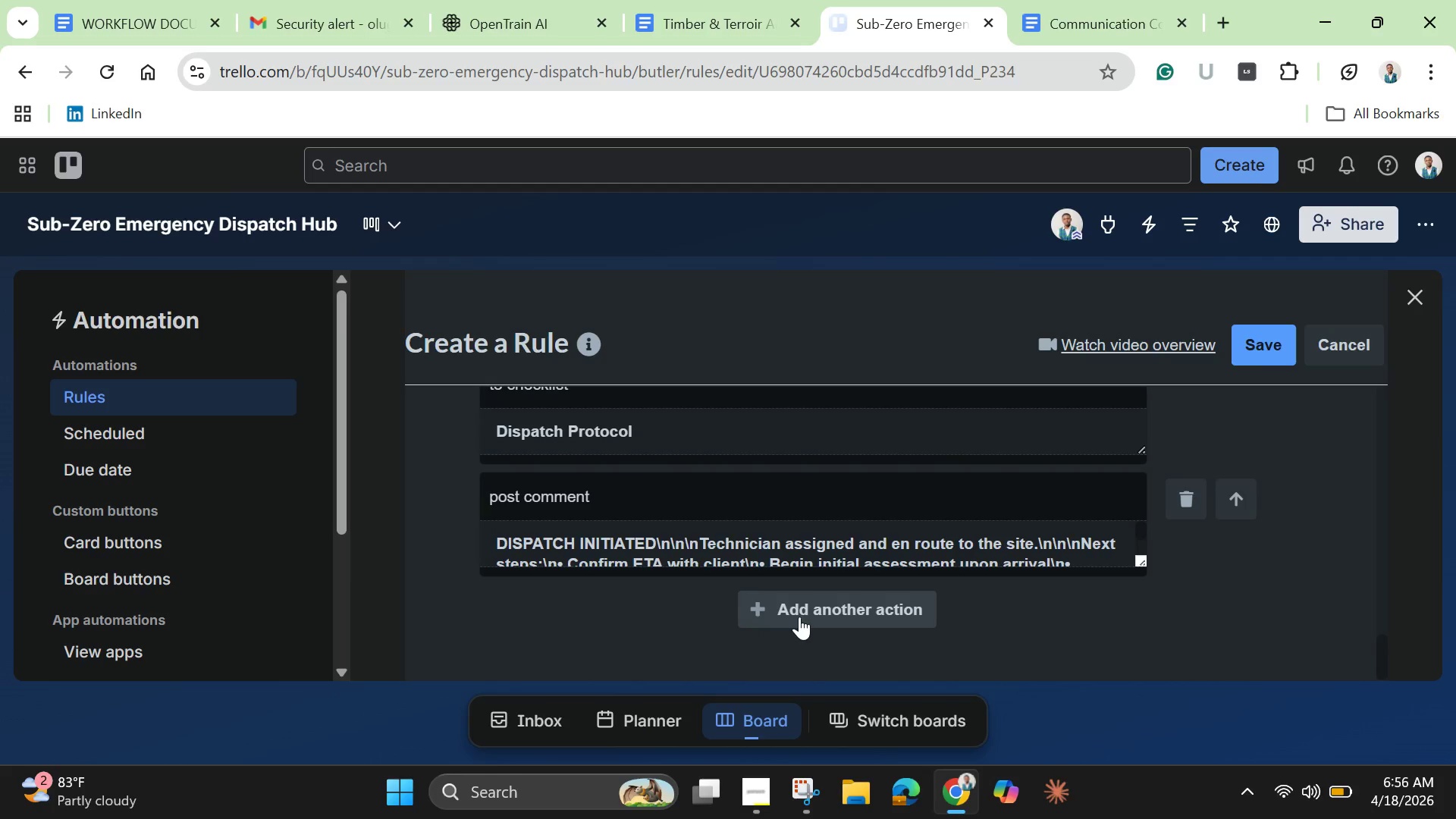 
left_click_drag(start_coordinate=[799, 617], to_coordinate=[795, 617])
 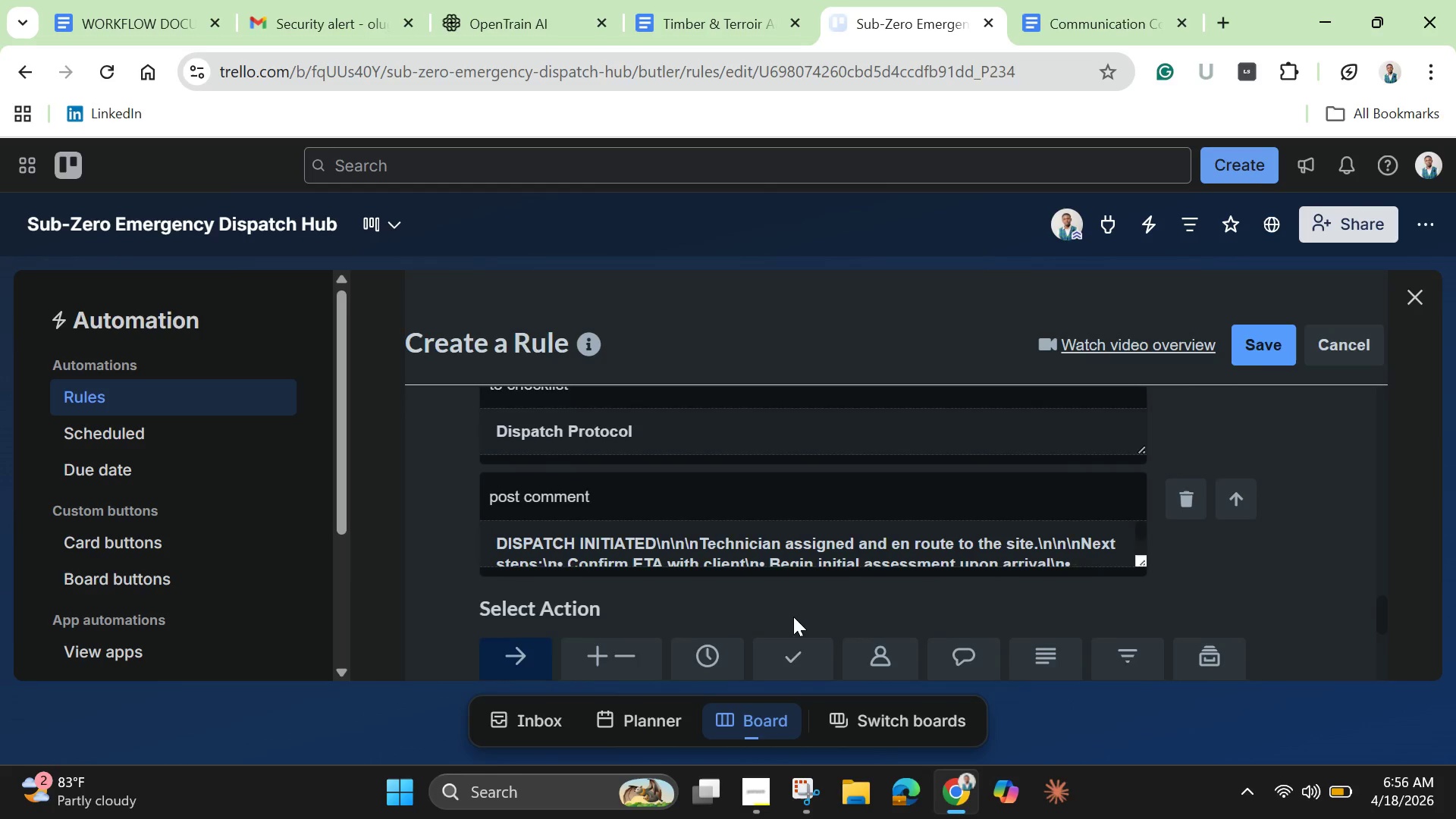 
scroll: coordinate [740, 587], scroll_direction: down, amount: 3.0
 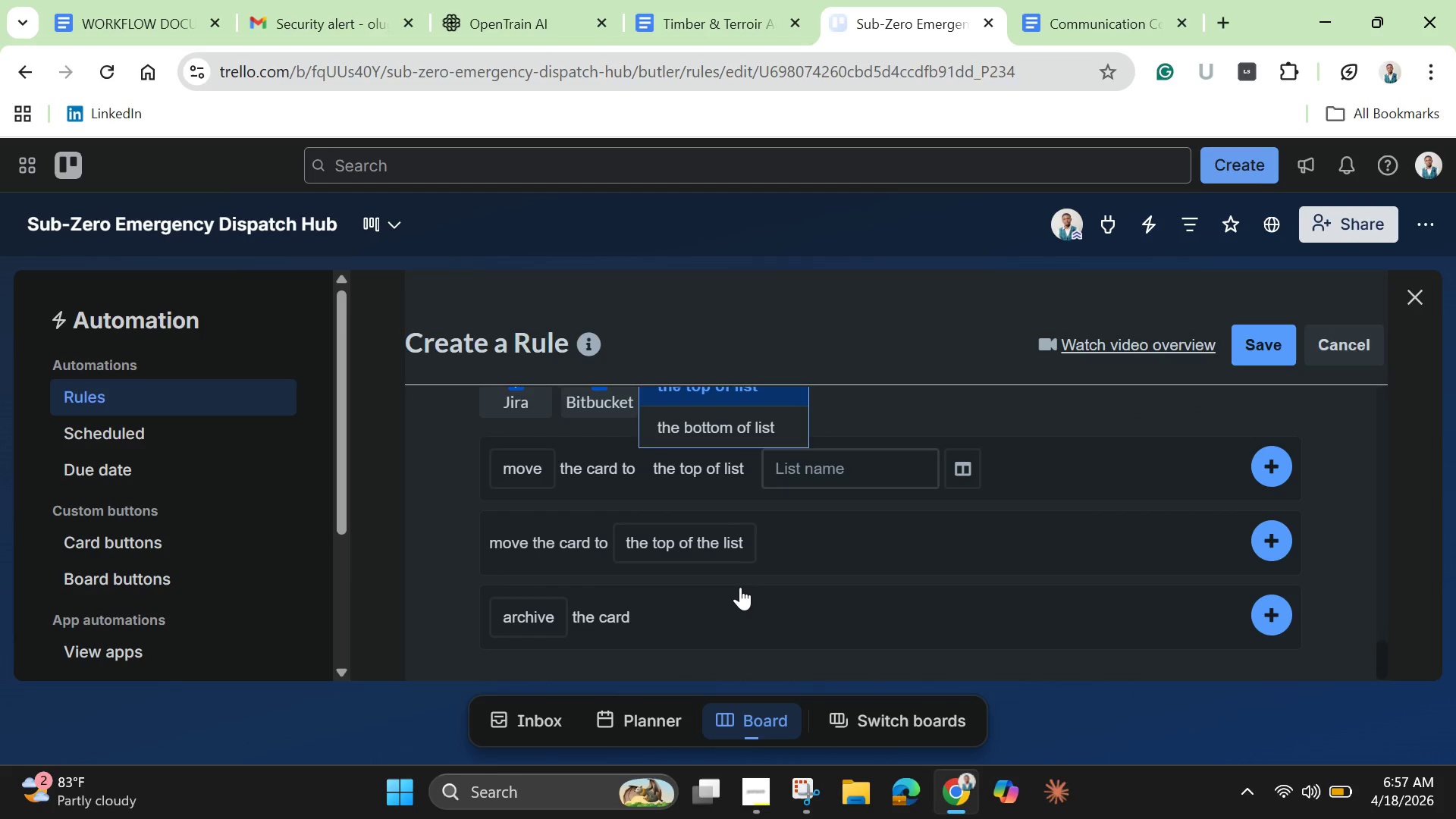 
scroll: coordinate [740, 587], scroll_direction: up, amount: 1.0
 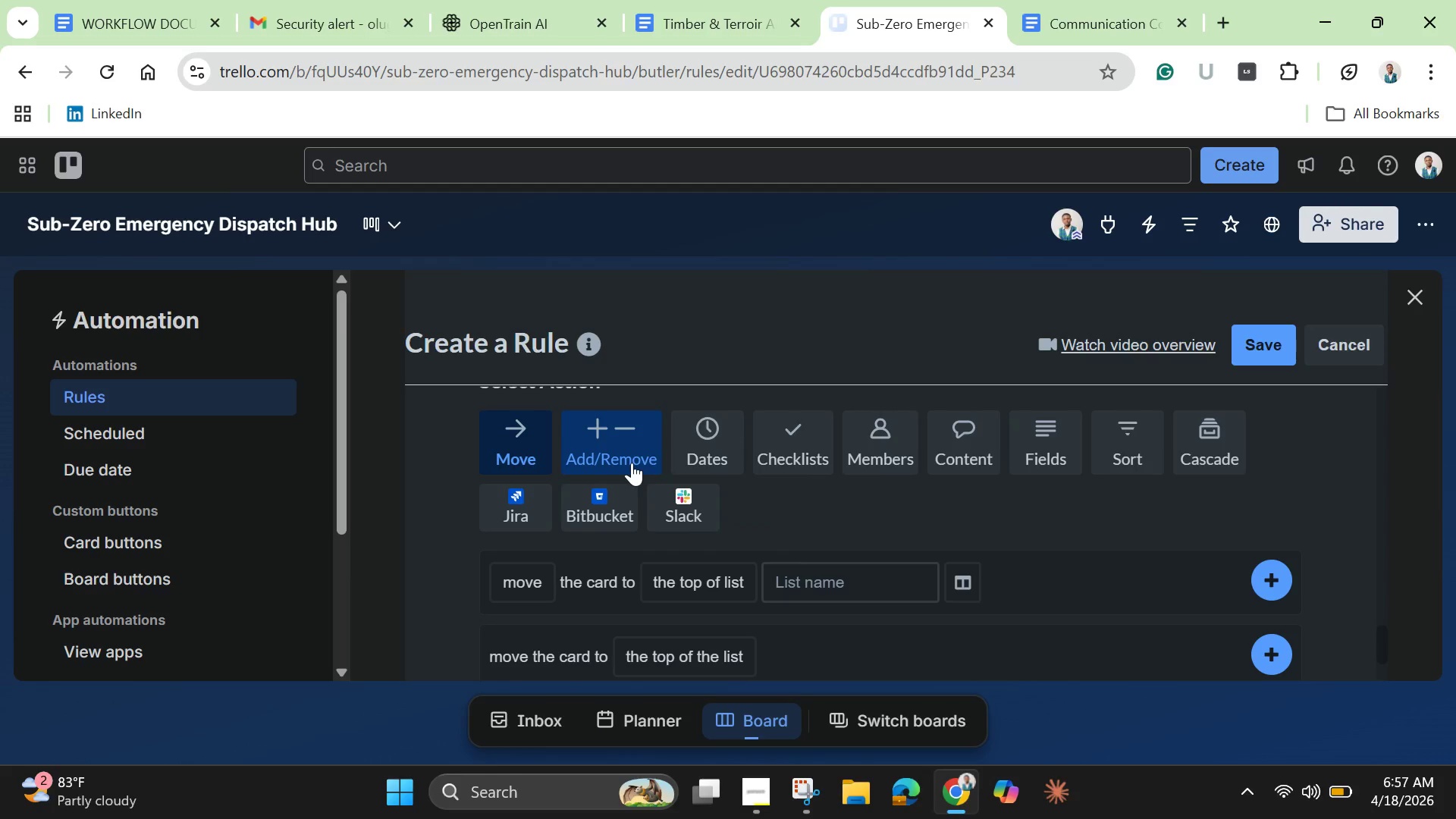 
left_click([632, 451])
 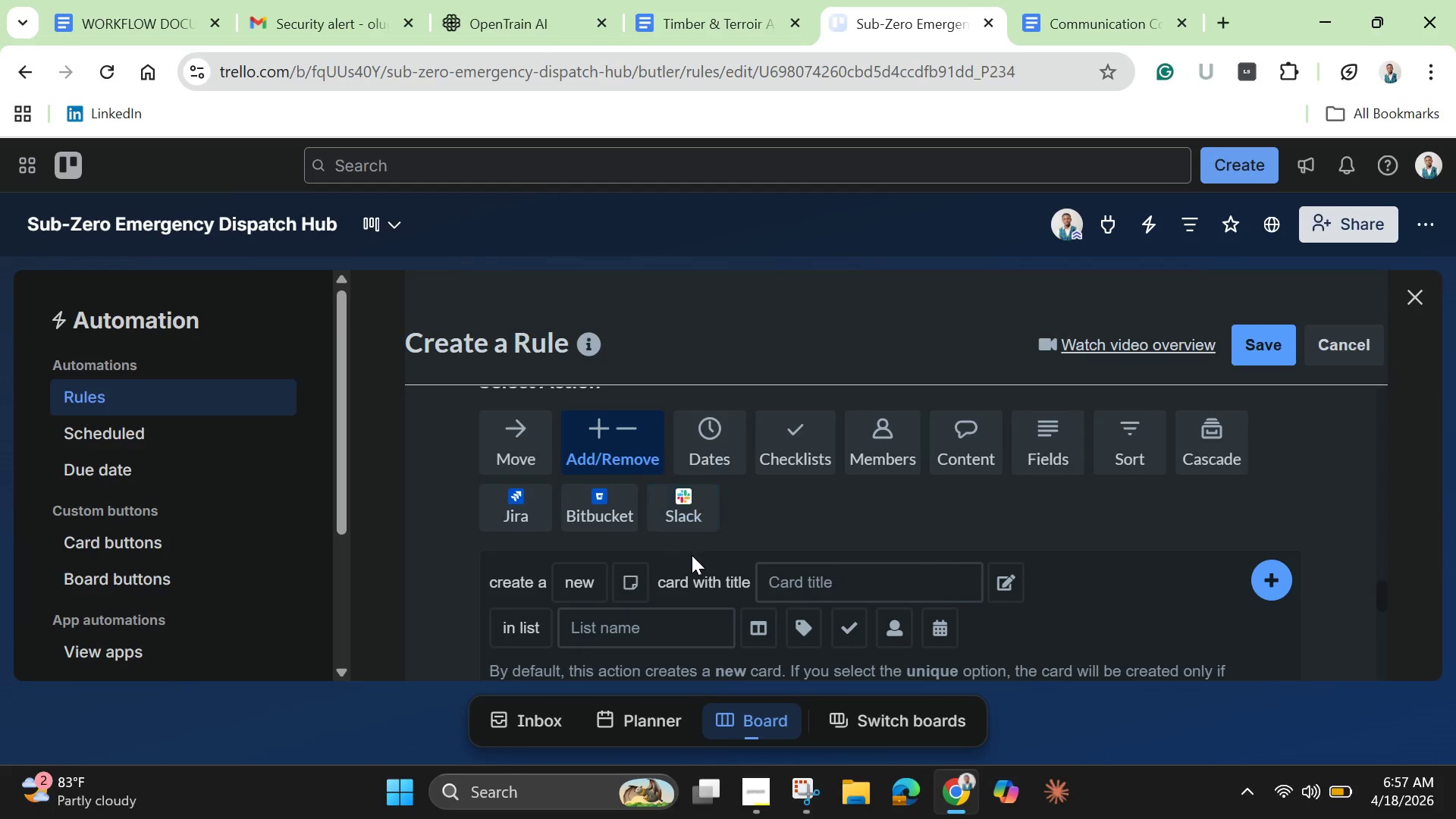 
scroll: coordinate [694, 561], scroll_direction: down, amount: 3.0
 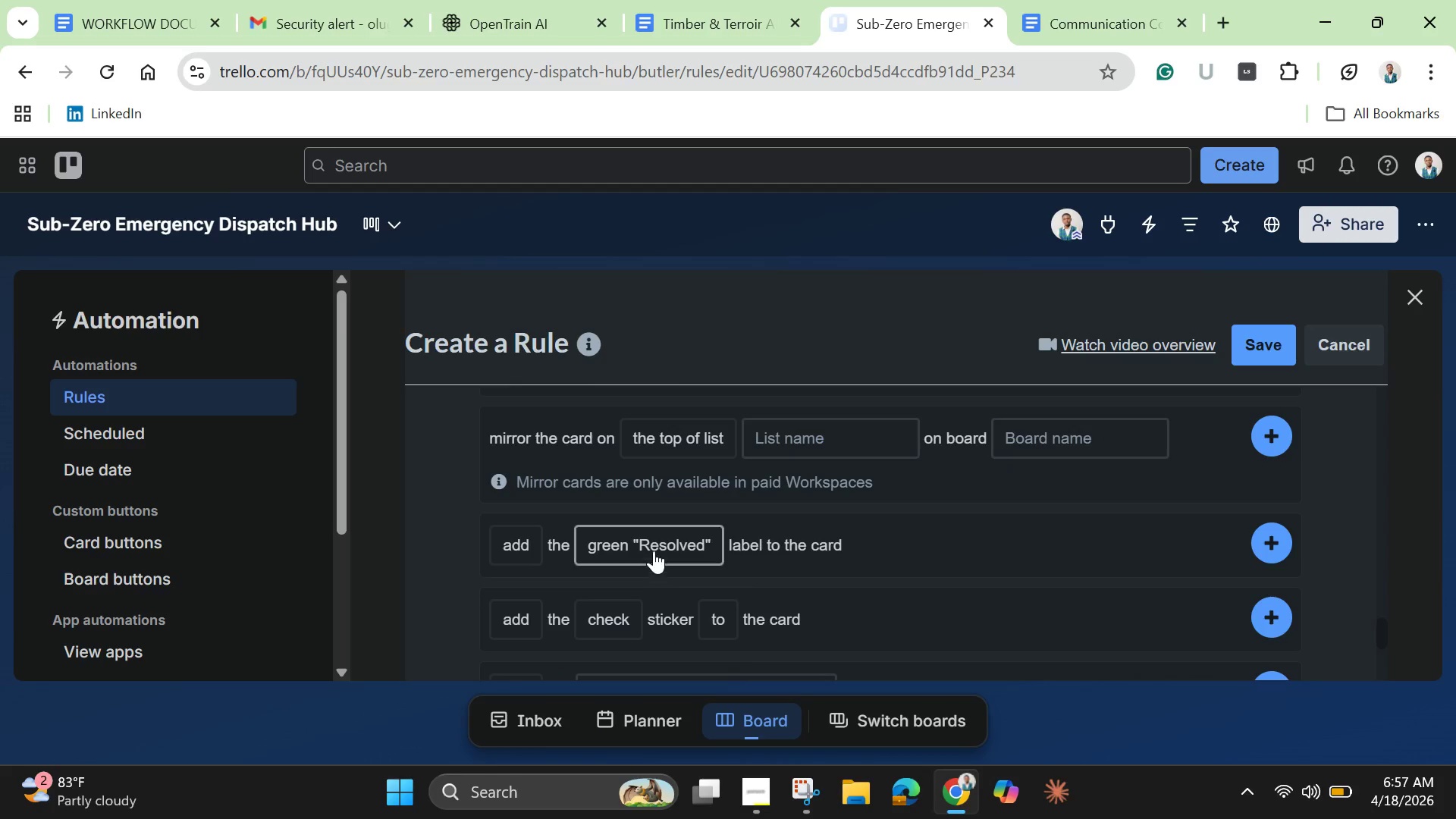 
left_click([654, 549])
 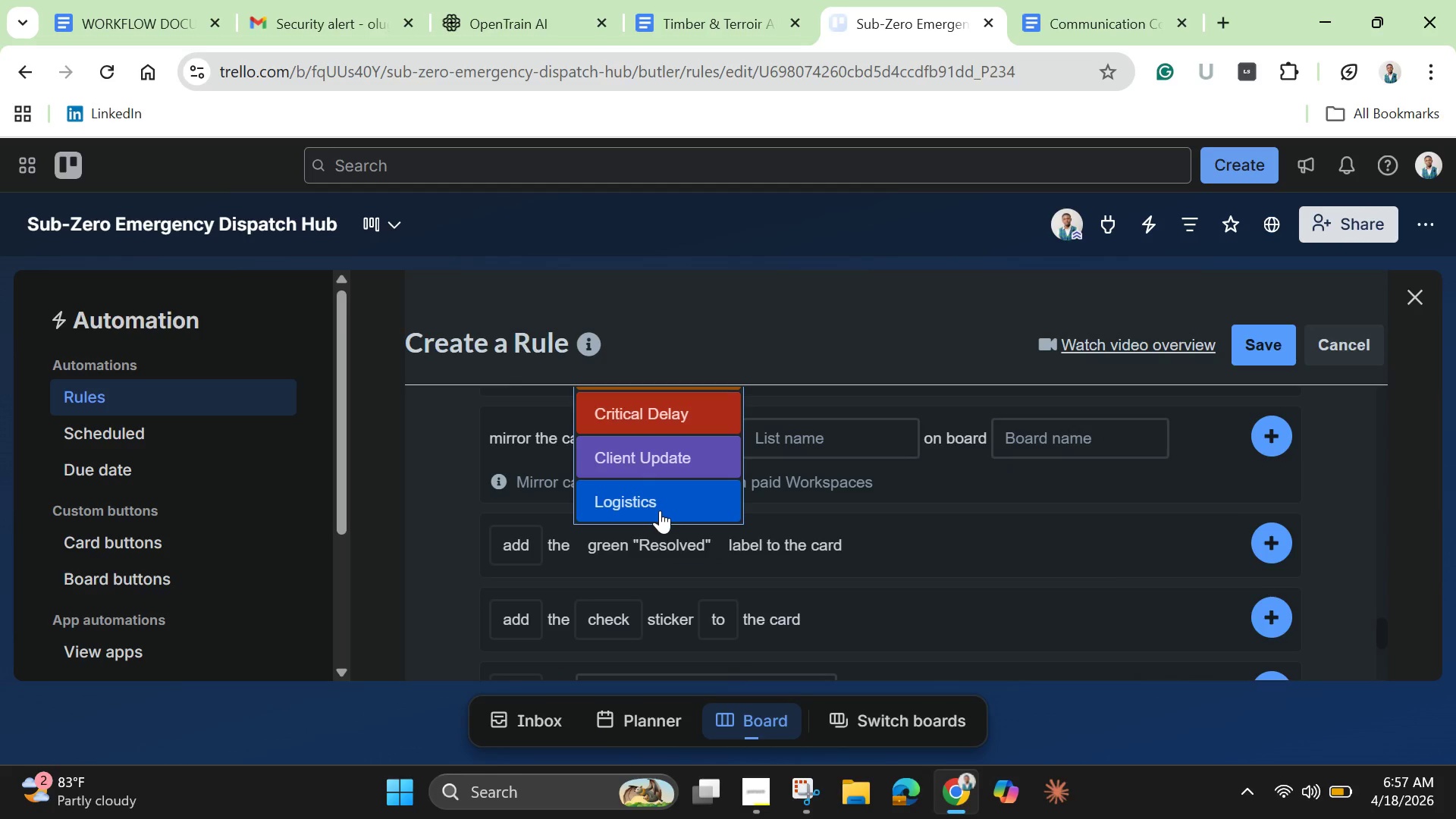 
left_click([660, 510])
 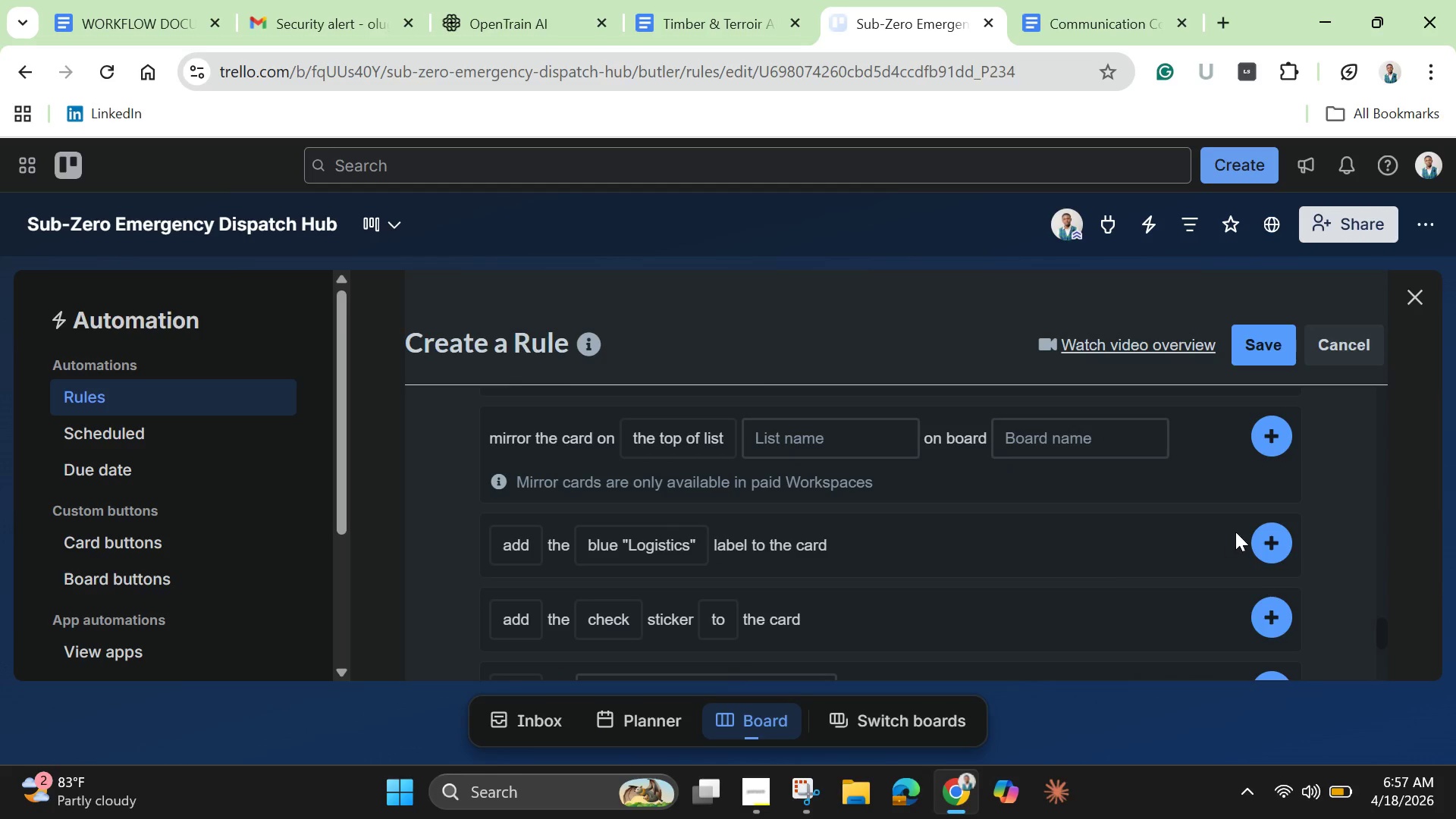 
left_click([1282, 532])
 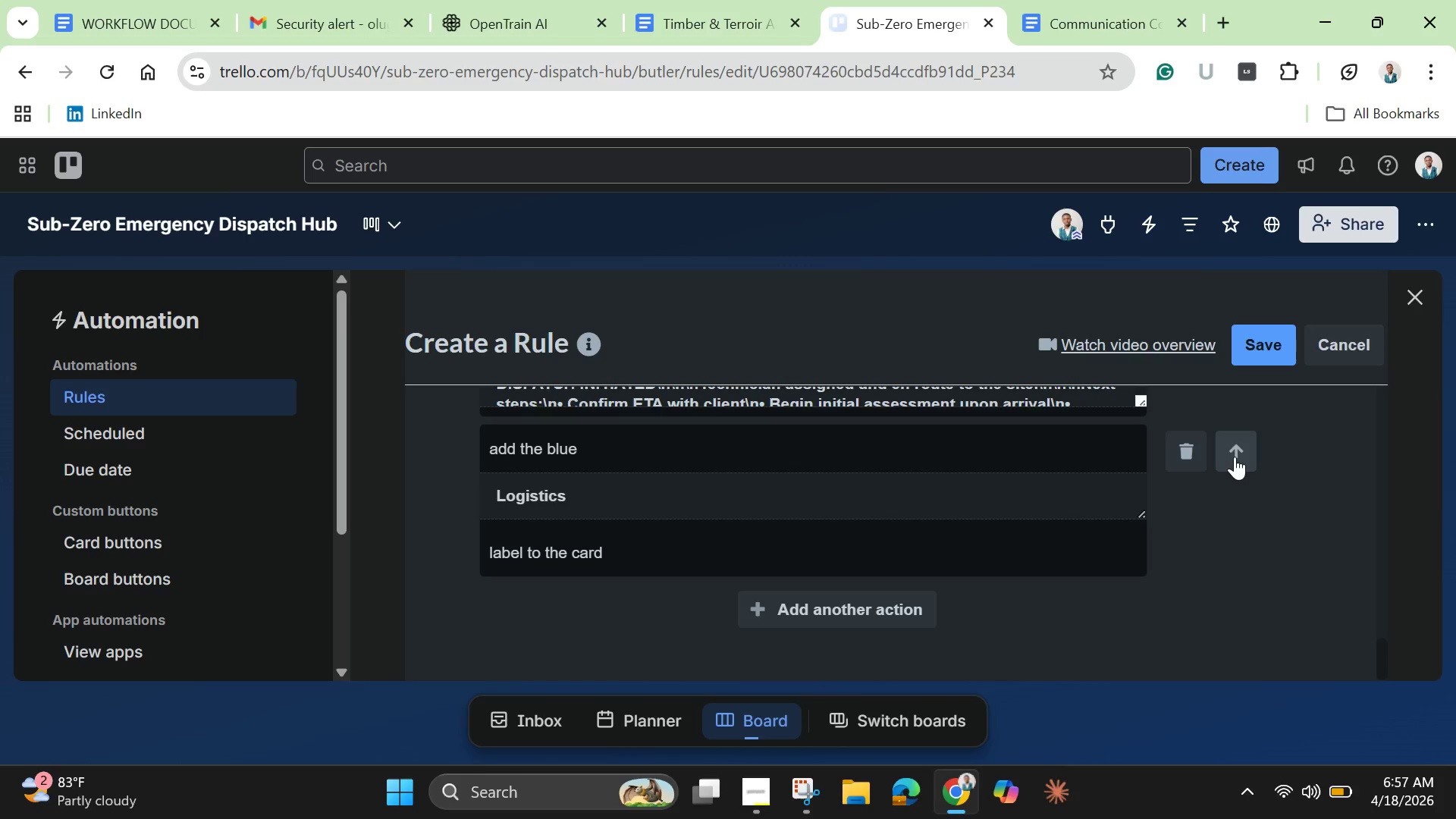 
left_click([1236, 457])
 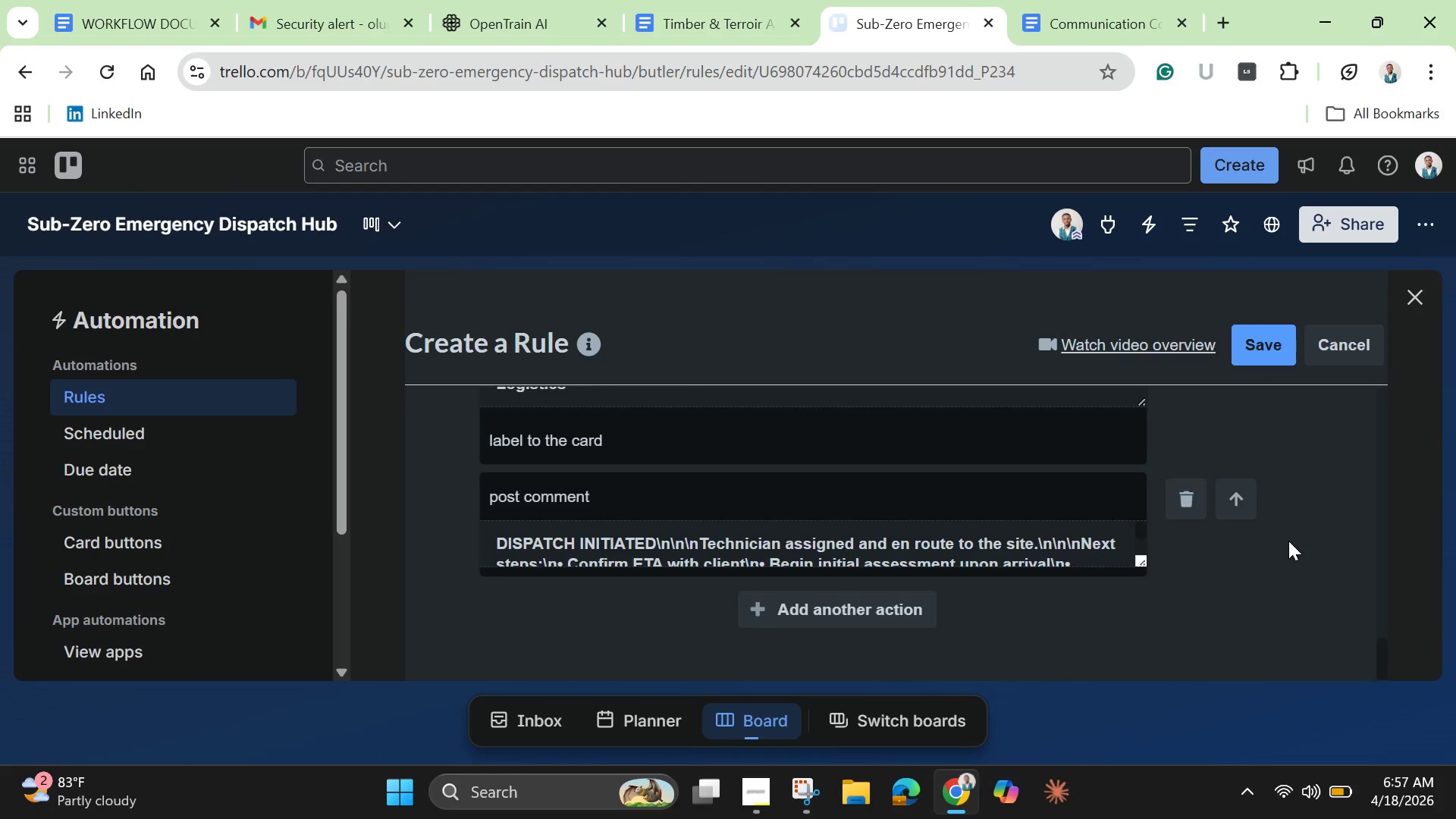 
scroll: coordinate [1288, 541], scroll_direction: up, amount: 2.0
 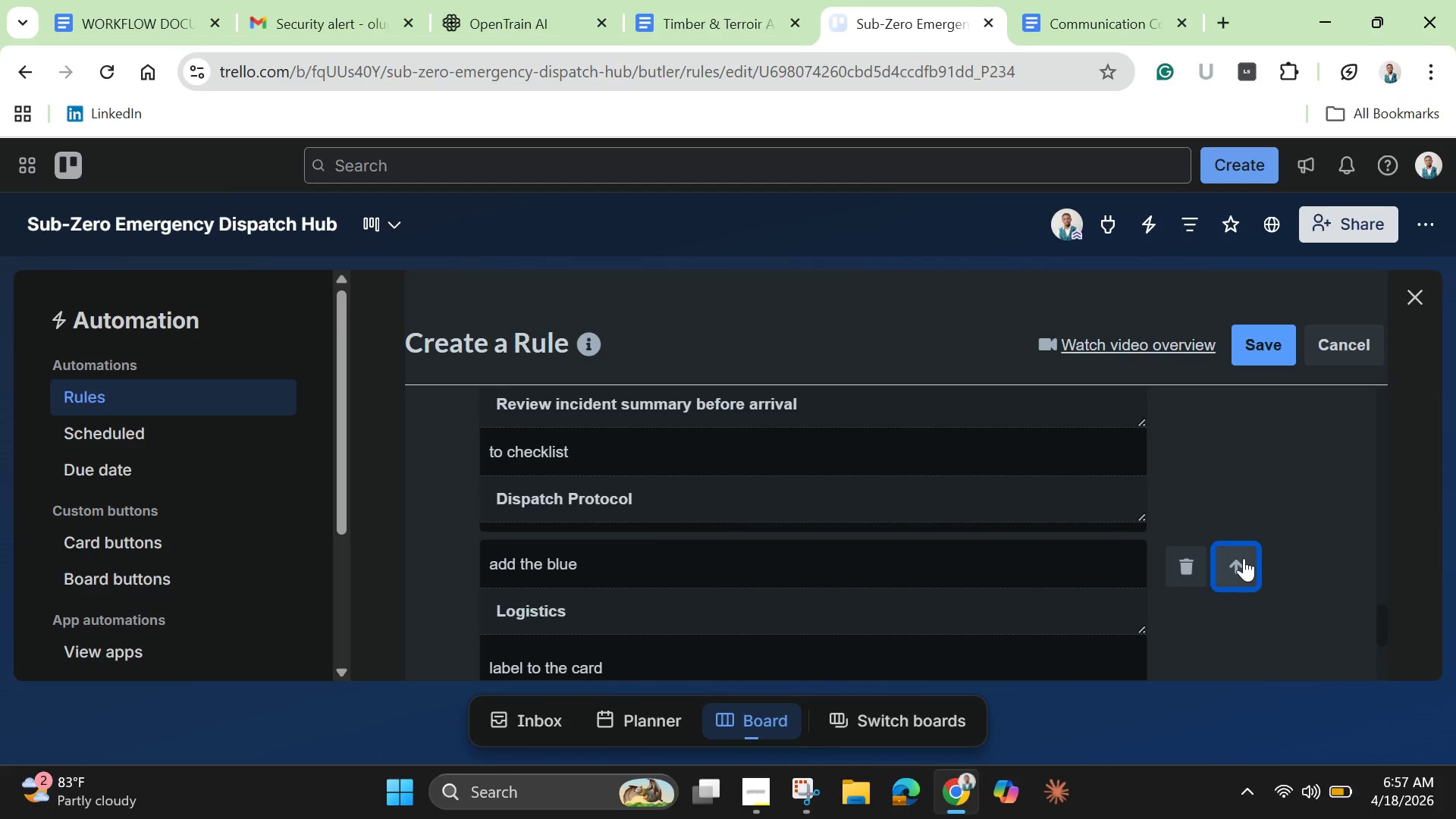 
left_click([1244, 557])
 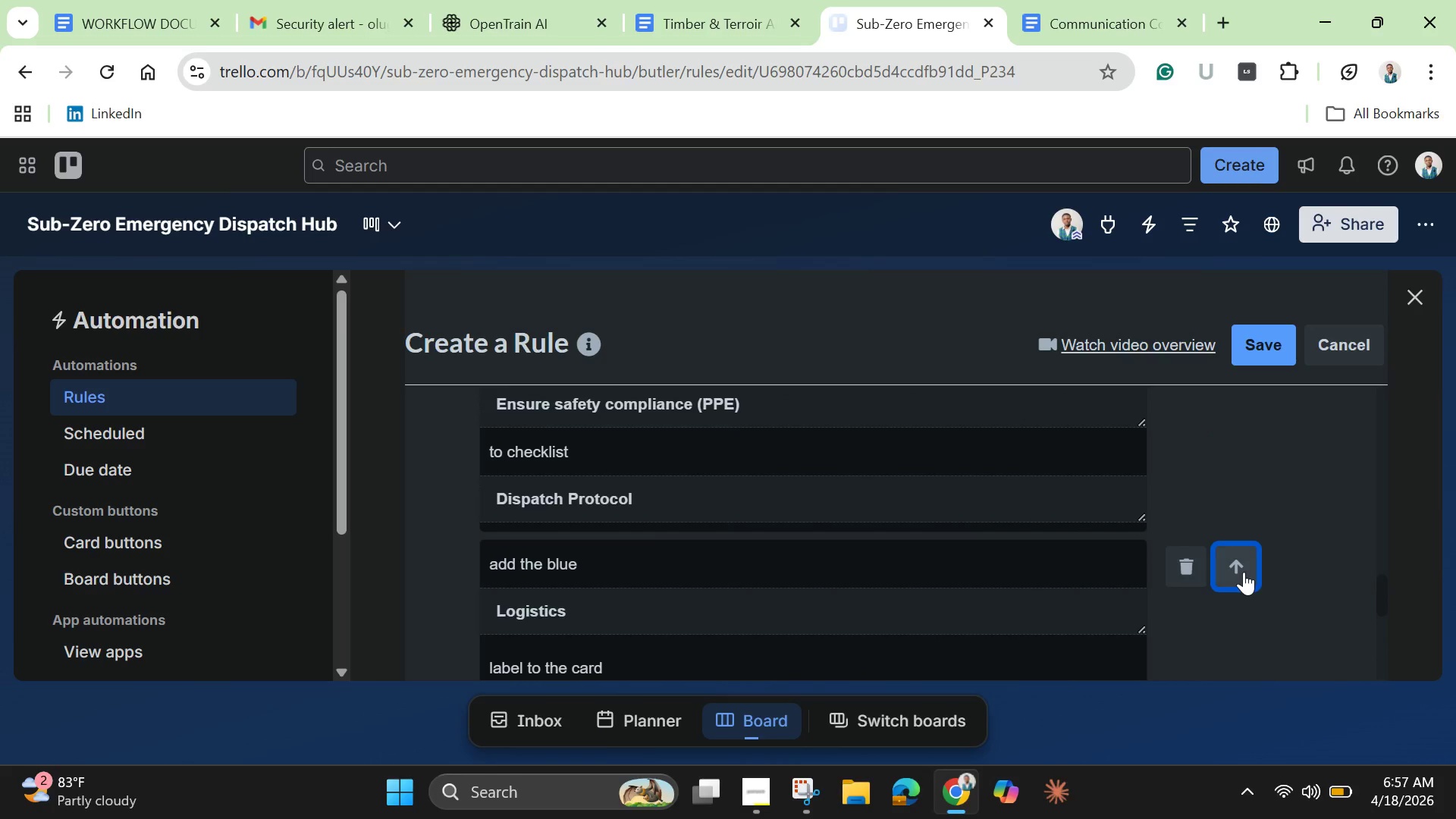 
left_click([1244, 572])
 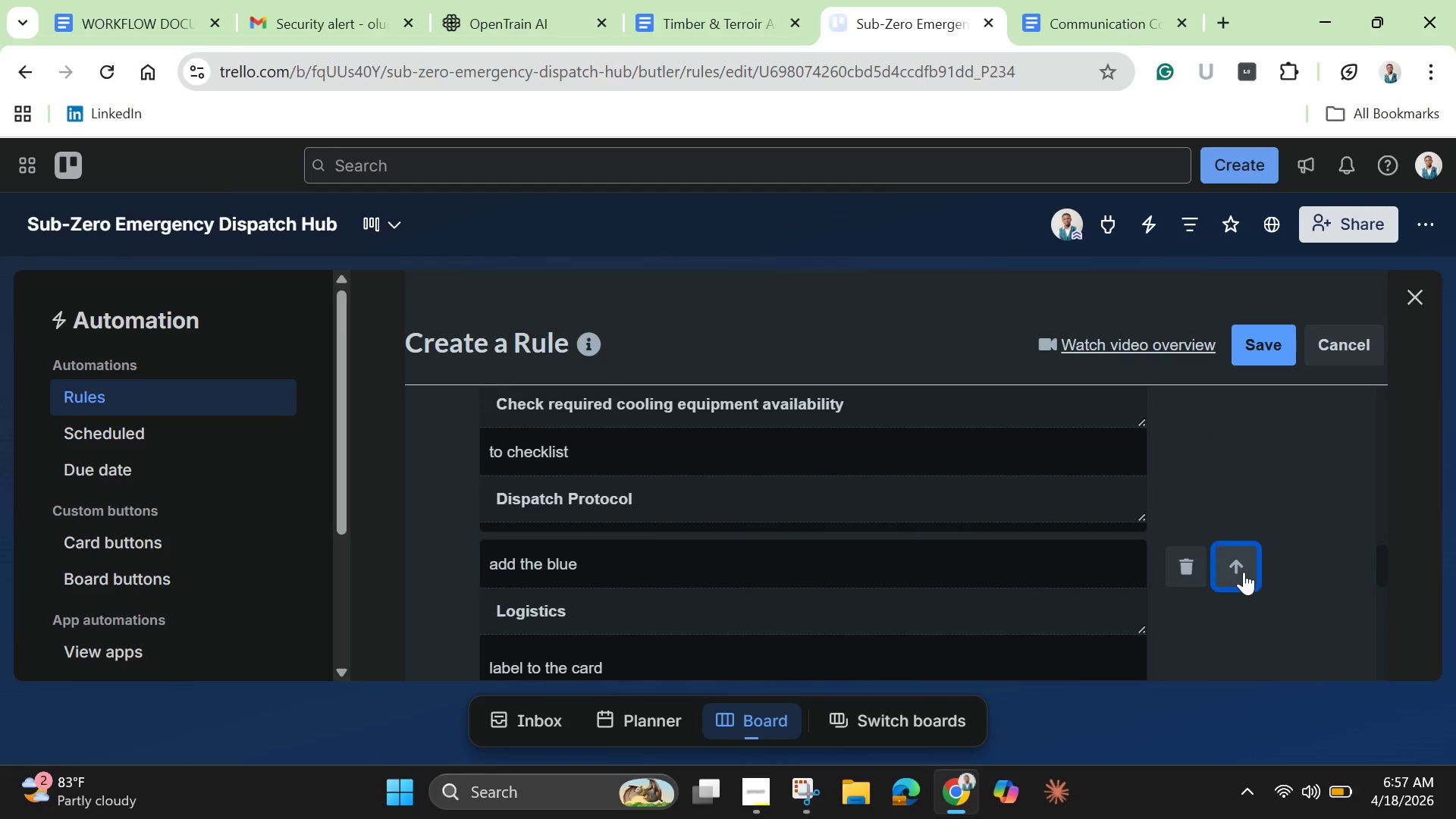 
left_click([1244, 572])
 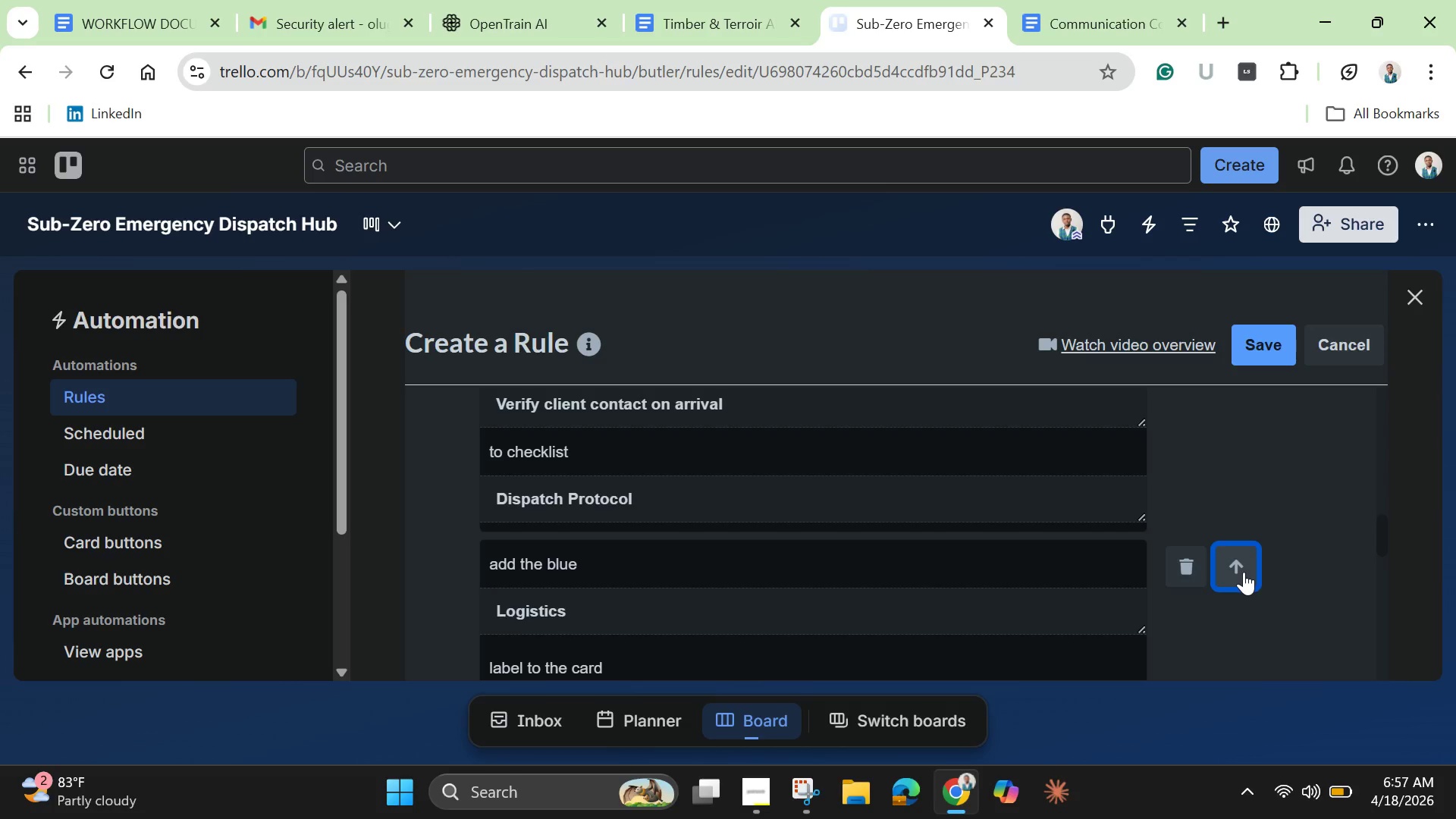 
left_click([1244, 572])
 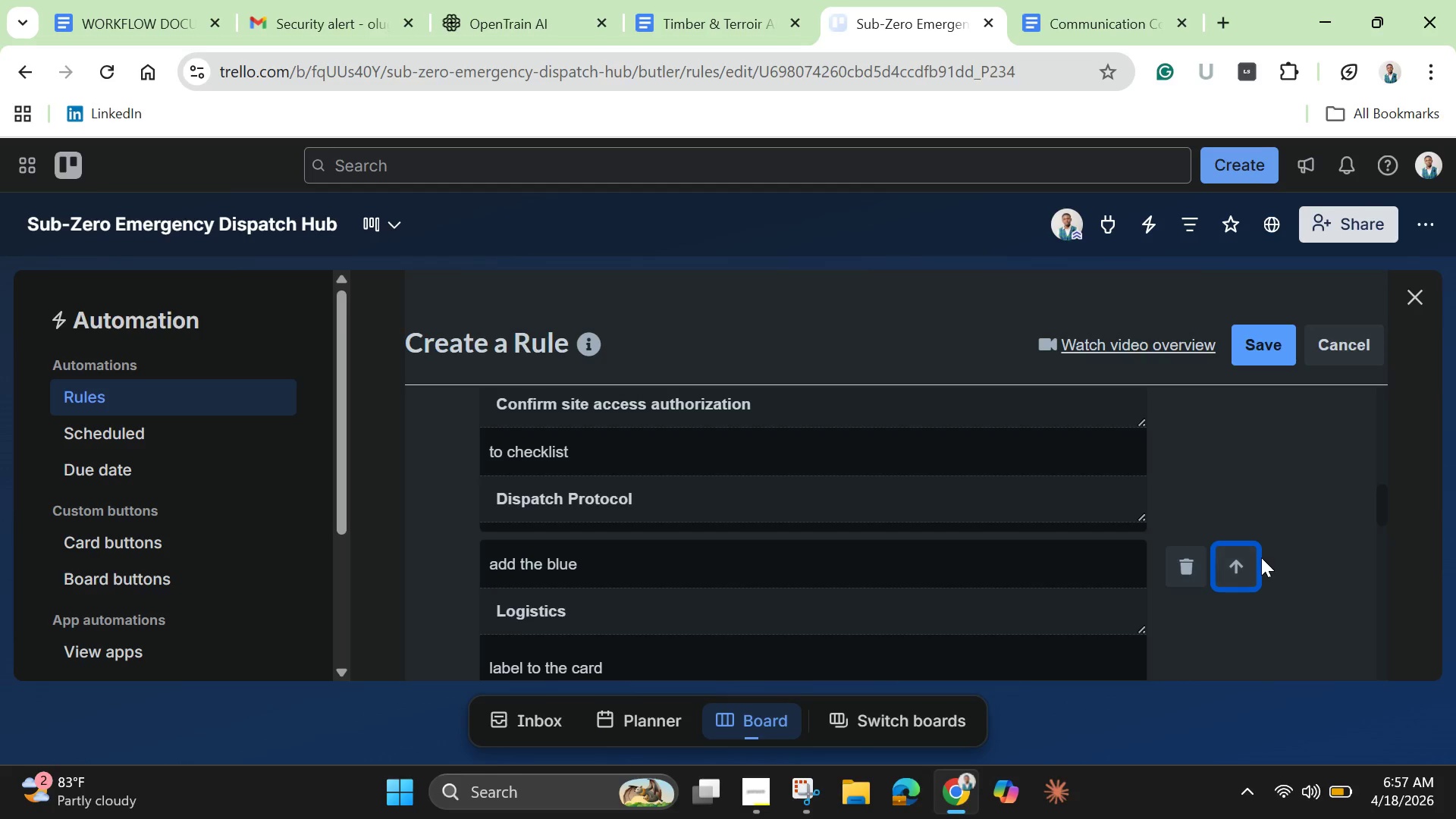 
scroll: coordinate [1261, 557], scroll_direction: up, amount: 1.0
 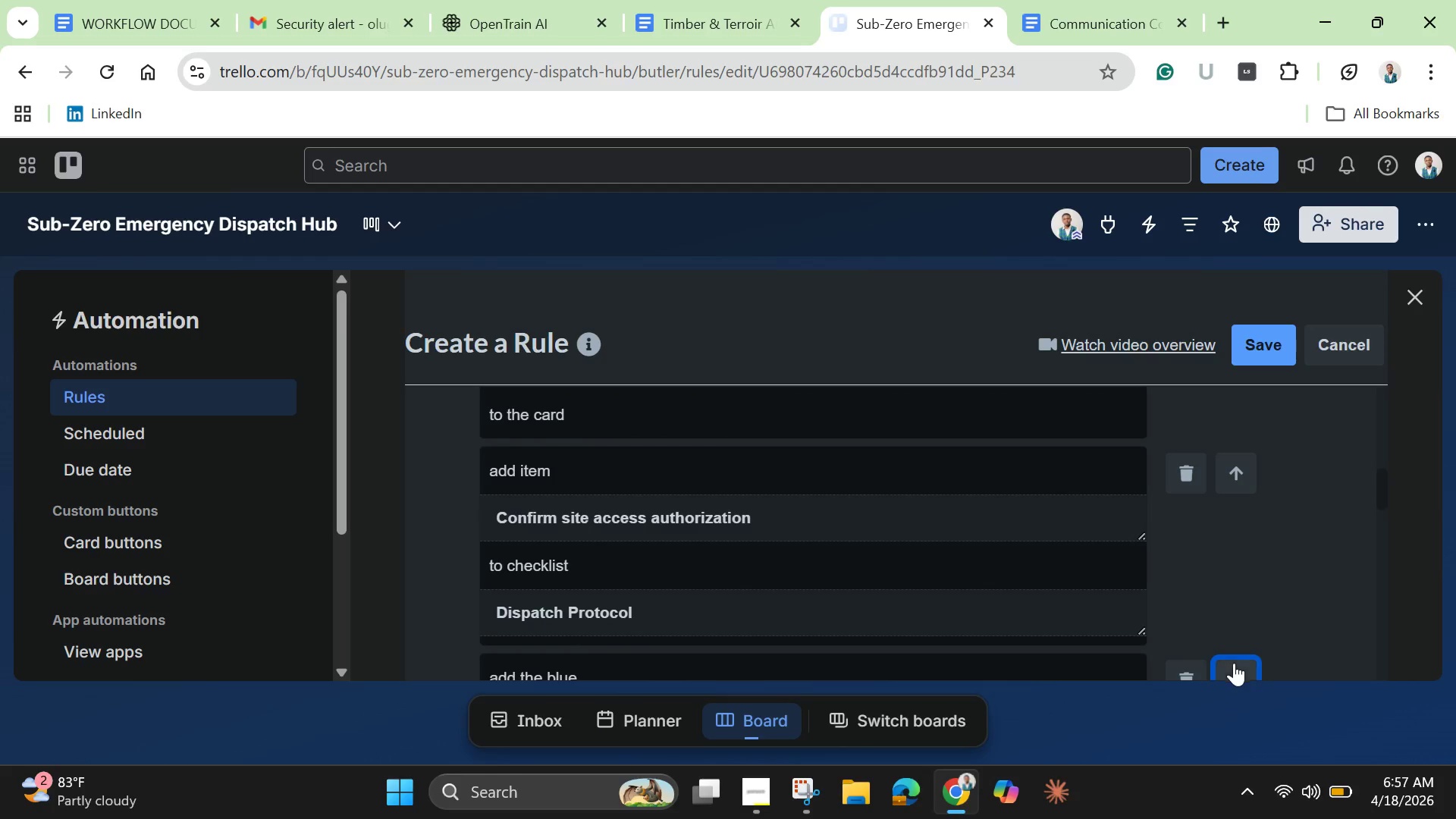 
left_click([1238, 666])
 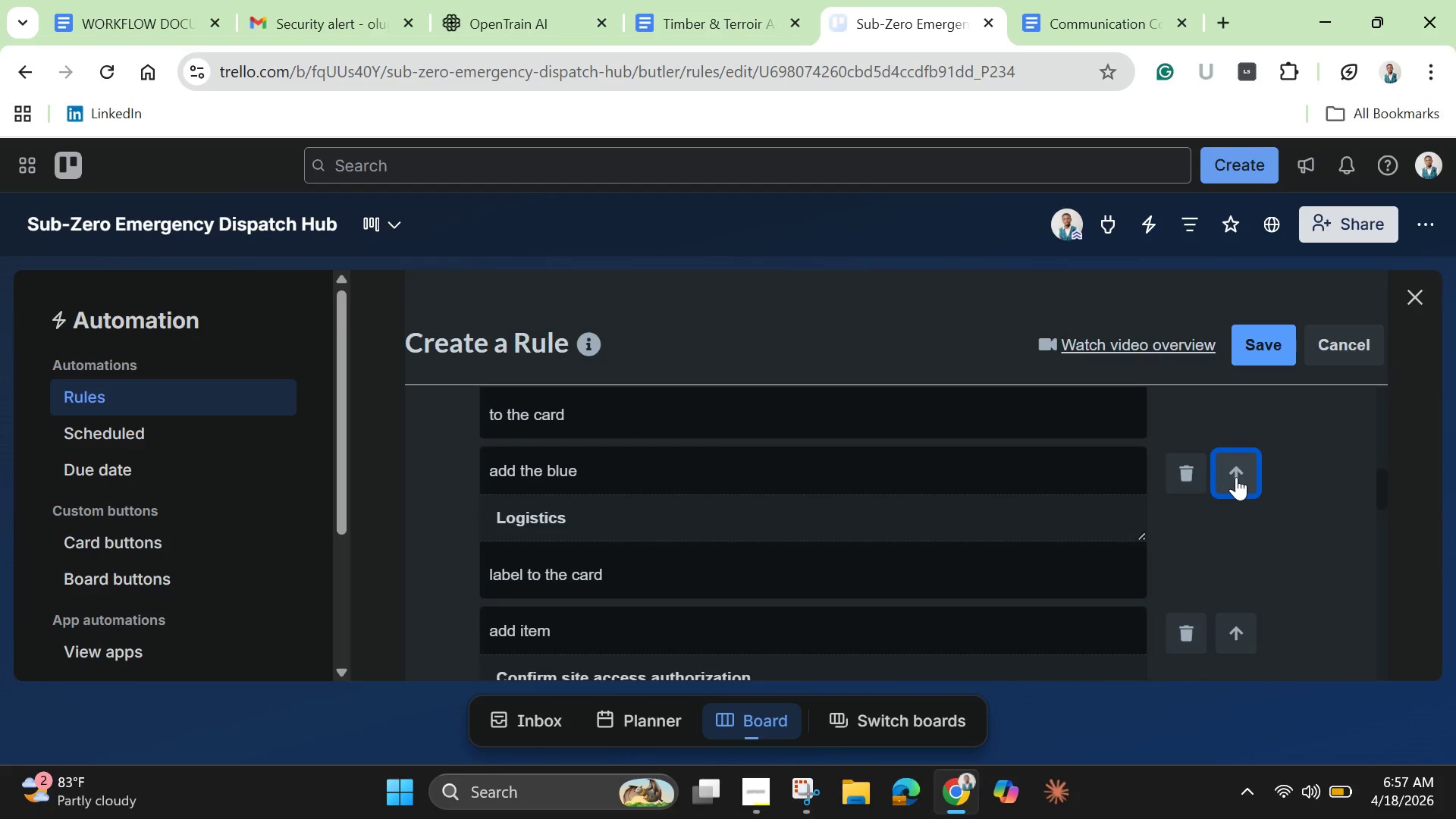 
left_click([1236, 477])
 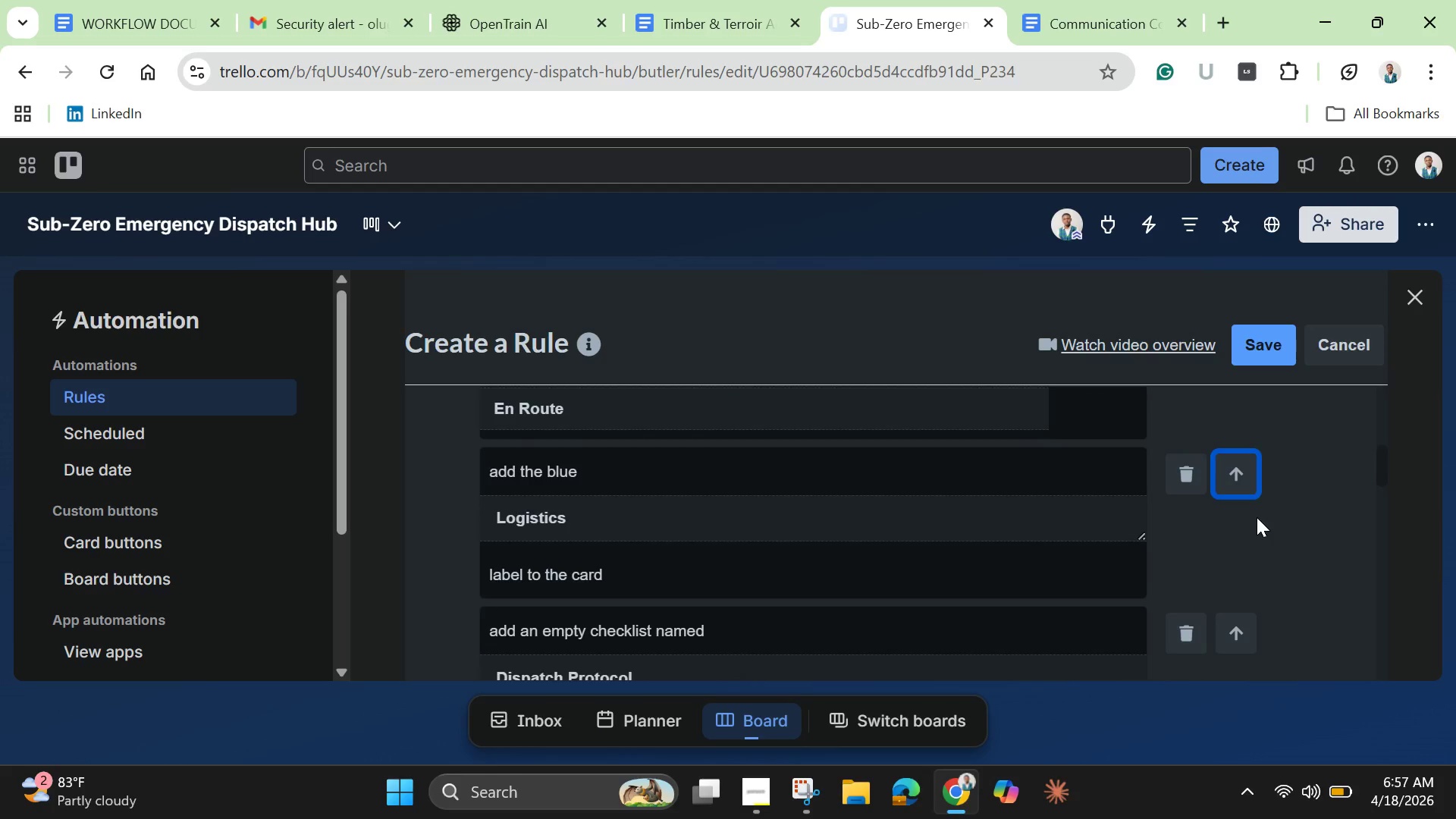 
scroll: coordinate [1257, 519], scroll_direction: up, amount: 2.0
 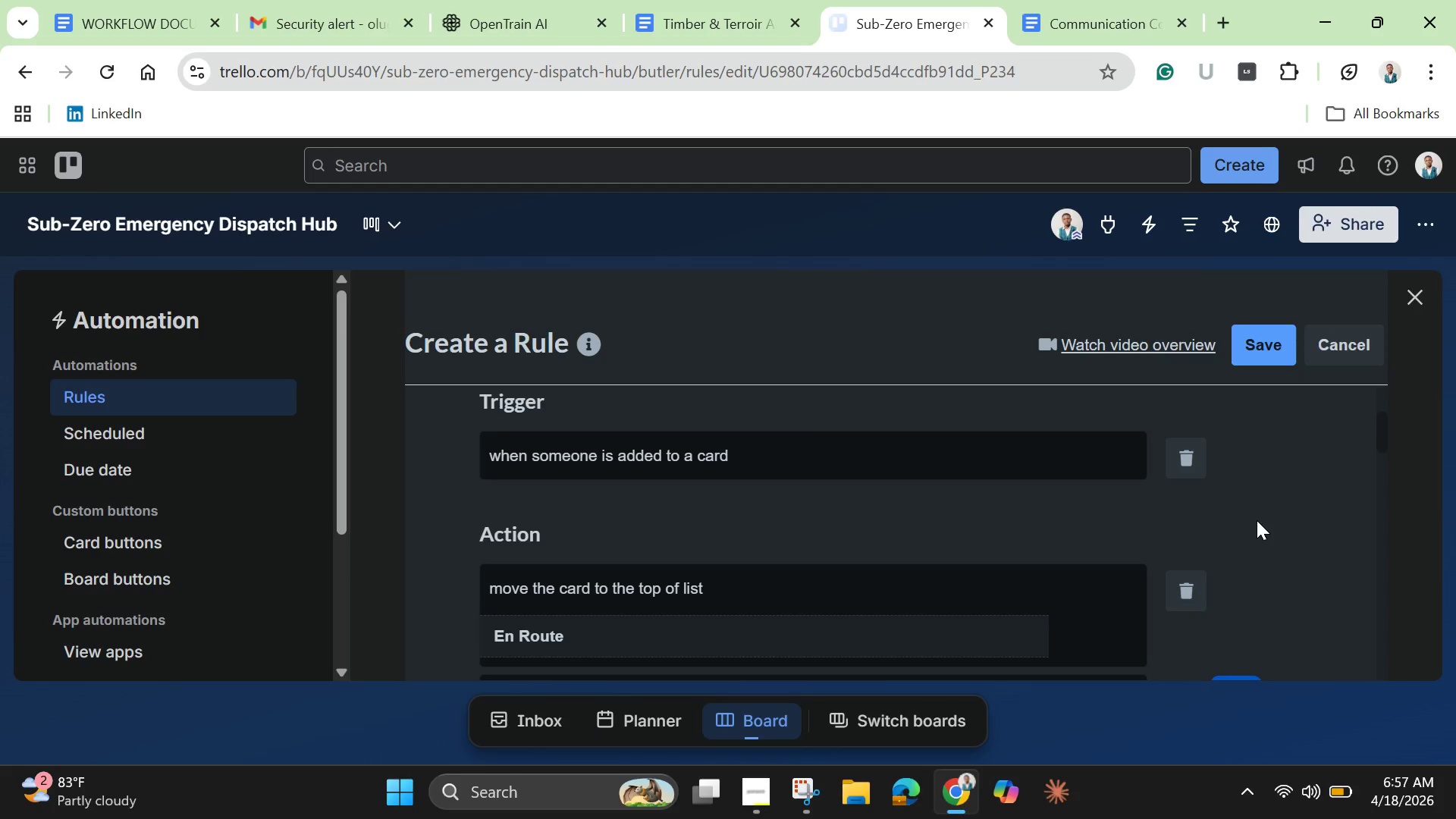 
scroll: coordinate [1257, 520], scroll_direction: down, amount: 1.0
 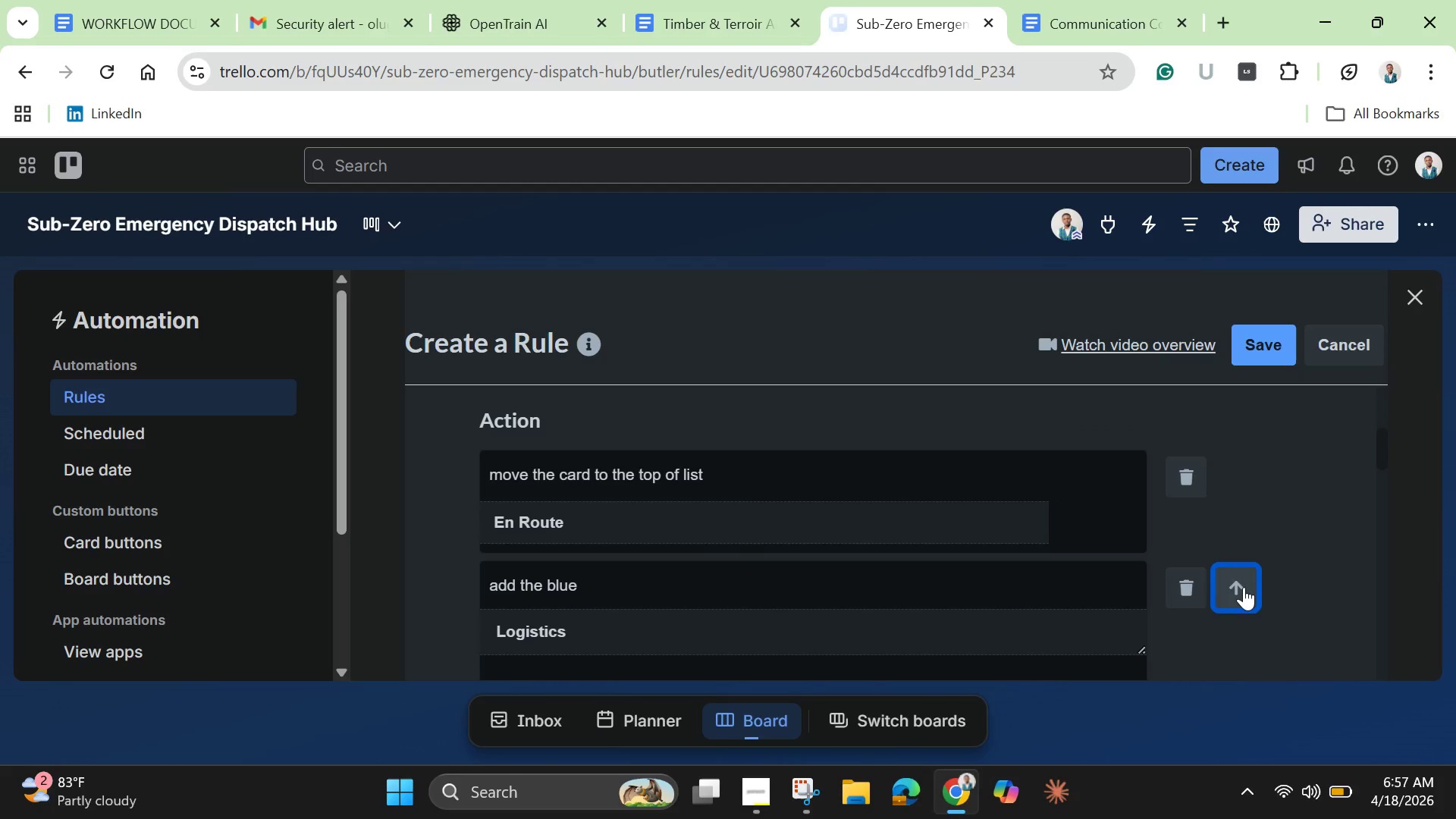 
left_click([1244, 587])
 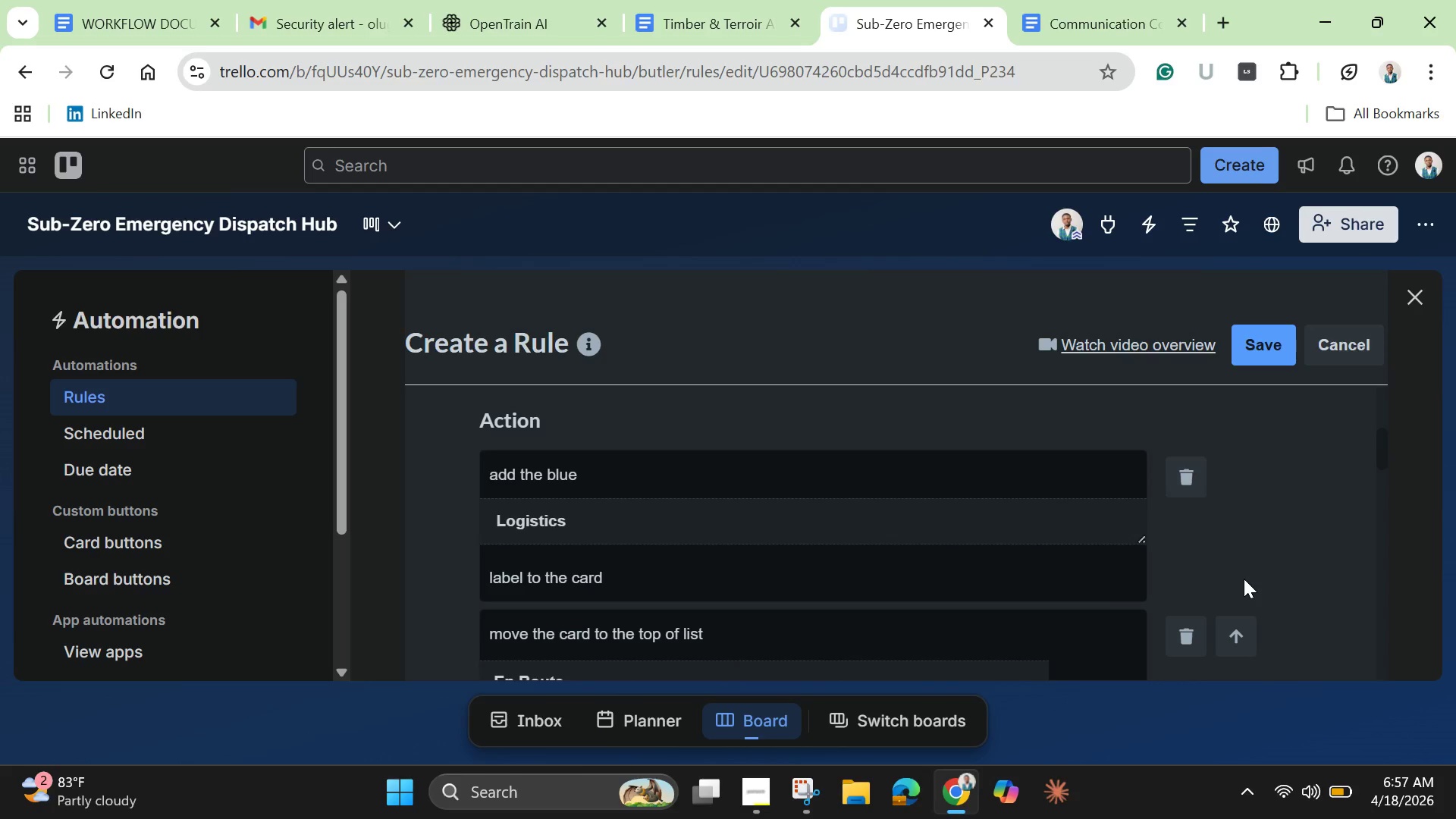 
scroll: coordinate [1244, 579], scroll_direction: down, amount: 2.0
 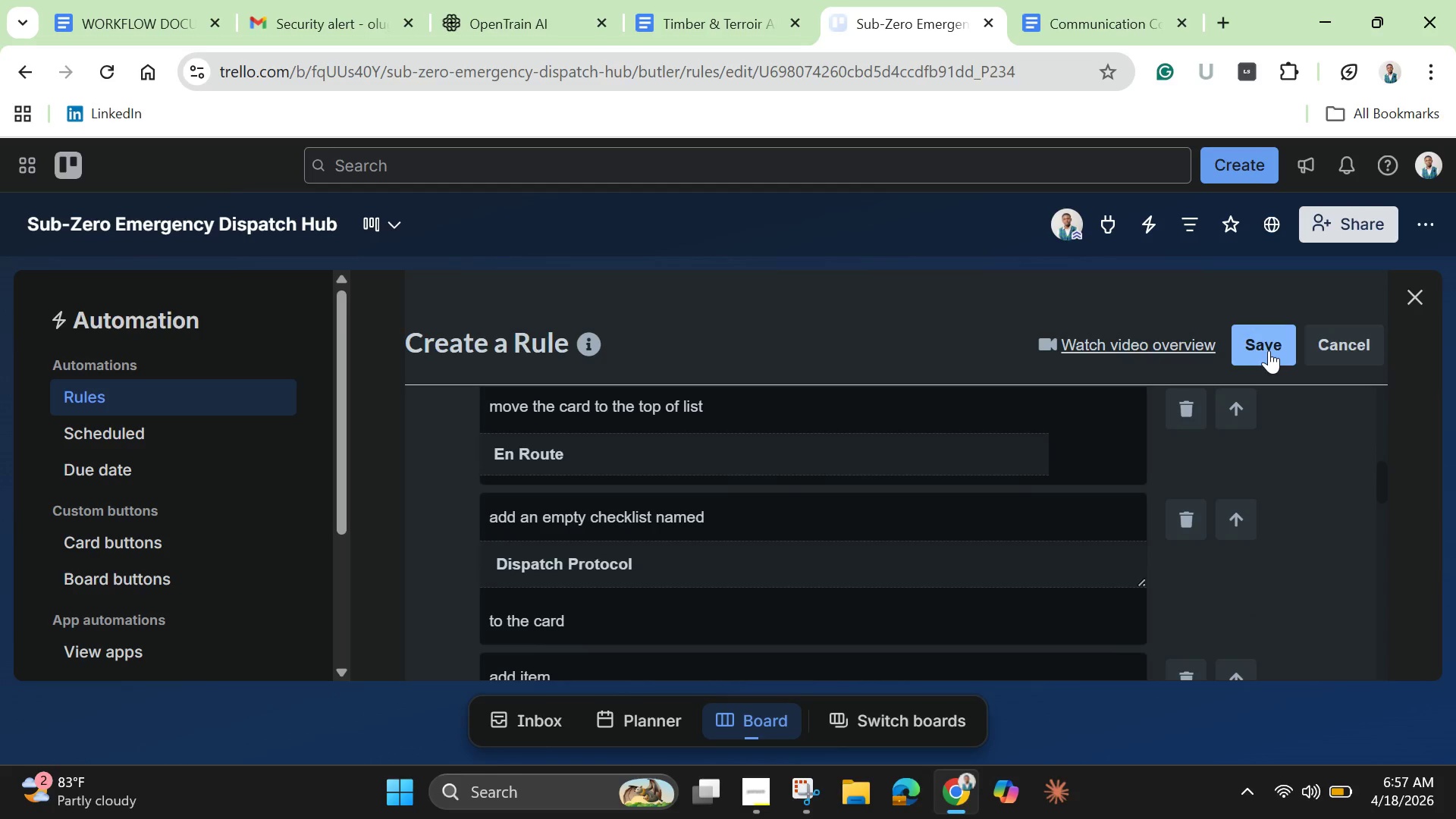 
left_click([1269, 350])
 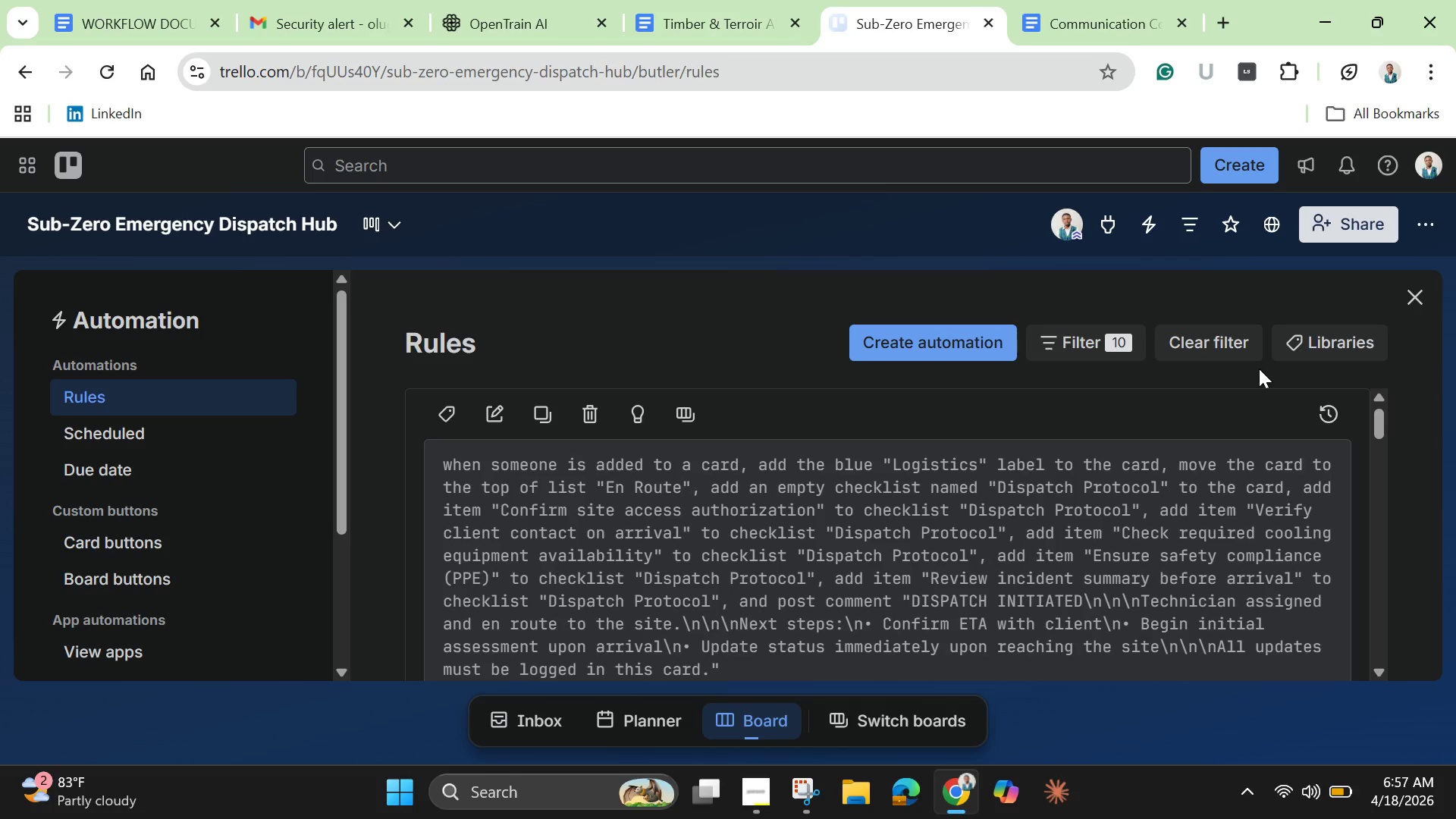 
wait(25.17)
 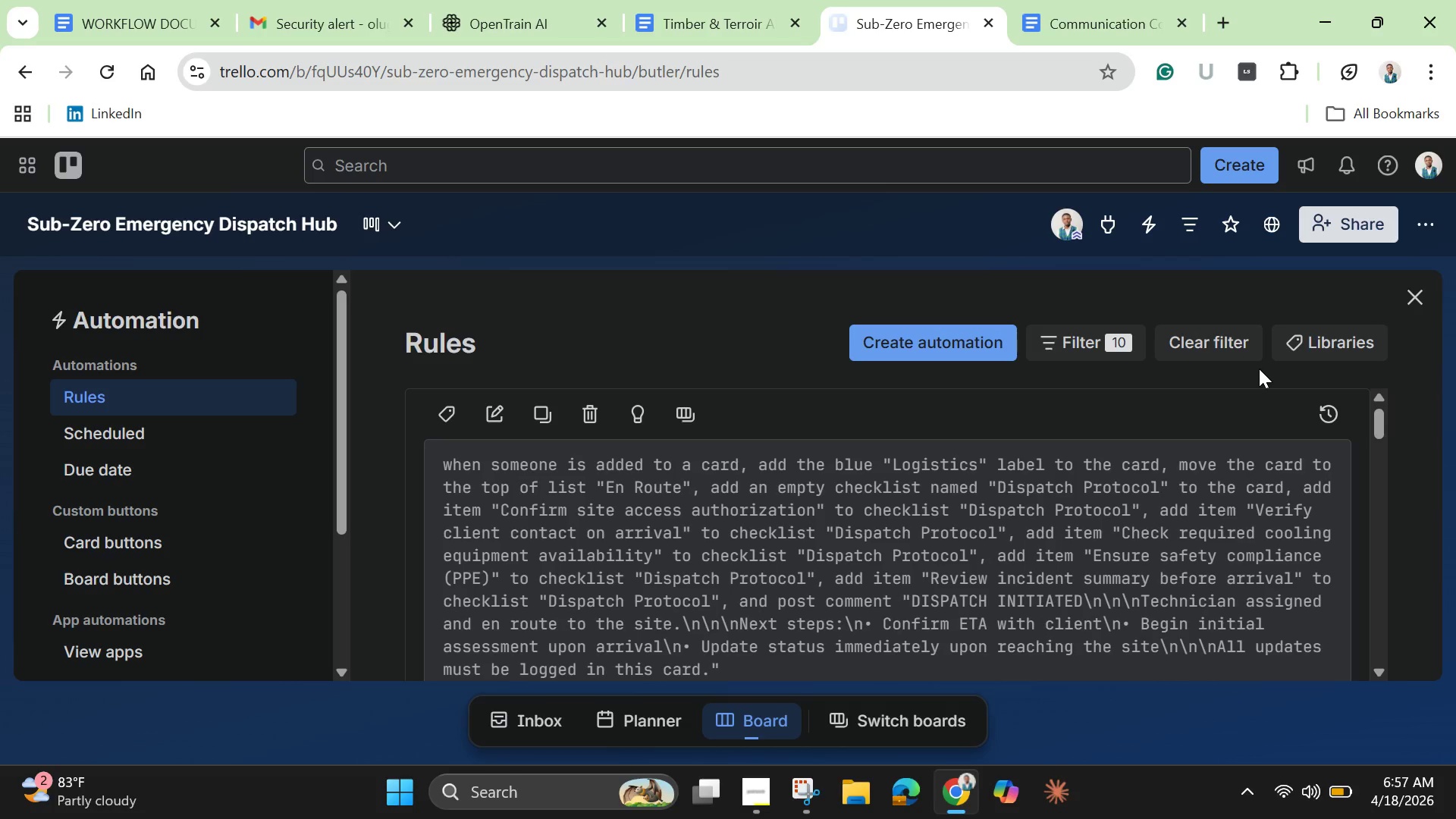 
scroll: coordinate [907, 497], scroll_direction: down, amount: 4.0
 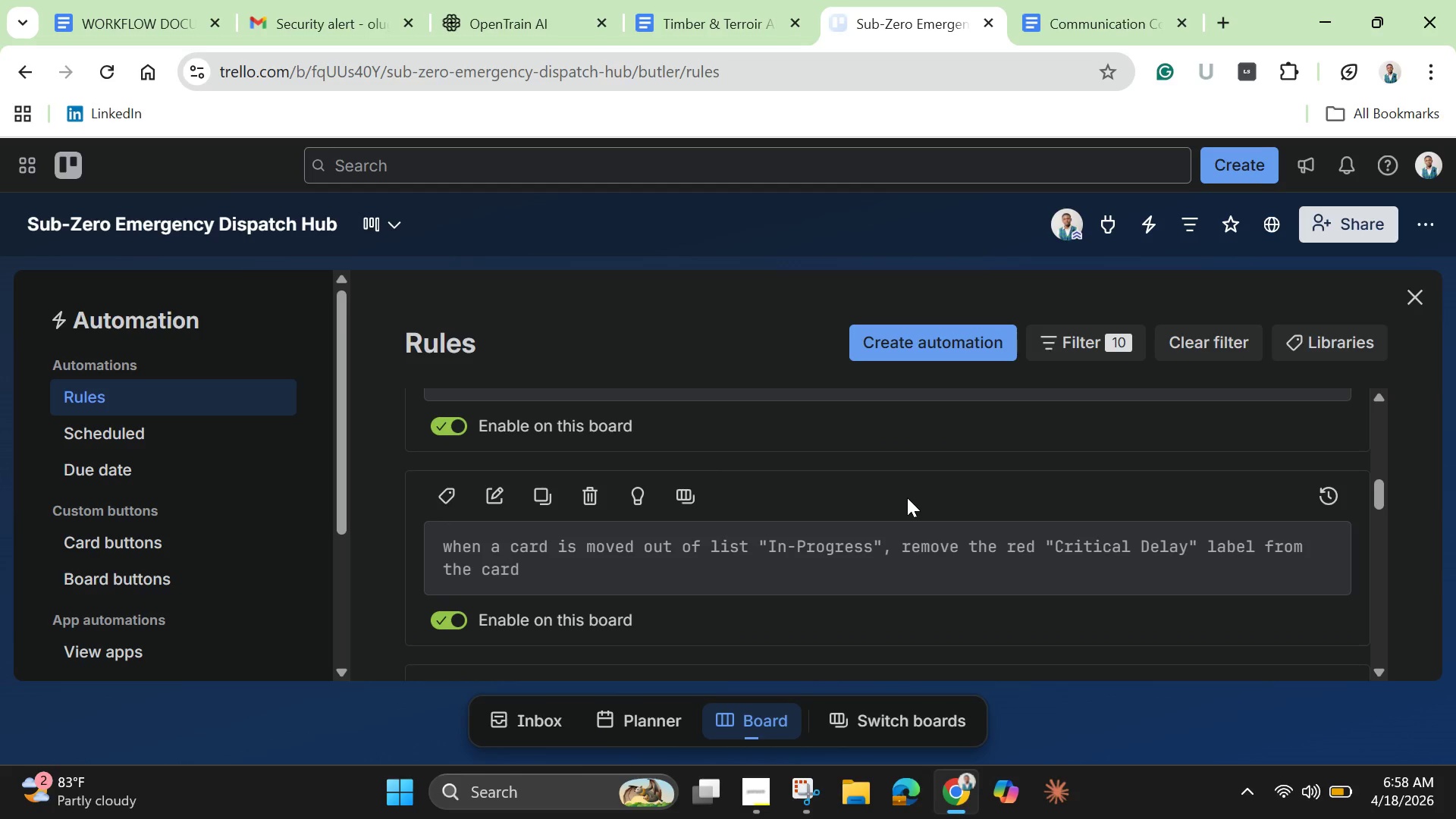 
wait(7.44)
 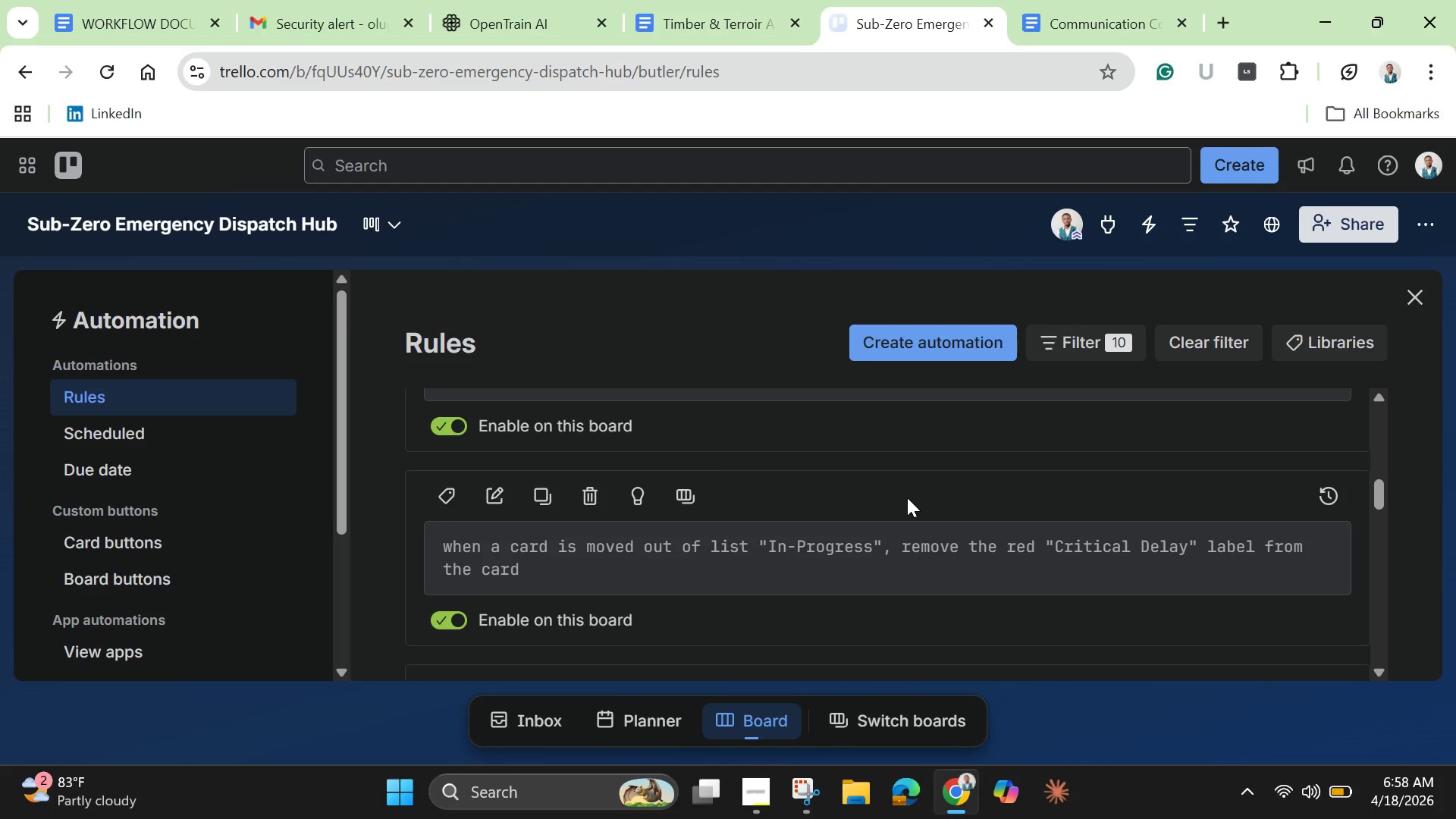 
scroll: coordinate [907, 497], scroll_direction: down, amount: 2.0
 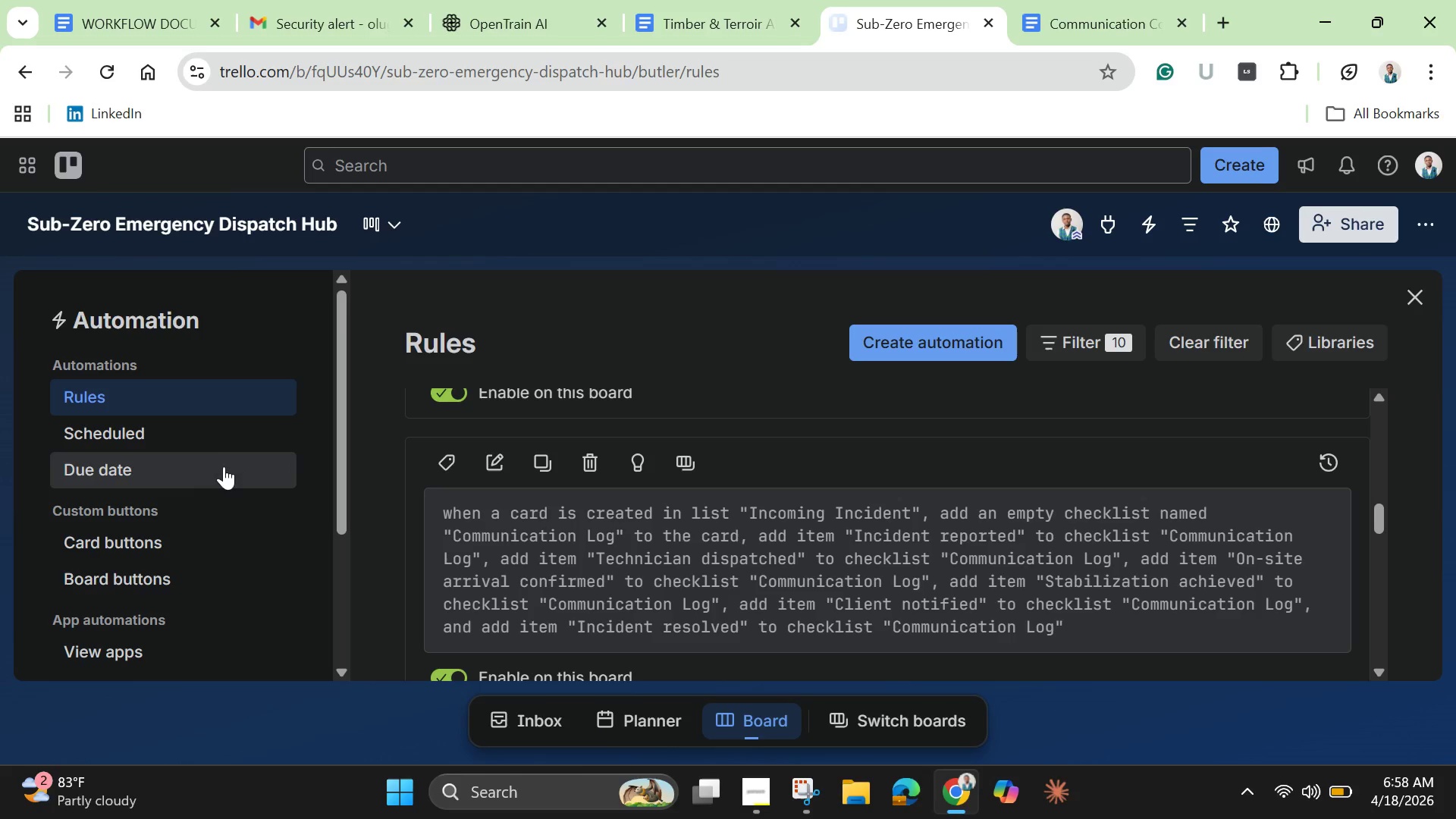 
left_click([203, 468])
 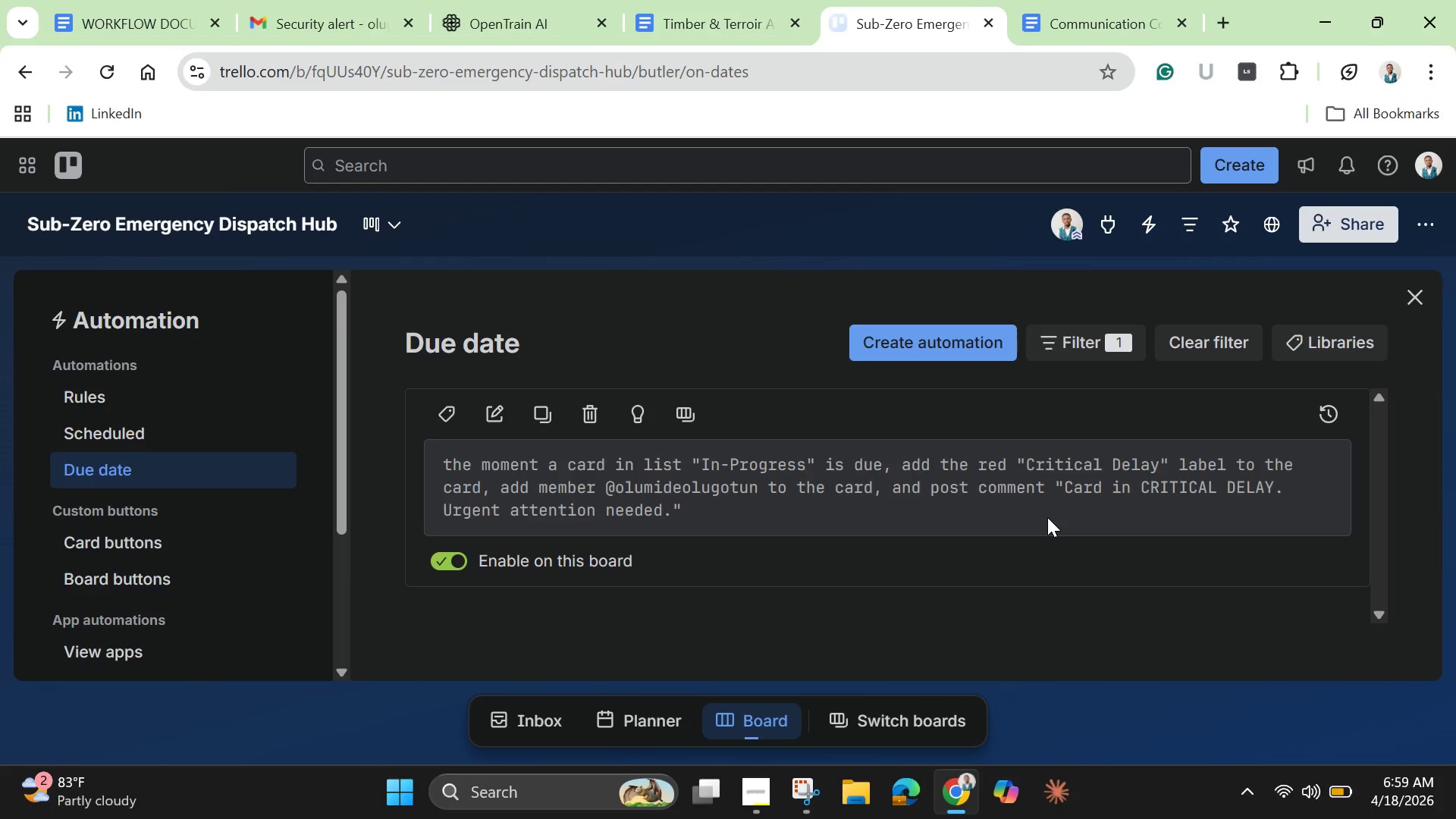 
wait(60.09)
 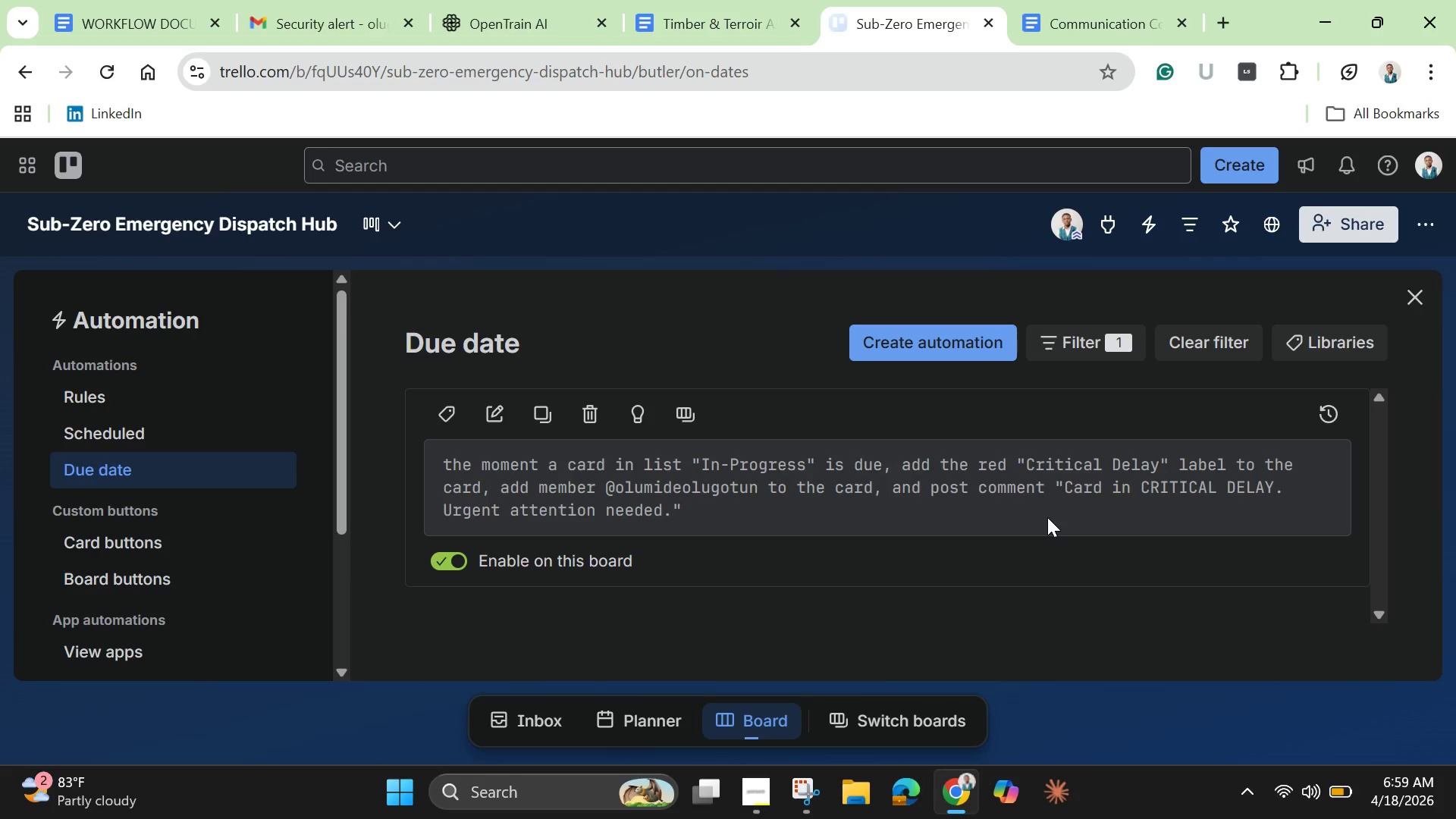 
scroll: coordinate [1047, 517], scroll_direction: down, amount: 2.0
 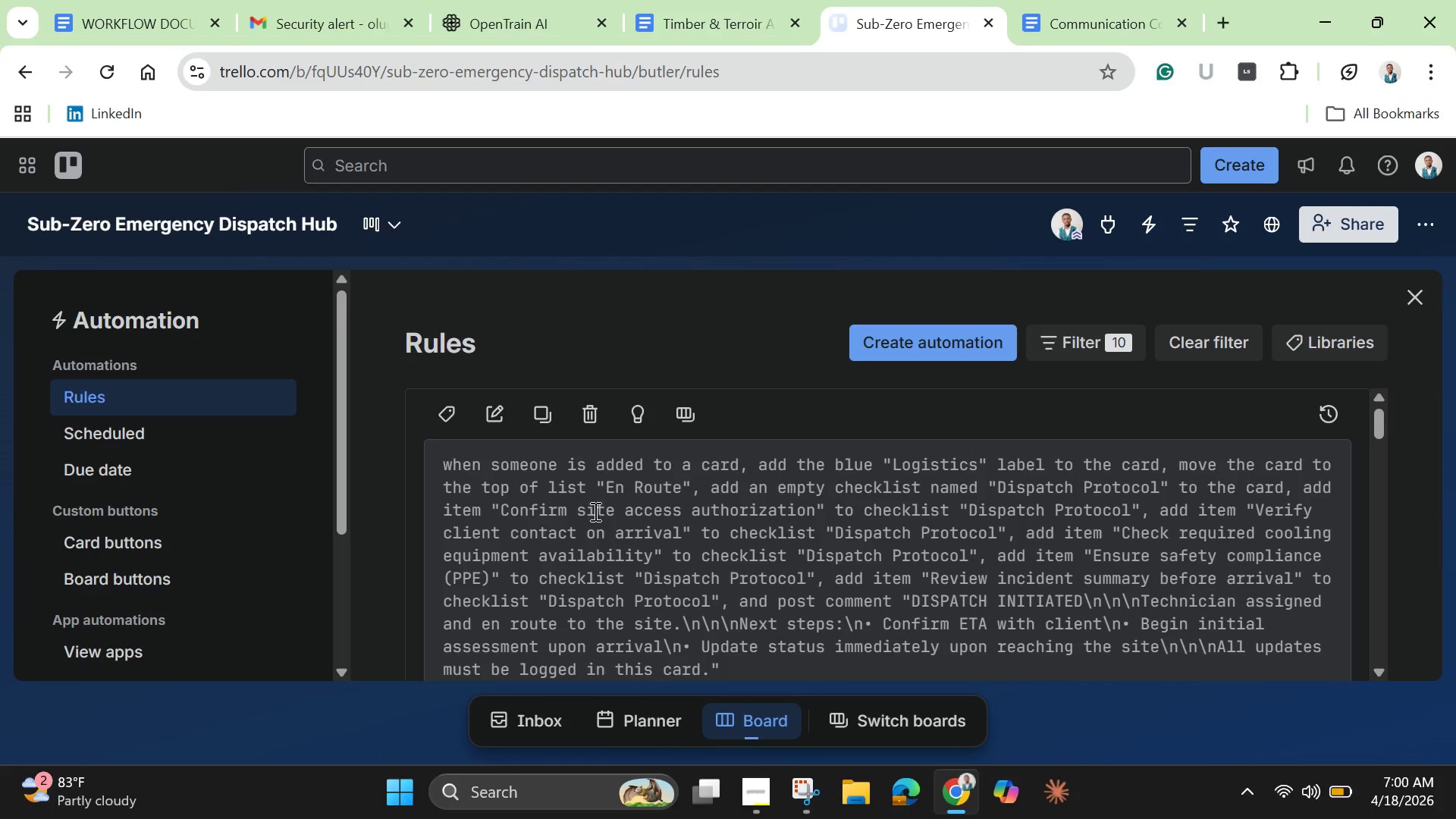 
wait(99.08)
 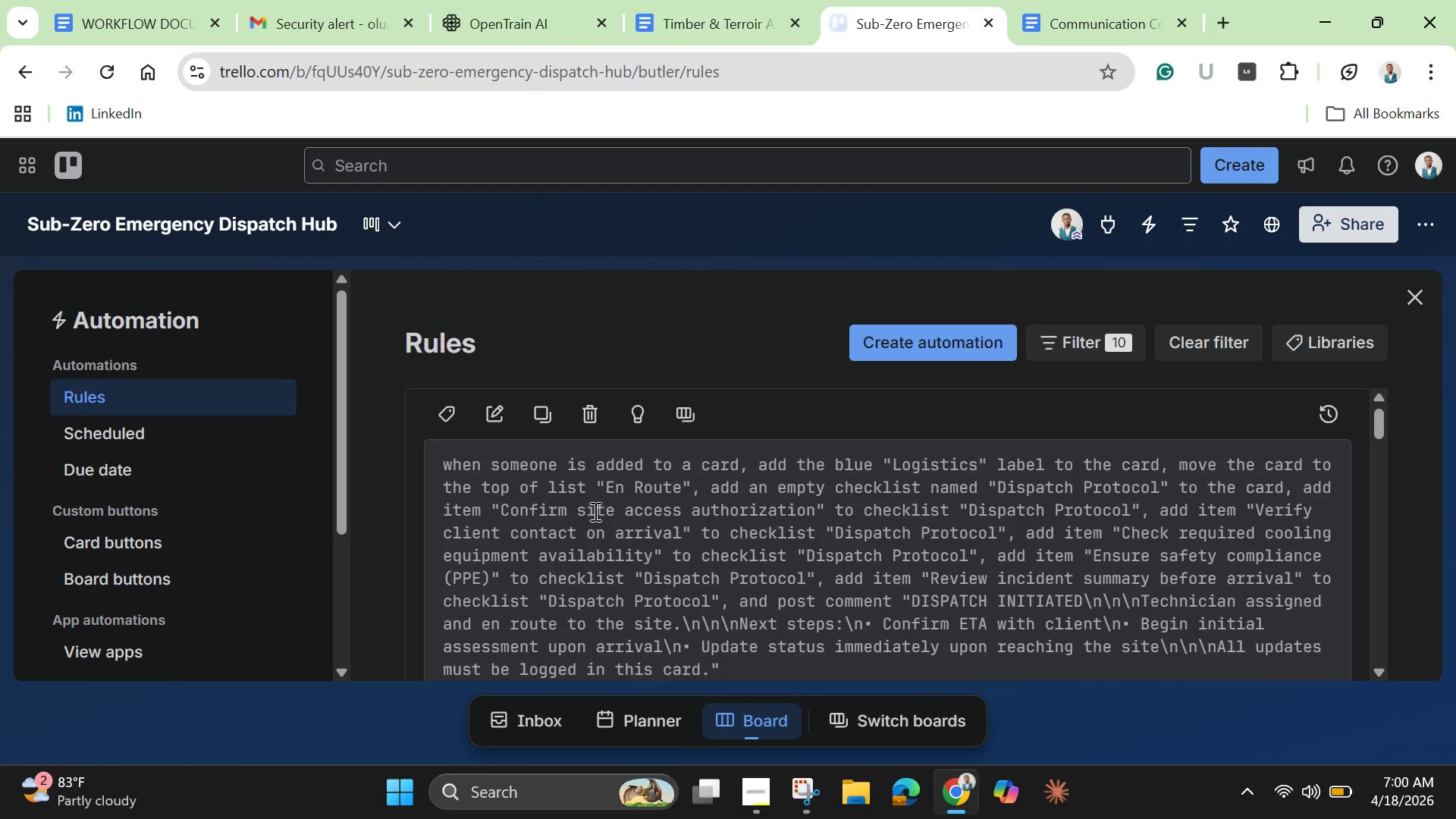 
scroll: coordinate [608, 582], scroll_direction: down, amount: 5.0
 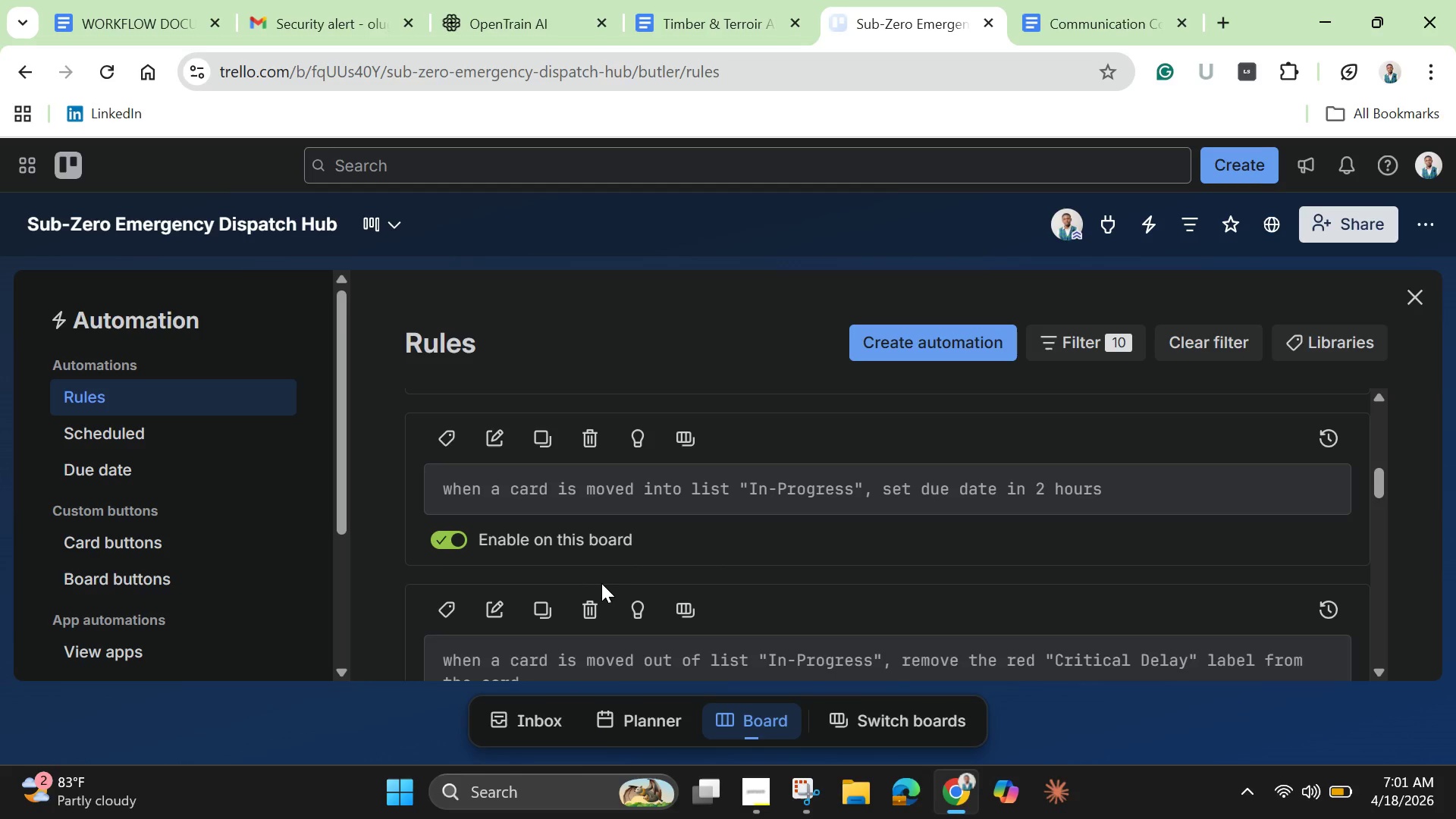 
wait(39.92)
 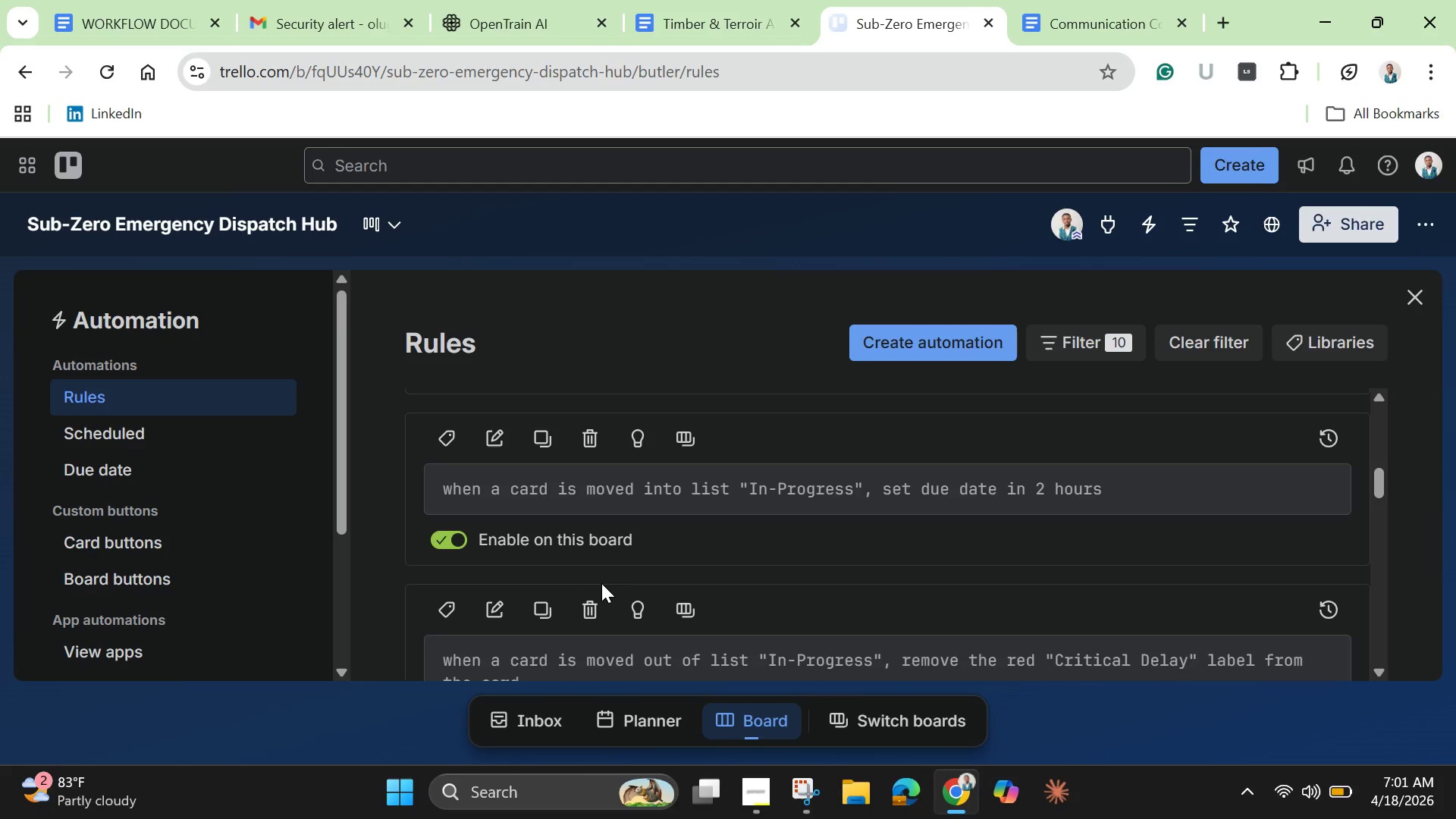 
scroll: coordinate [870, 528], scroll_direction: down, amount: 1.0
 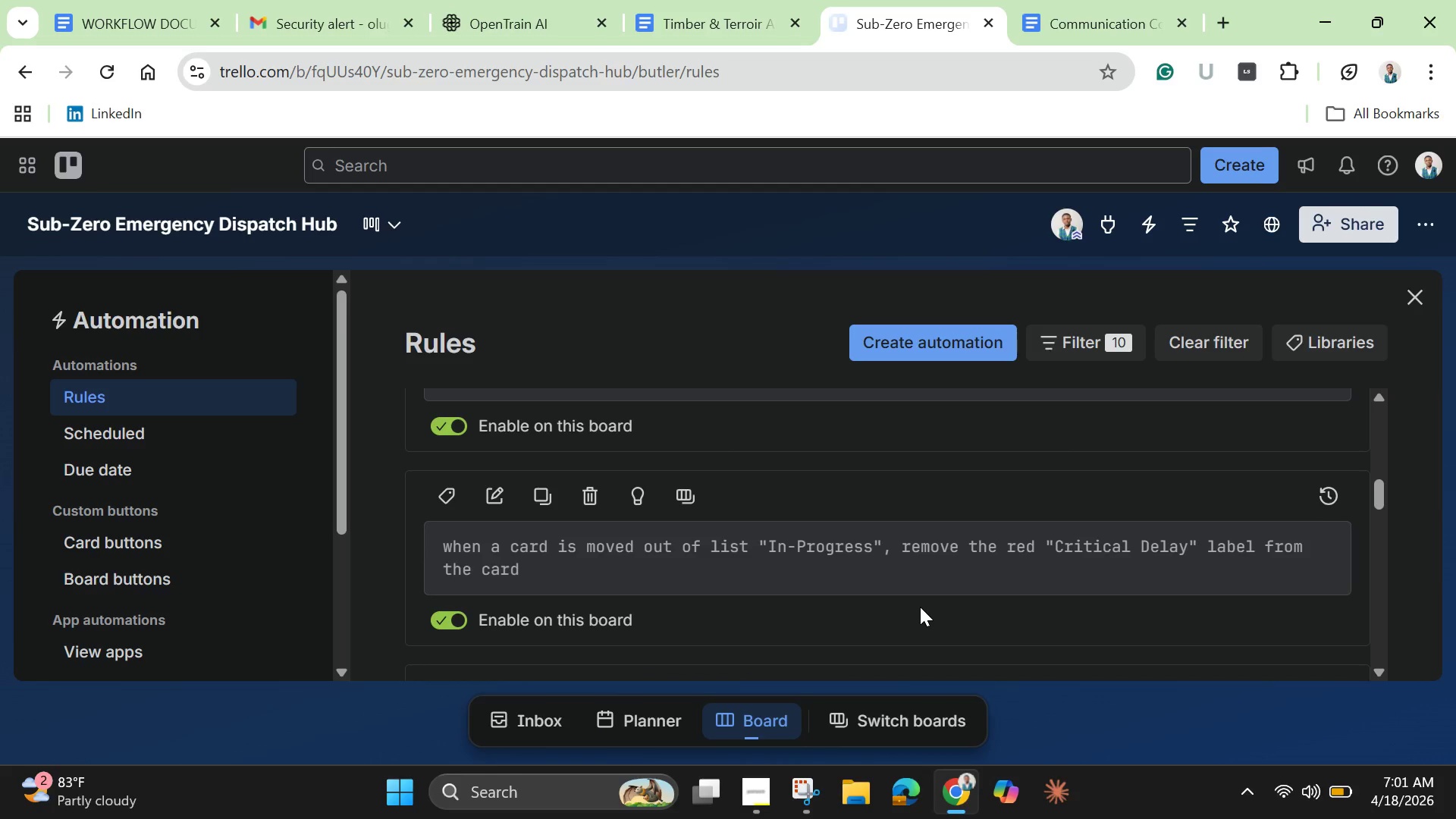 
scroll: coordinate [920, 607], scroll_direction: up, amount: 1.0
 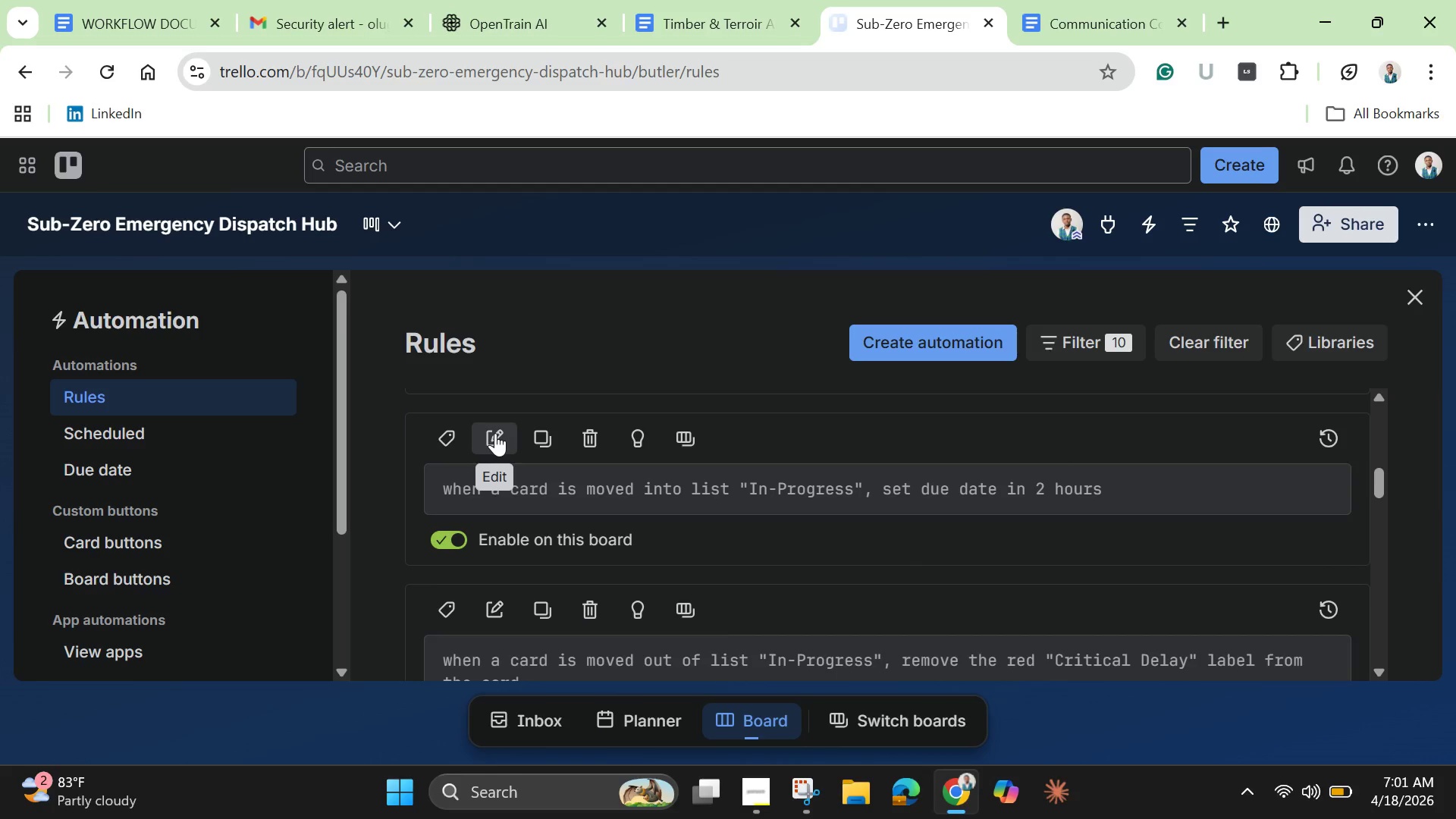 
wait(10.27)
 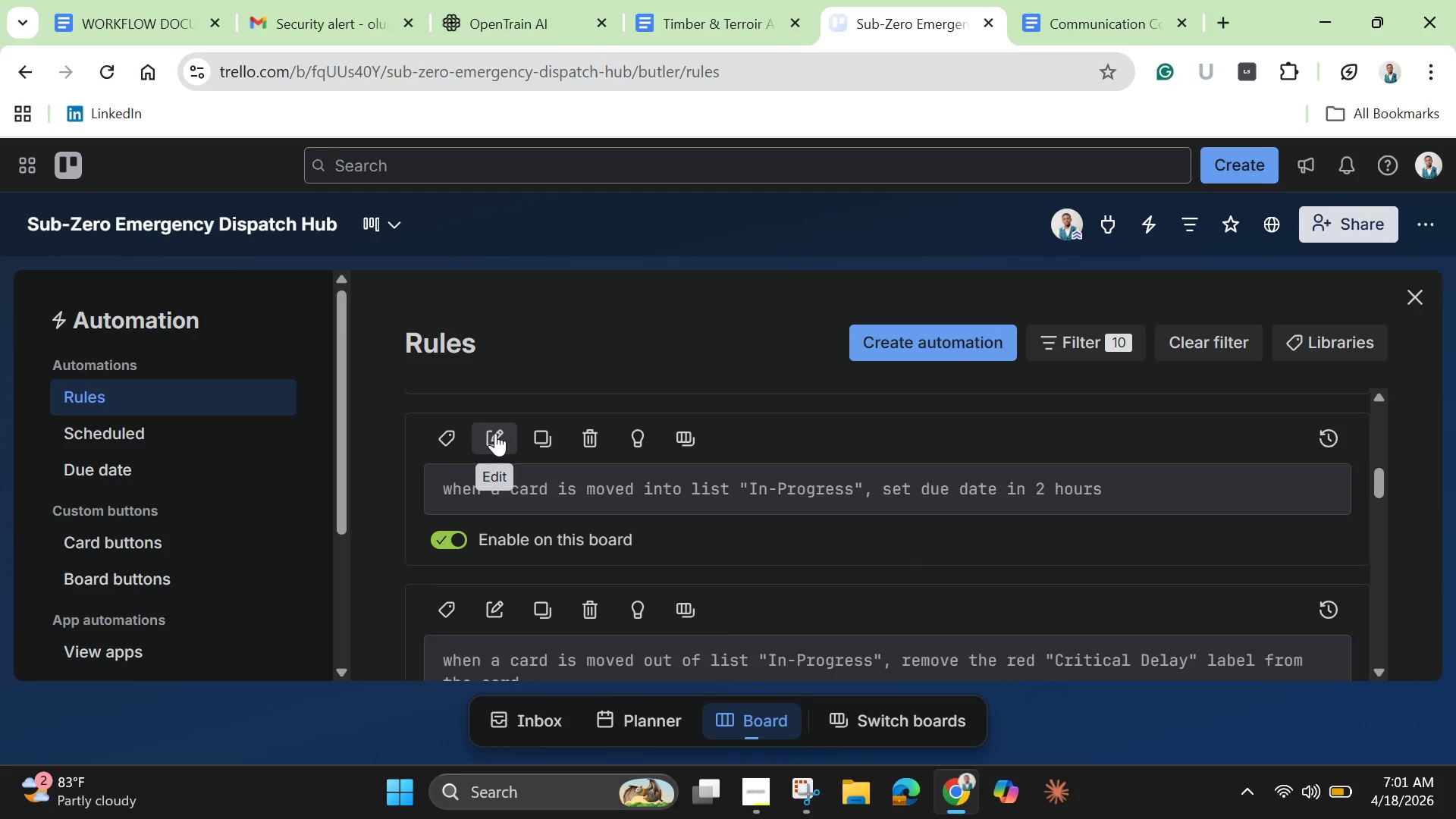 
scroll: coordinate [516, 470], scroll_direction: up, amount: 4.0
 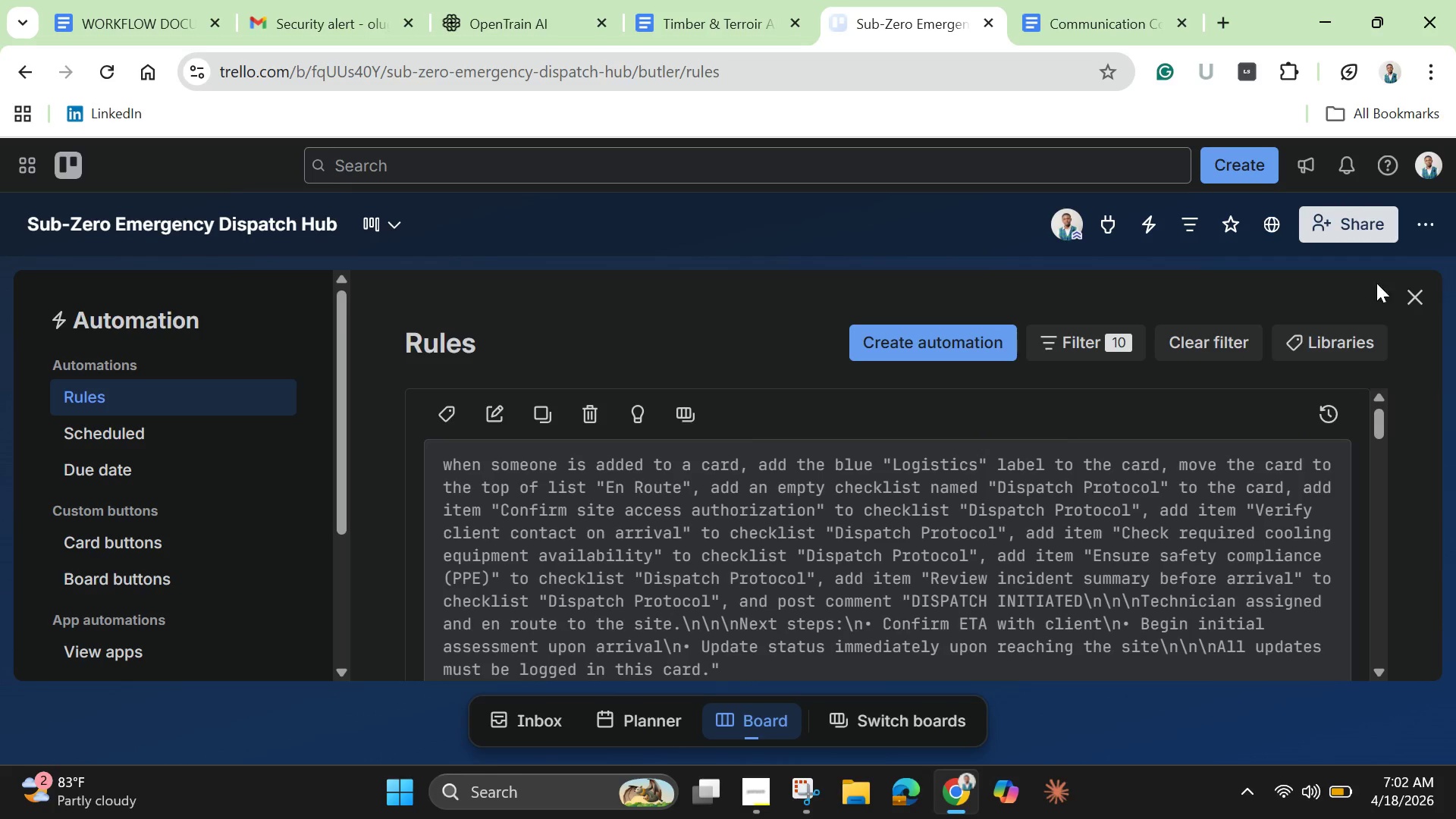 
left_click([1416, 305])
 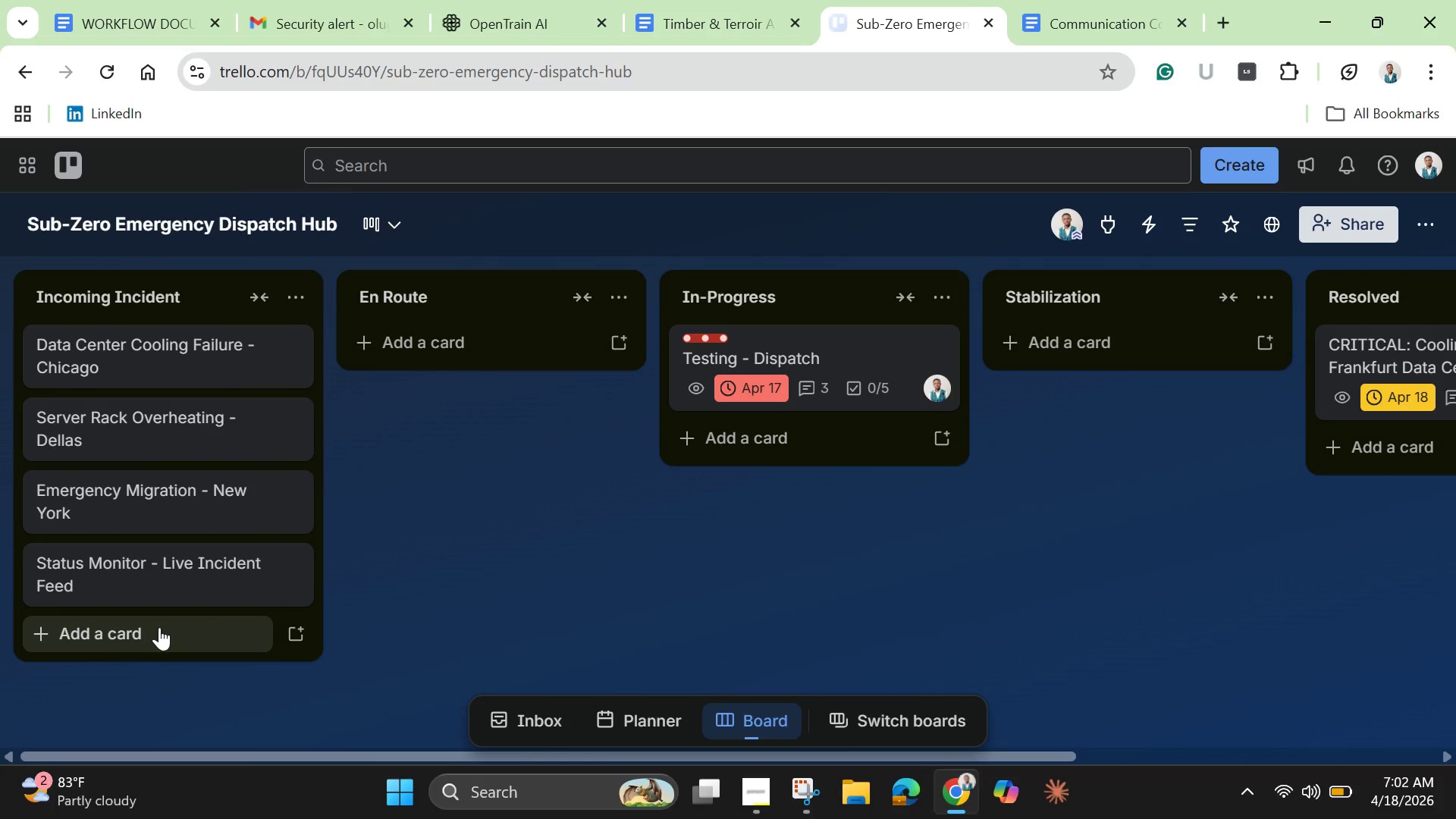 
left_click([159, 627])
 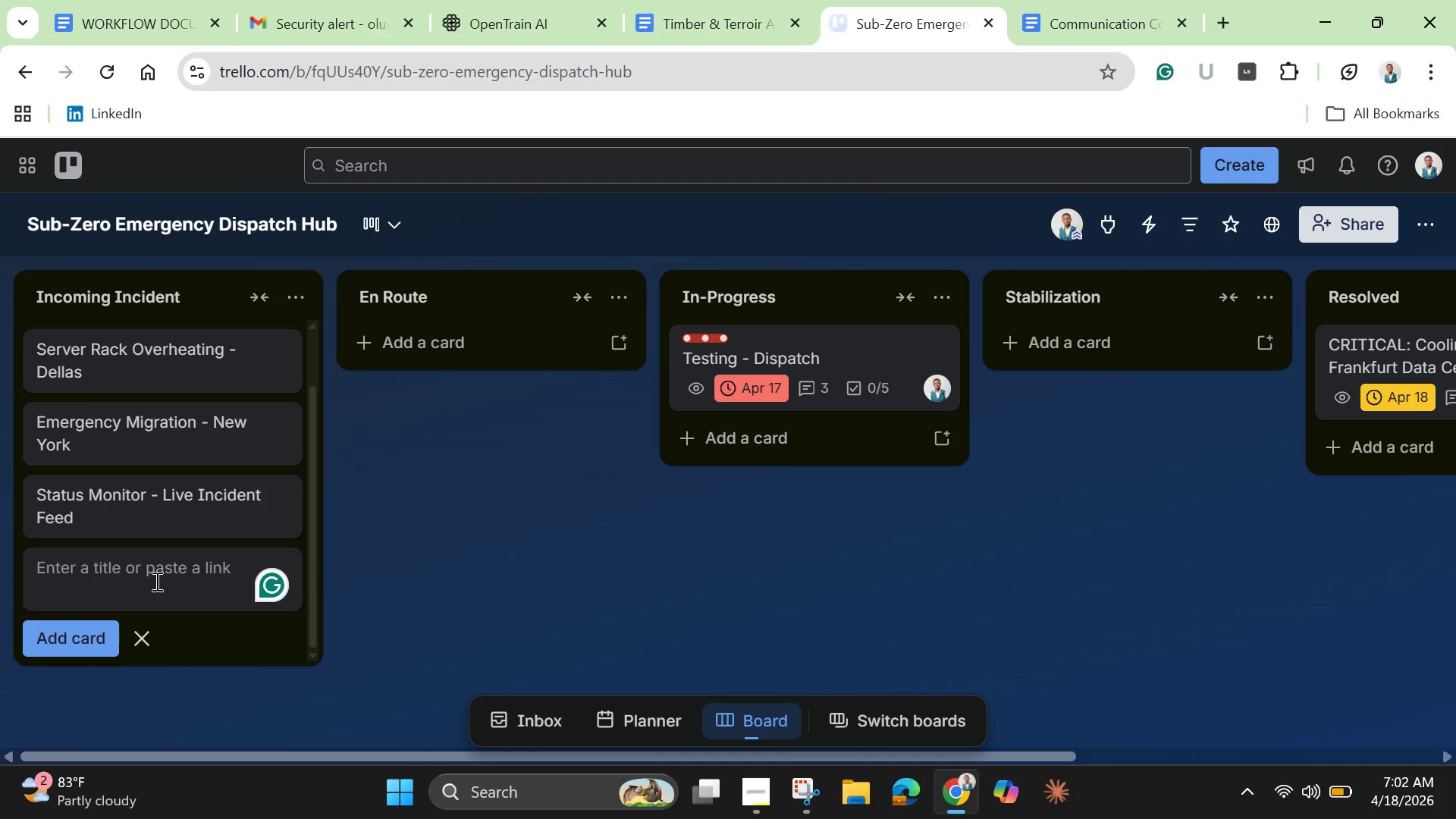 
type(test)
 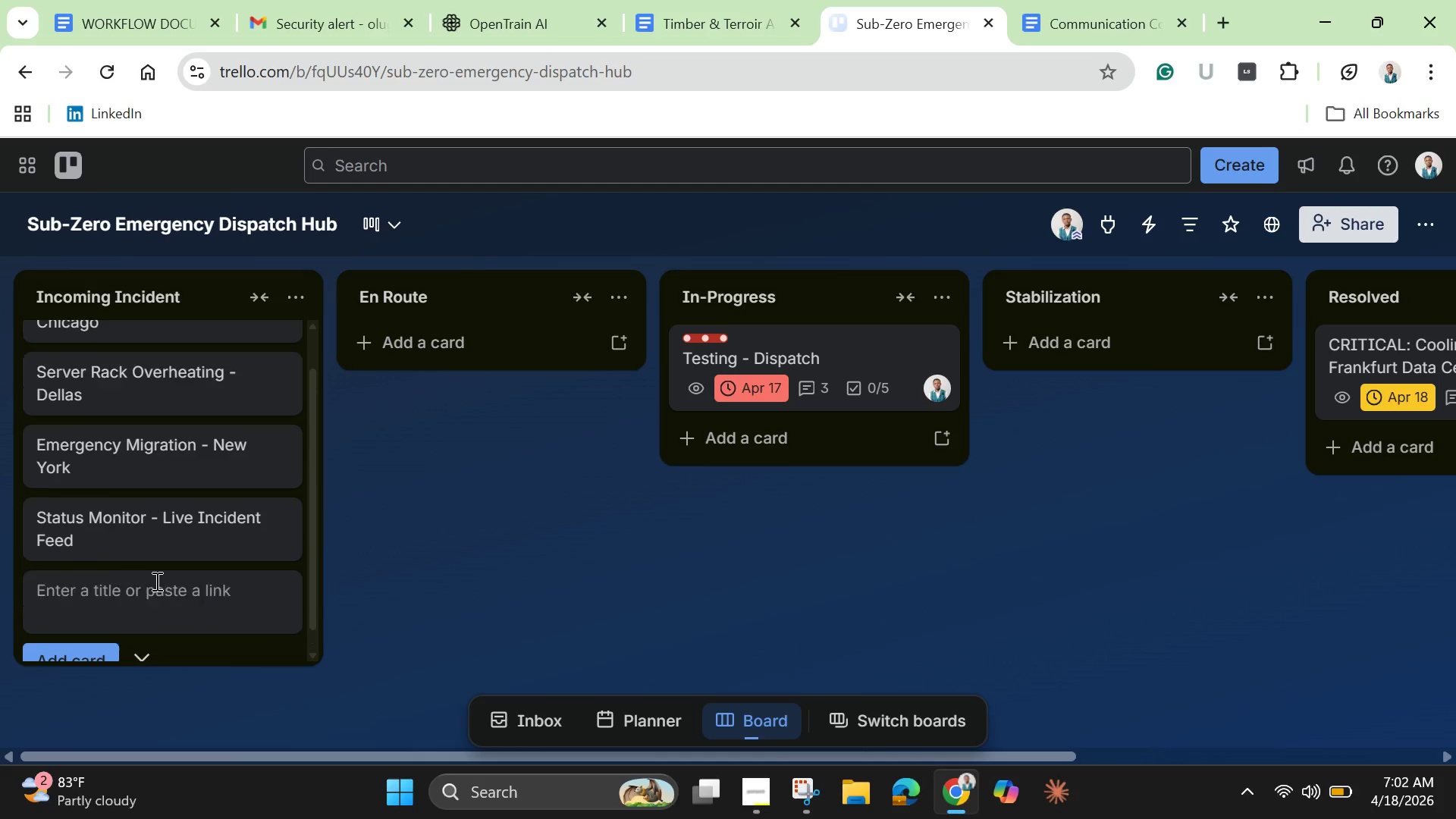 
key(Enter)
 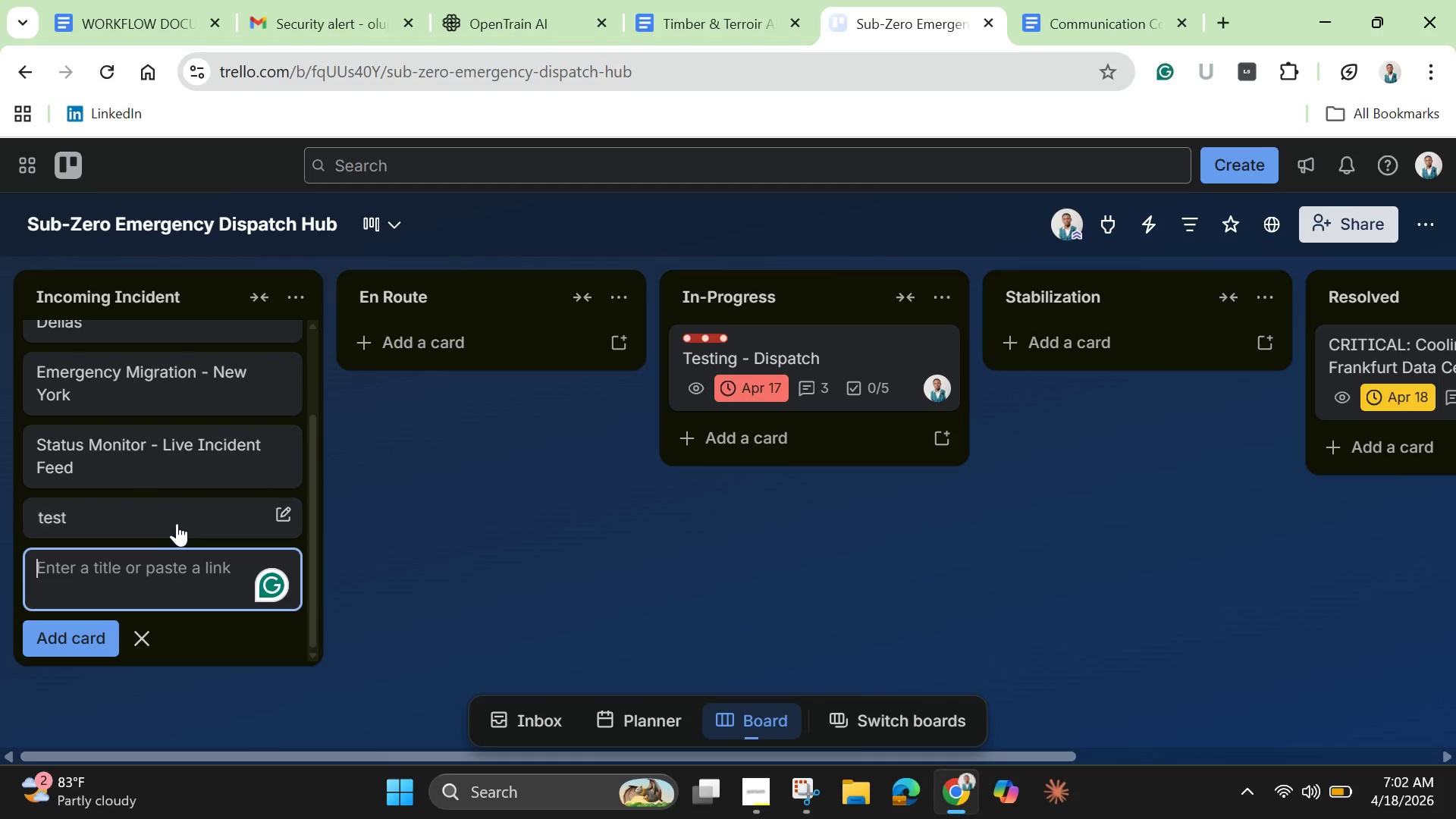 
left_click_drag(start_coordinate=[177, 515], to_coordinate=[824, 450])
 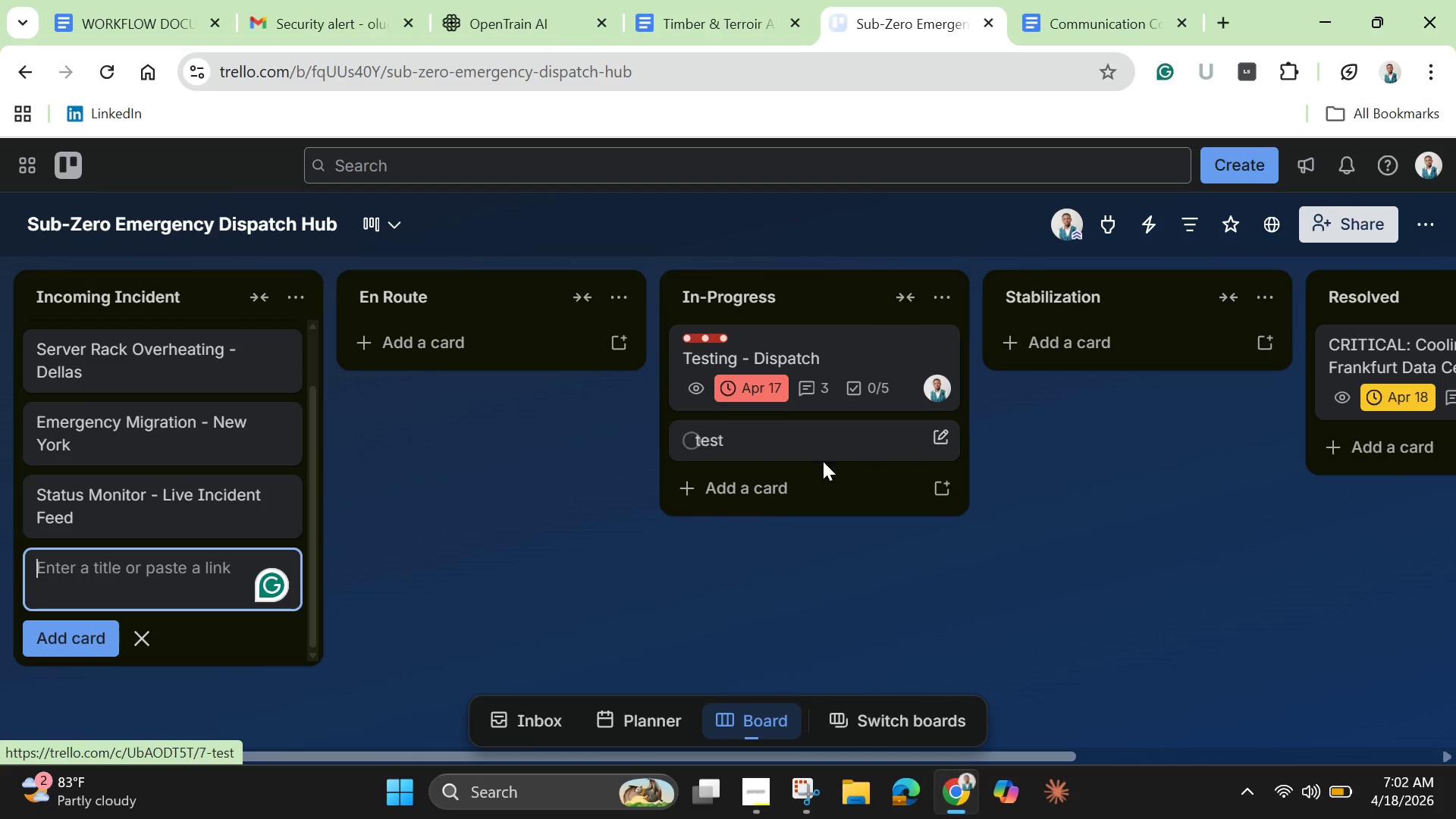 
mouse_move([818, 483])
 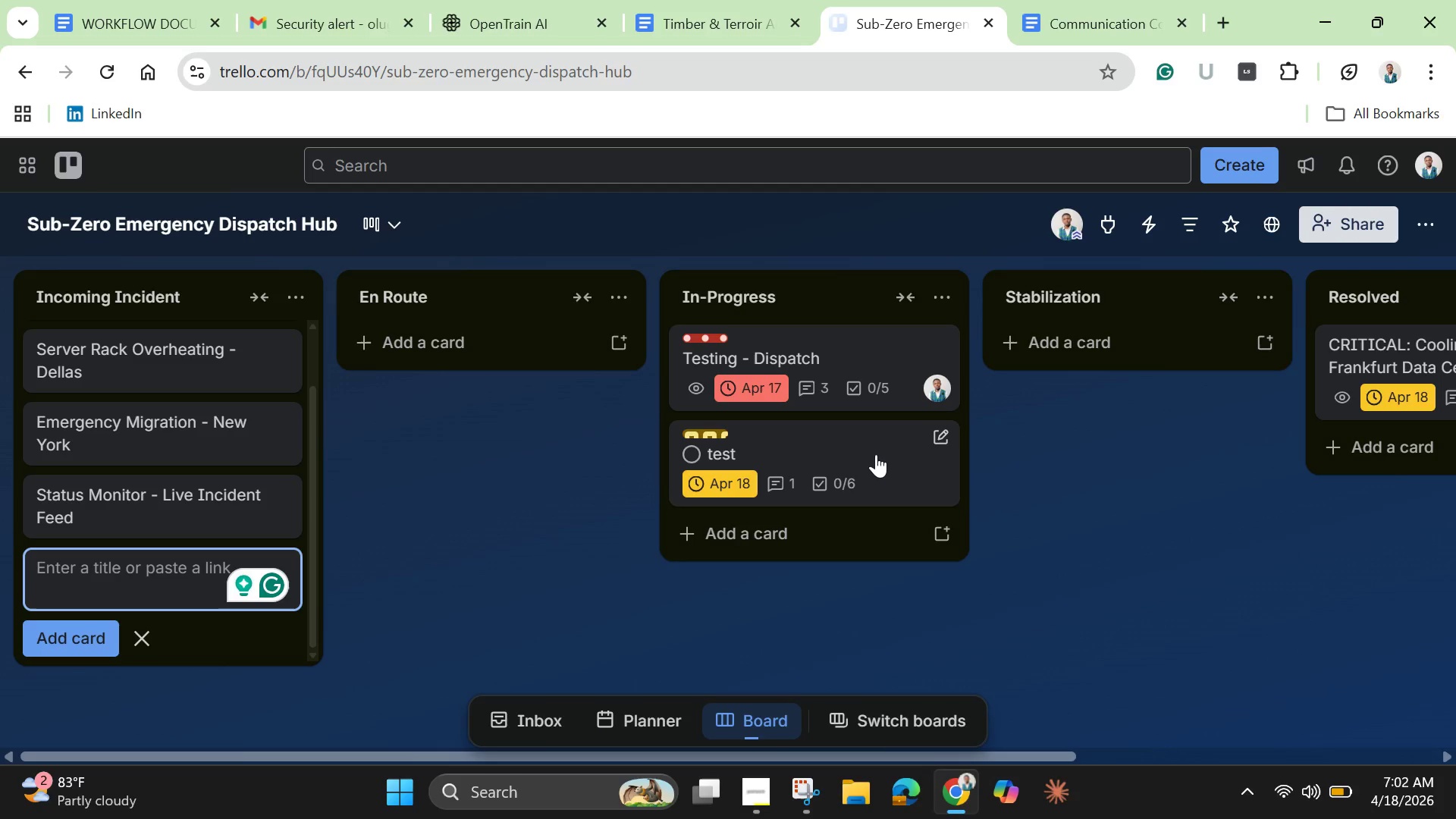 
left_click([878, 448])
 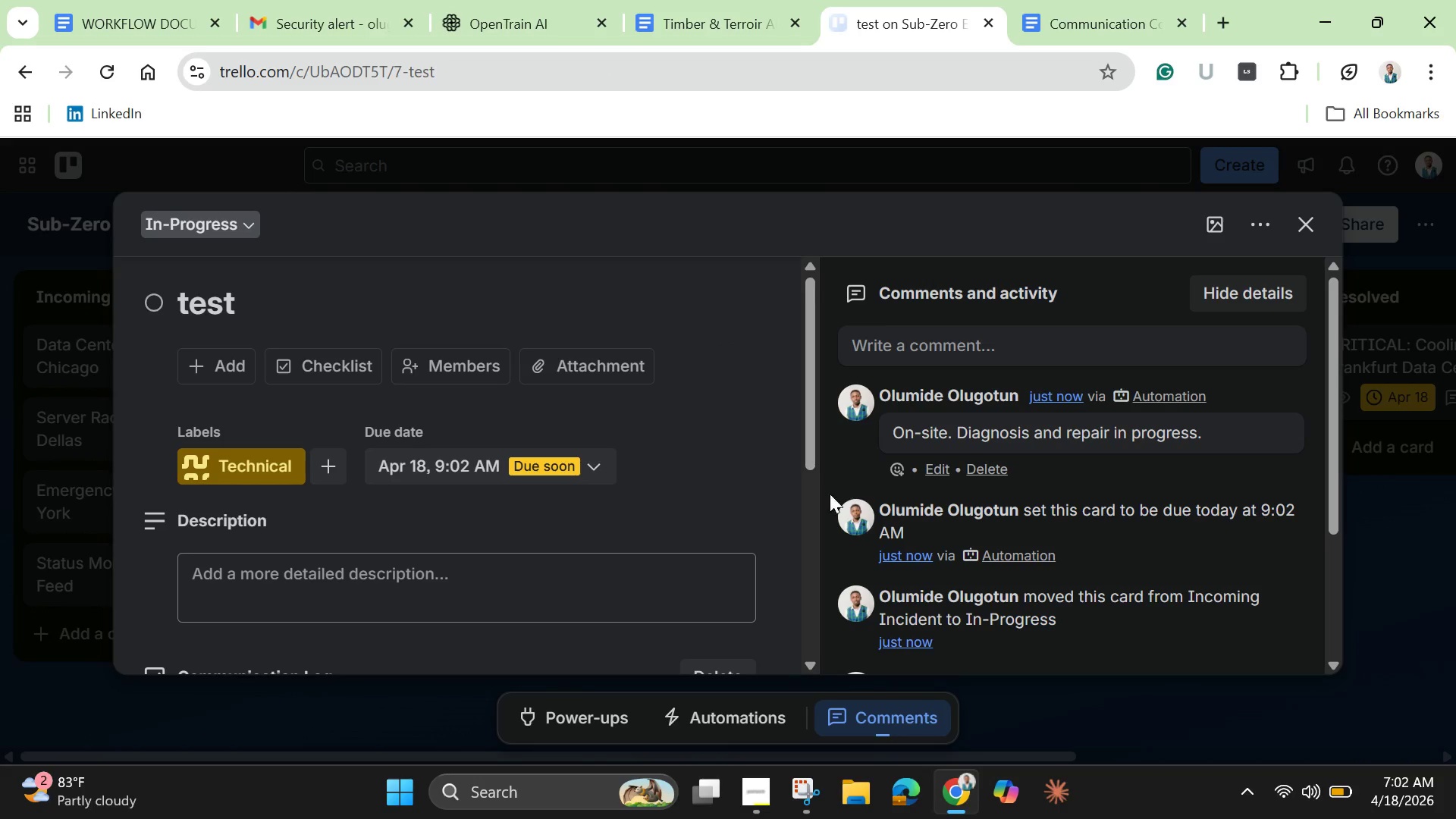 
scroll: coordinate [649, 545], scroll_direction: down, amount: 3.0
 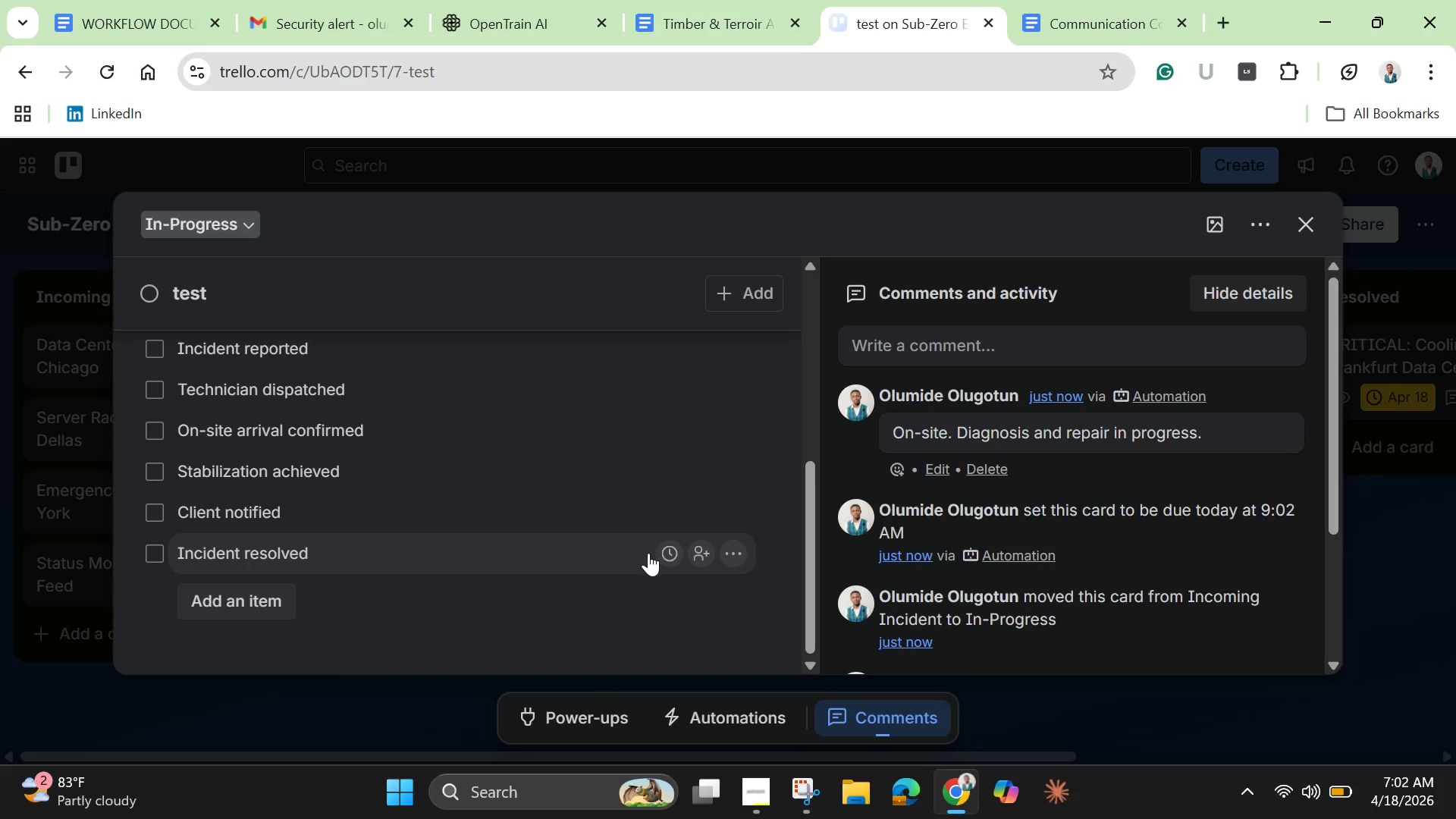 
scroll: coordinate [648, 553], scroll_direction: up, amount: 5.0
 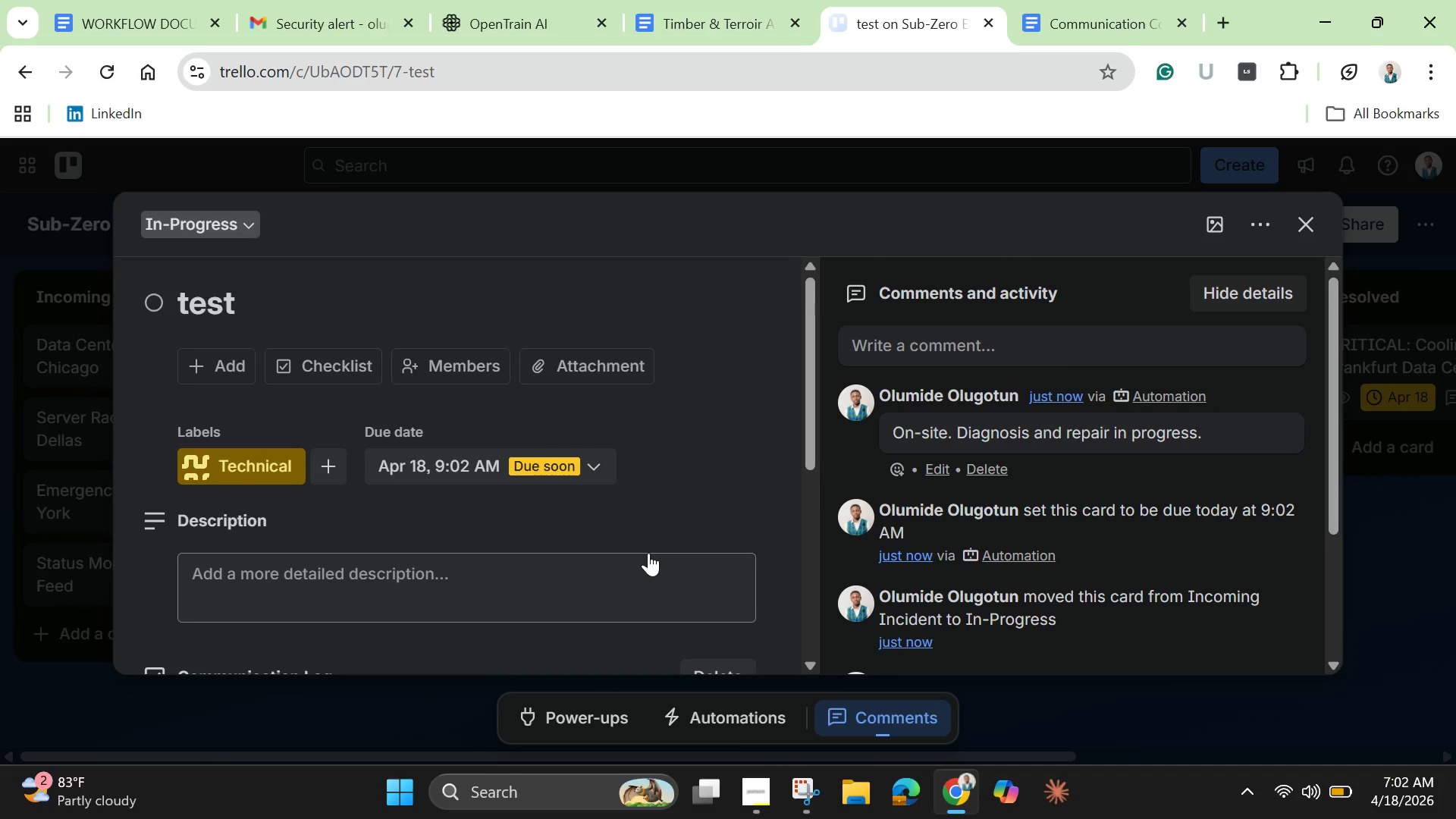 
scroll: coordinate [648, 553], scroll_direction: none, amount: 0.0
 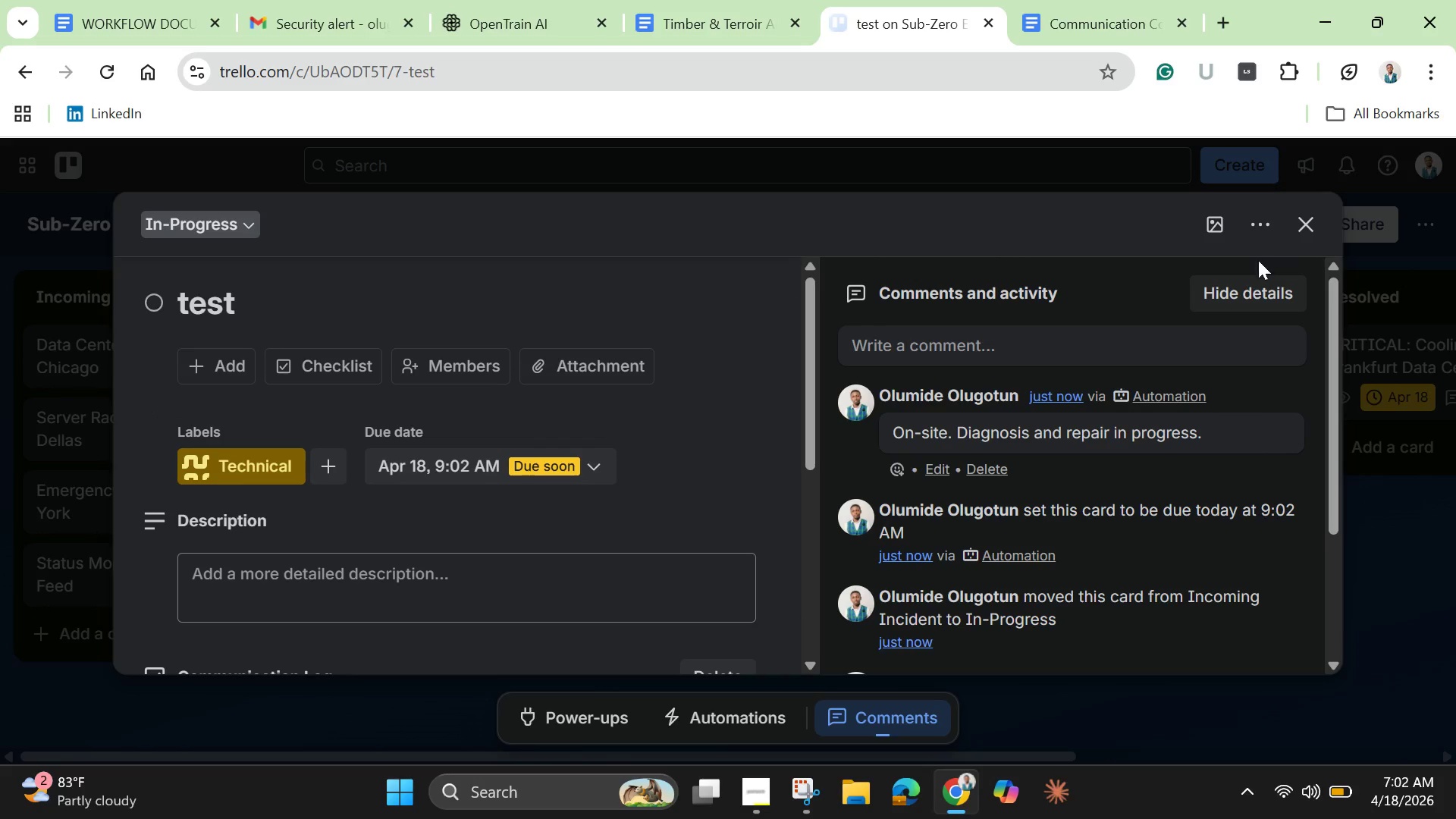 
left_click([1263, 228])
 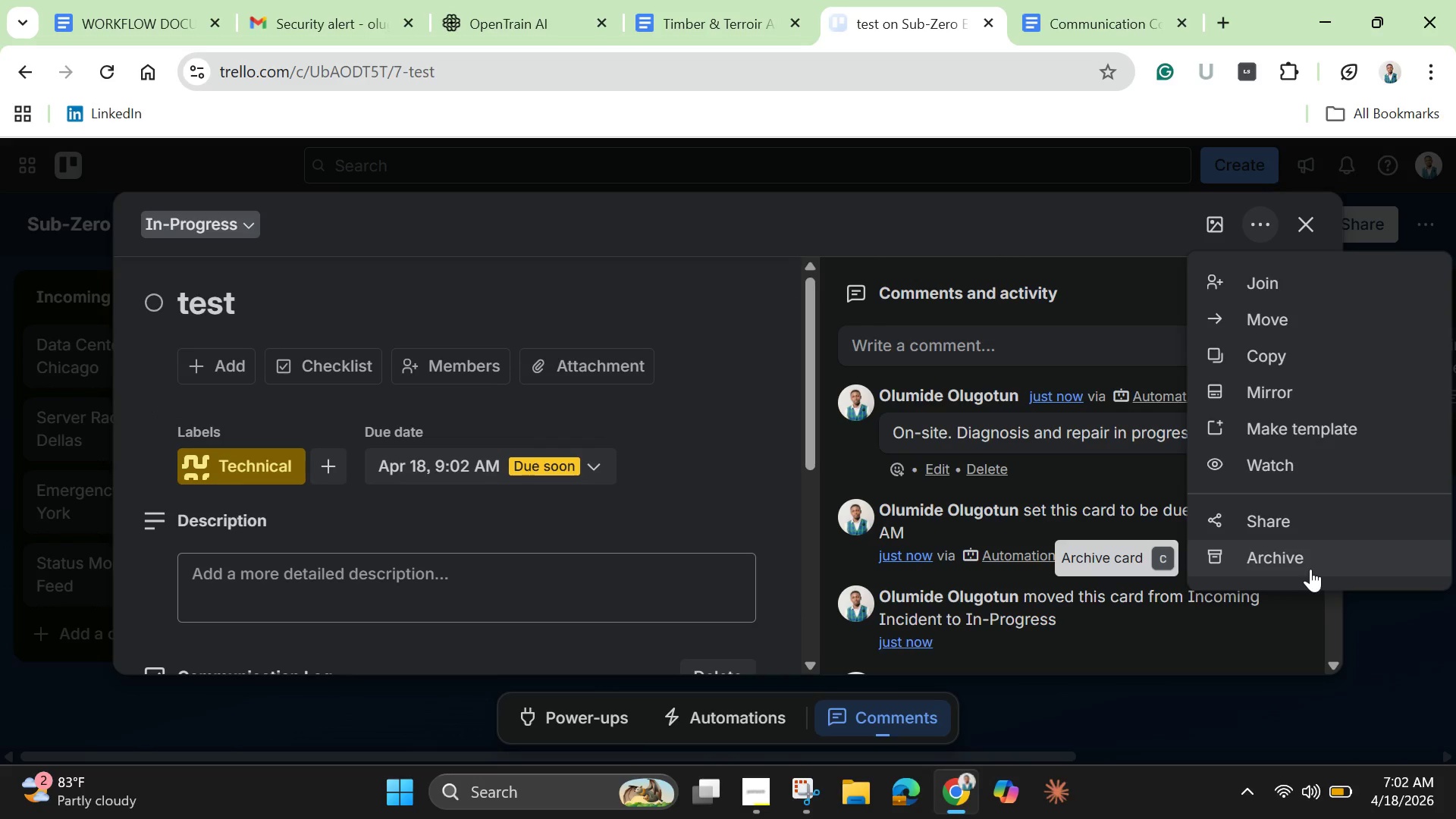 
left_click([1310, 569])
 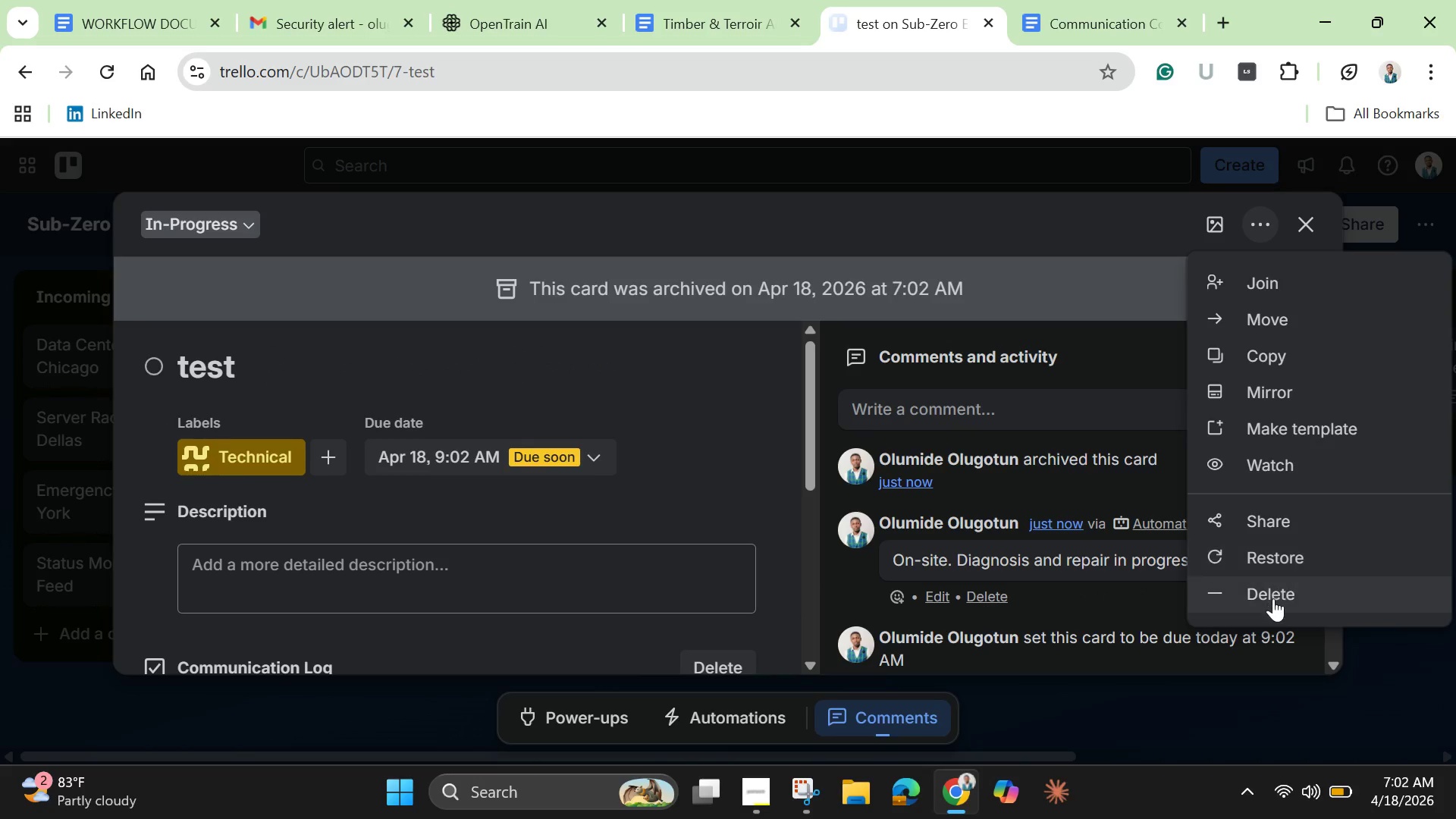 
left_click([1273, 598])
 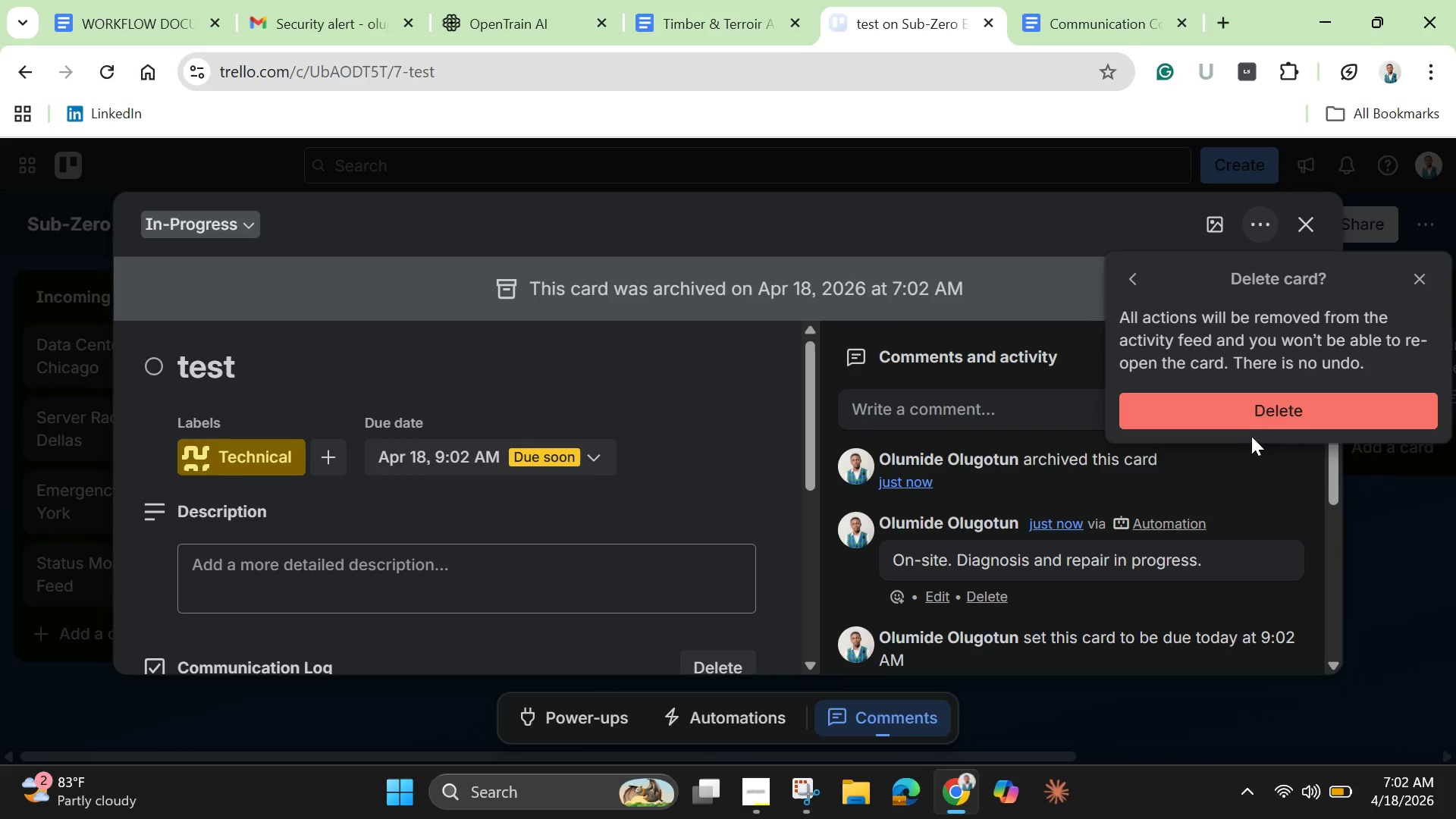 
left_click([1242, 420])
 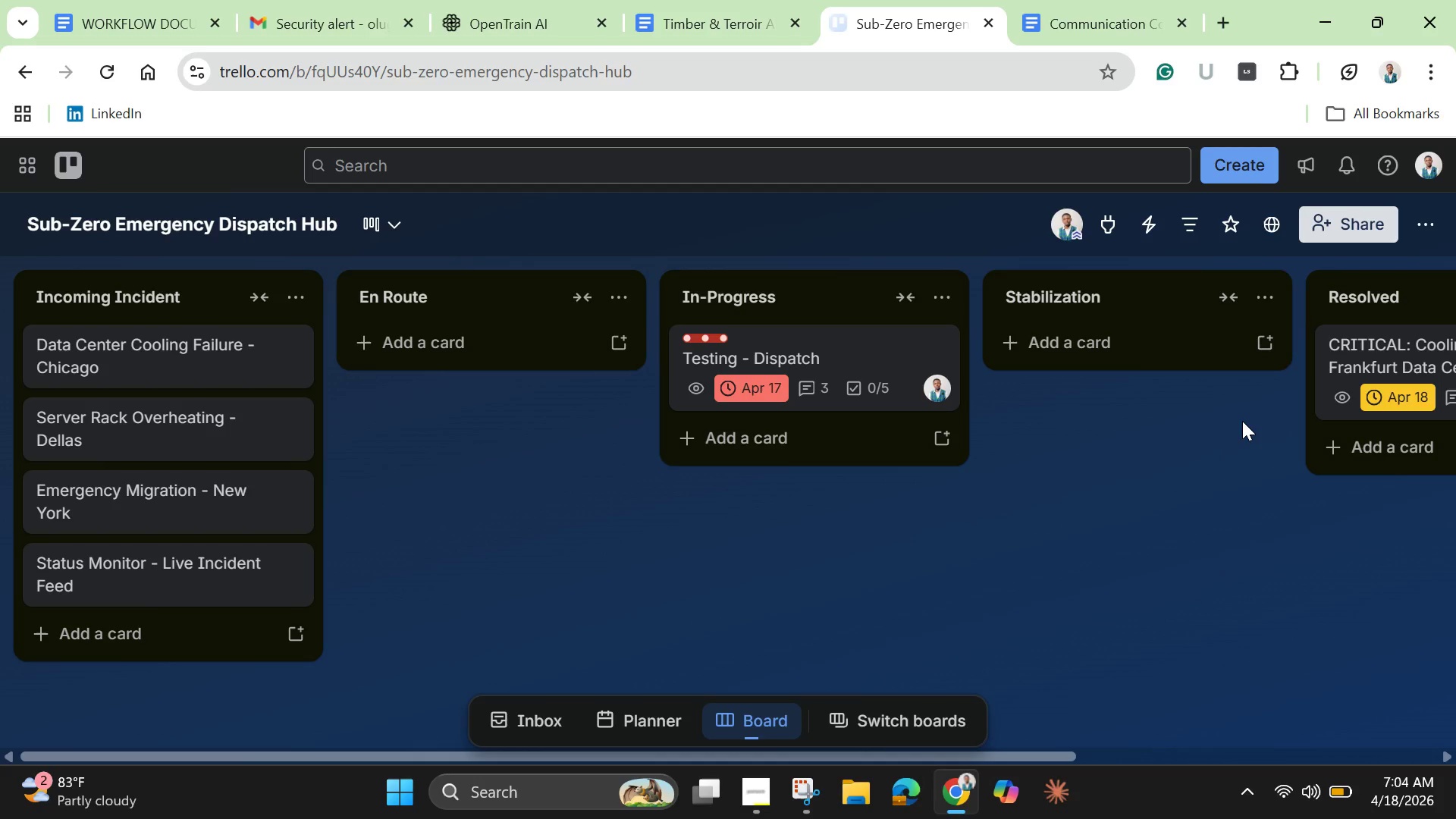 
wait(99.12)
 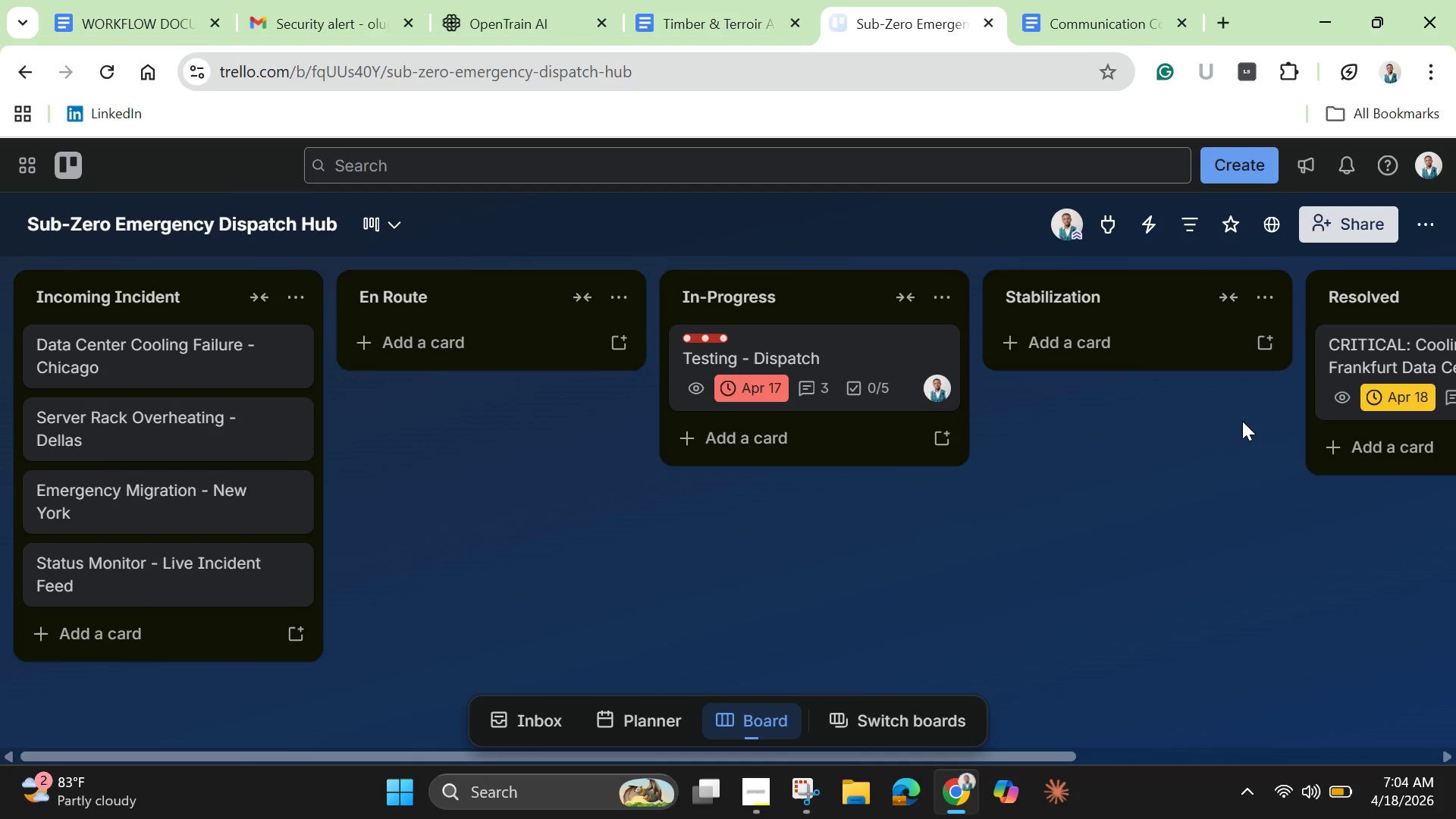 
left_click([199, 642])
 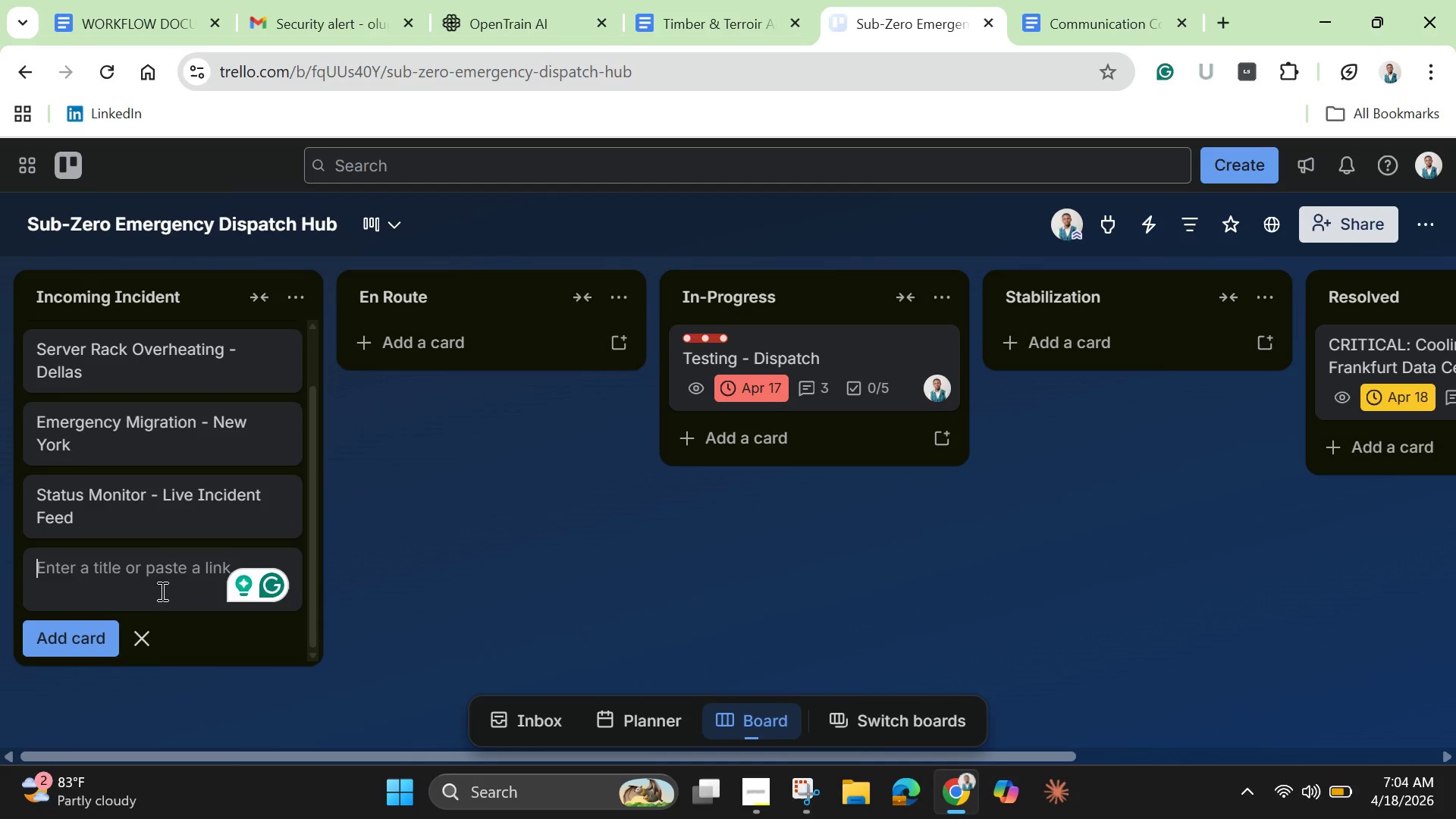 
wait(5.02)
 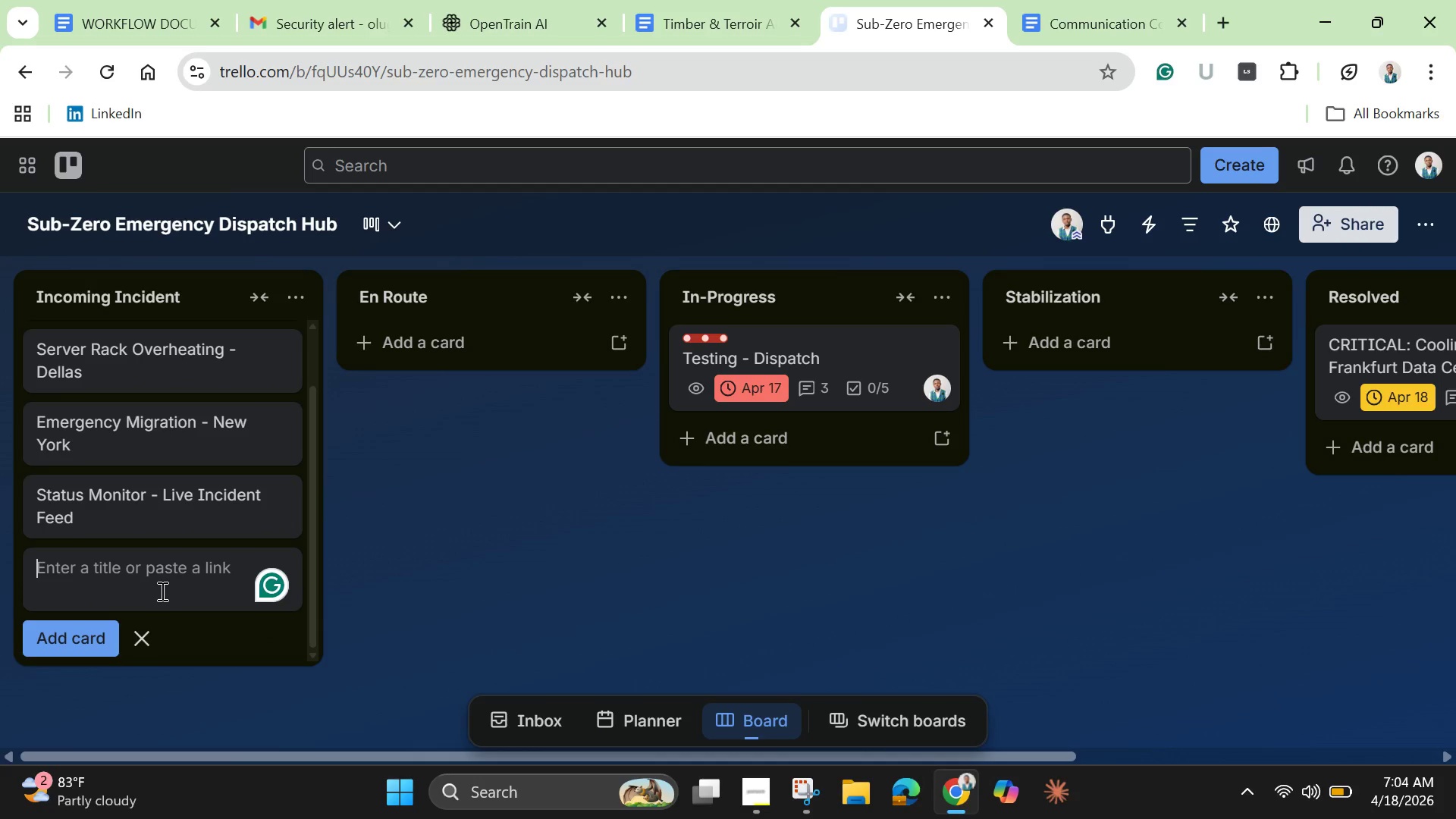 
left_click([156, 580])
 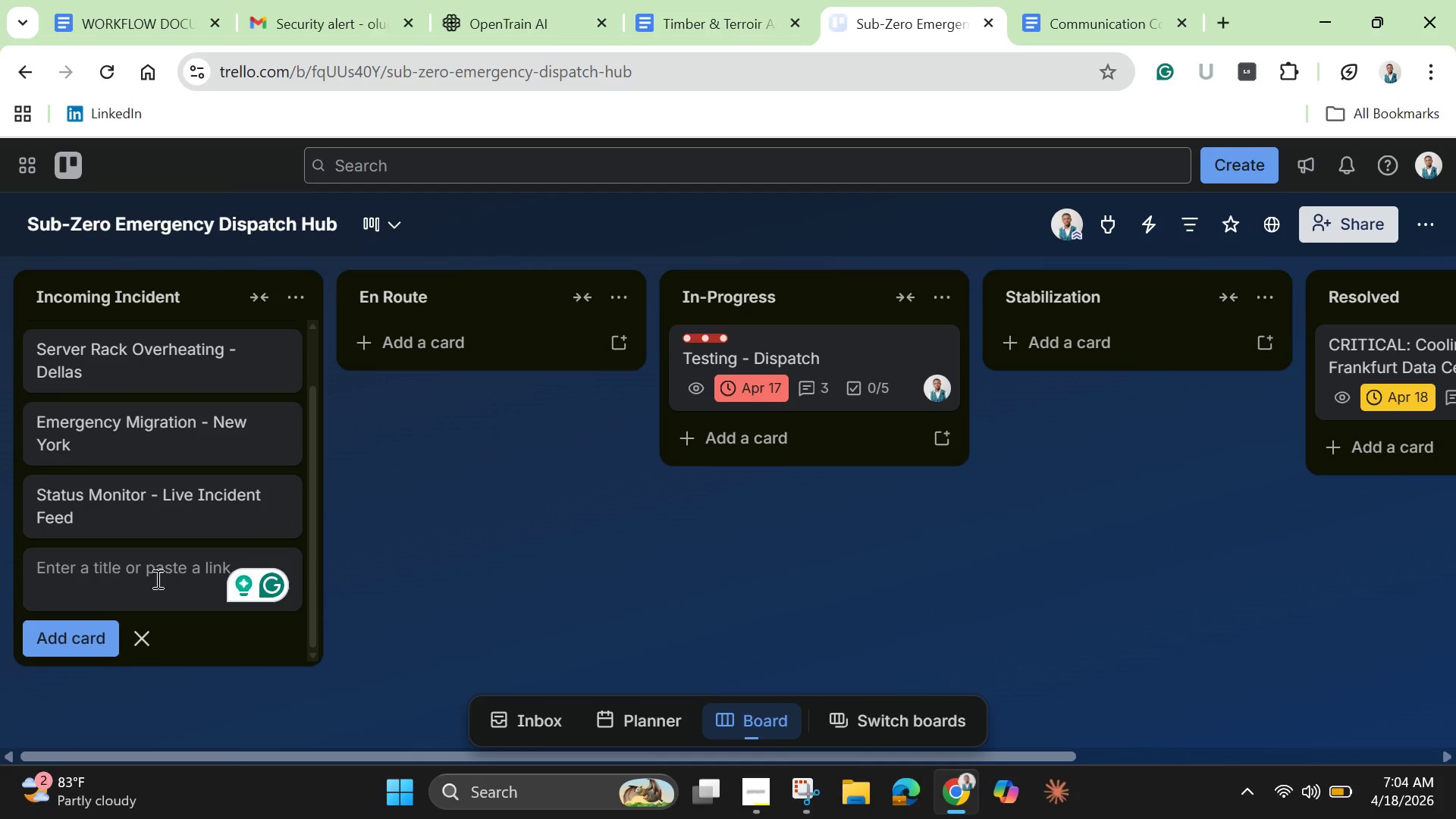 
type(Data Center )
 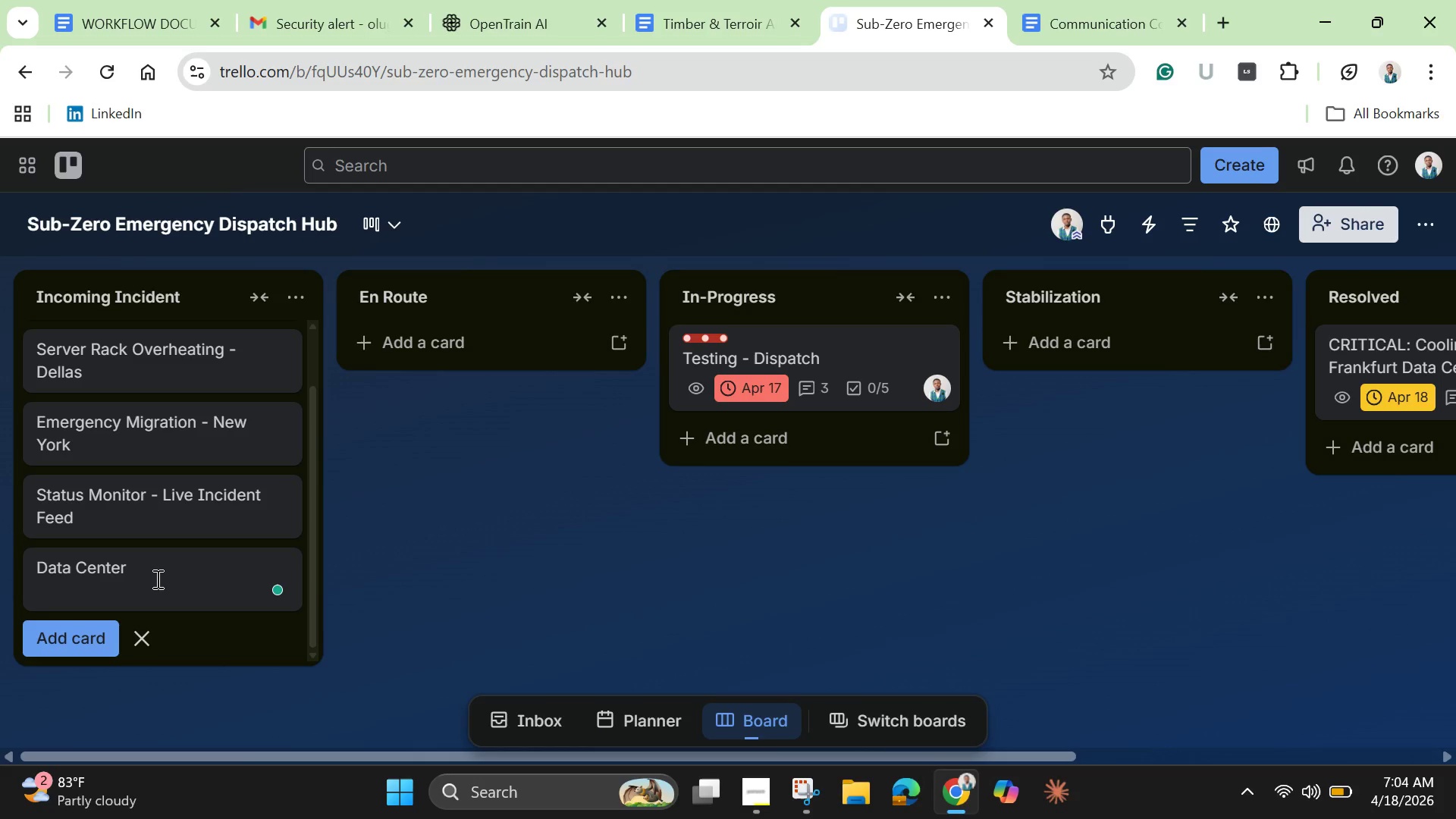 
type(Recovery - London)
 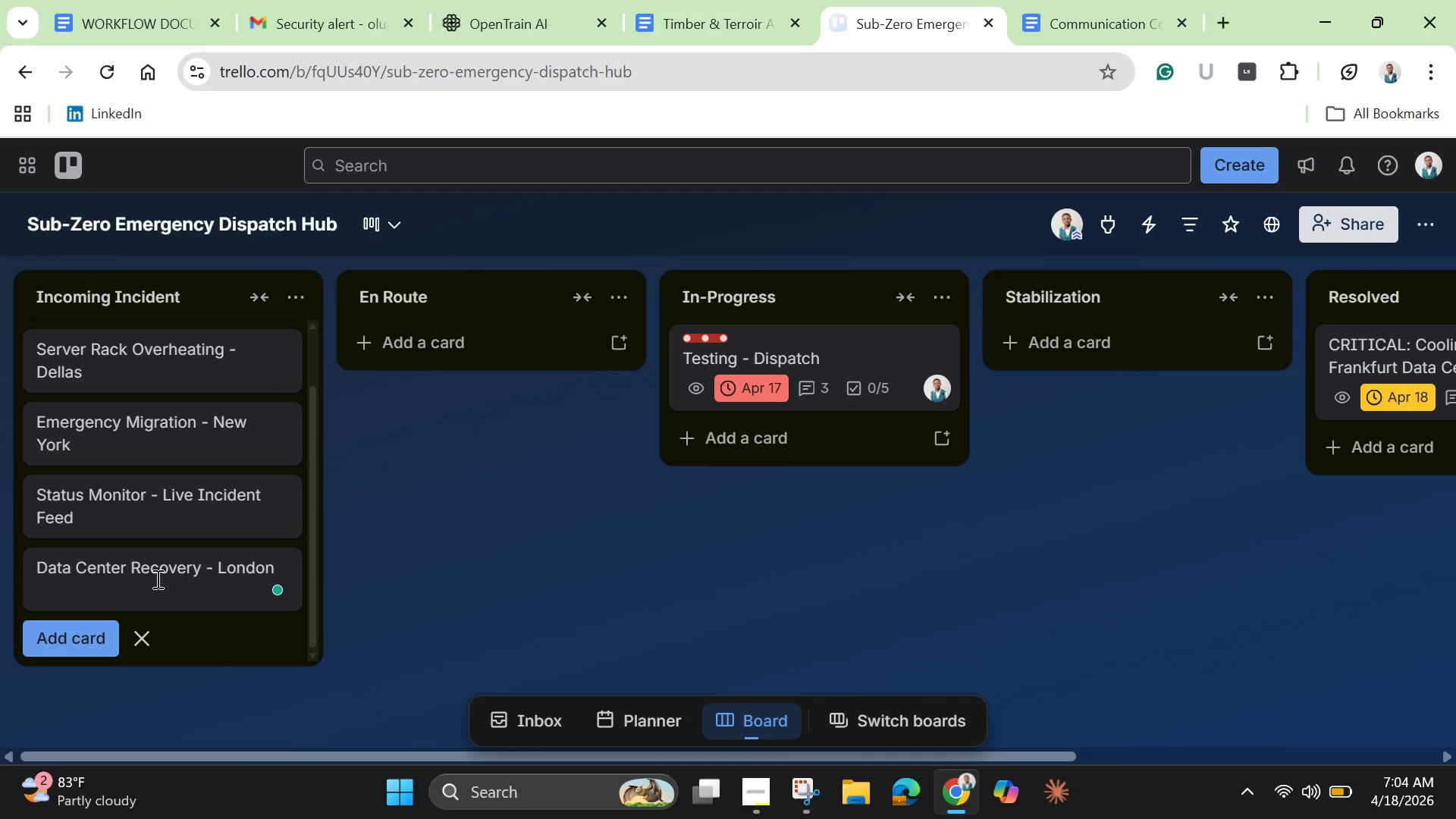 
key(Enter)
 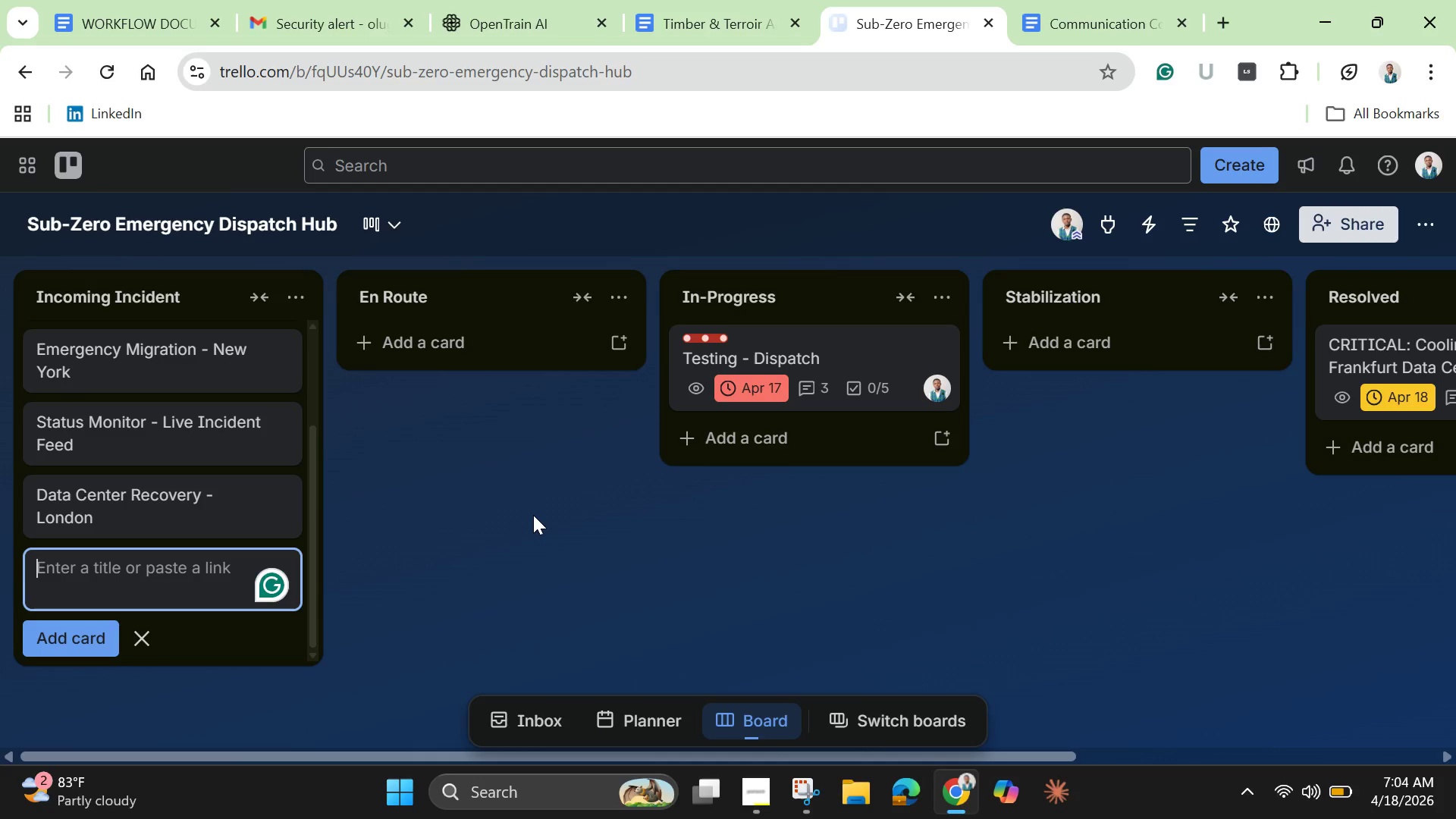 
left_click([533, 523])
 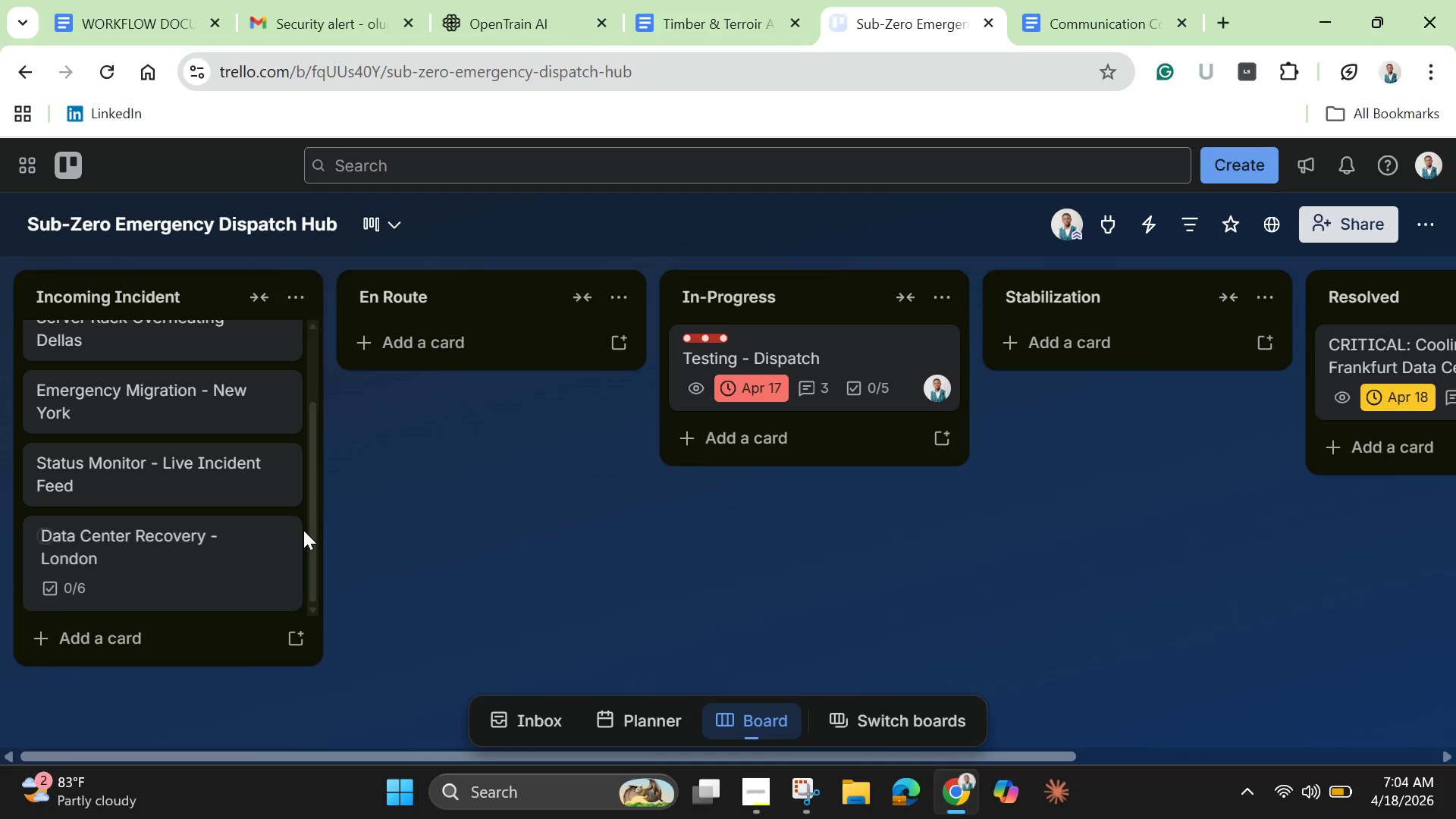 
scroll: coordinate [262, 512], scroll_direction: up, amount: 3.0
 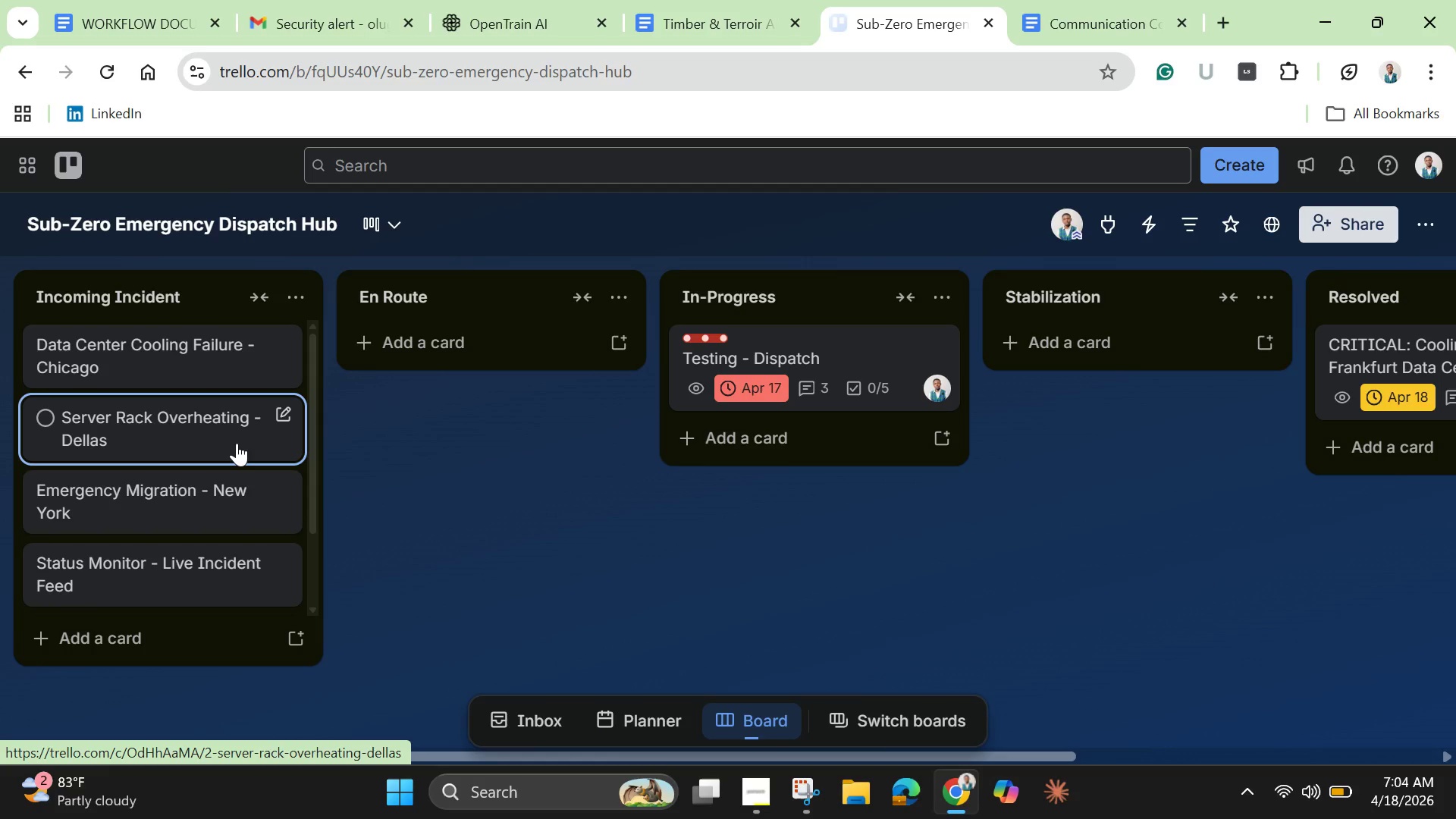 
wait(14.45)
 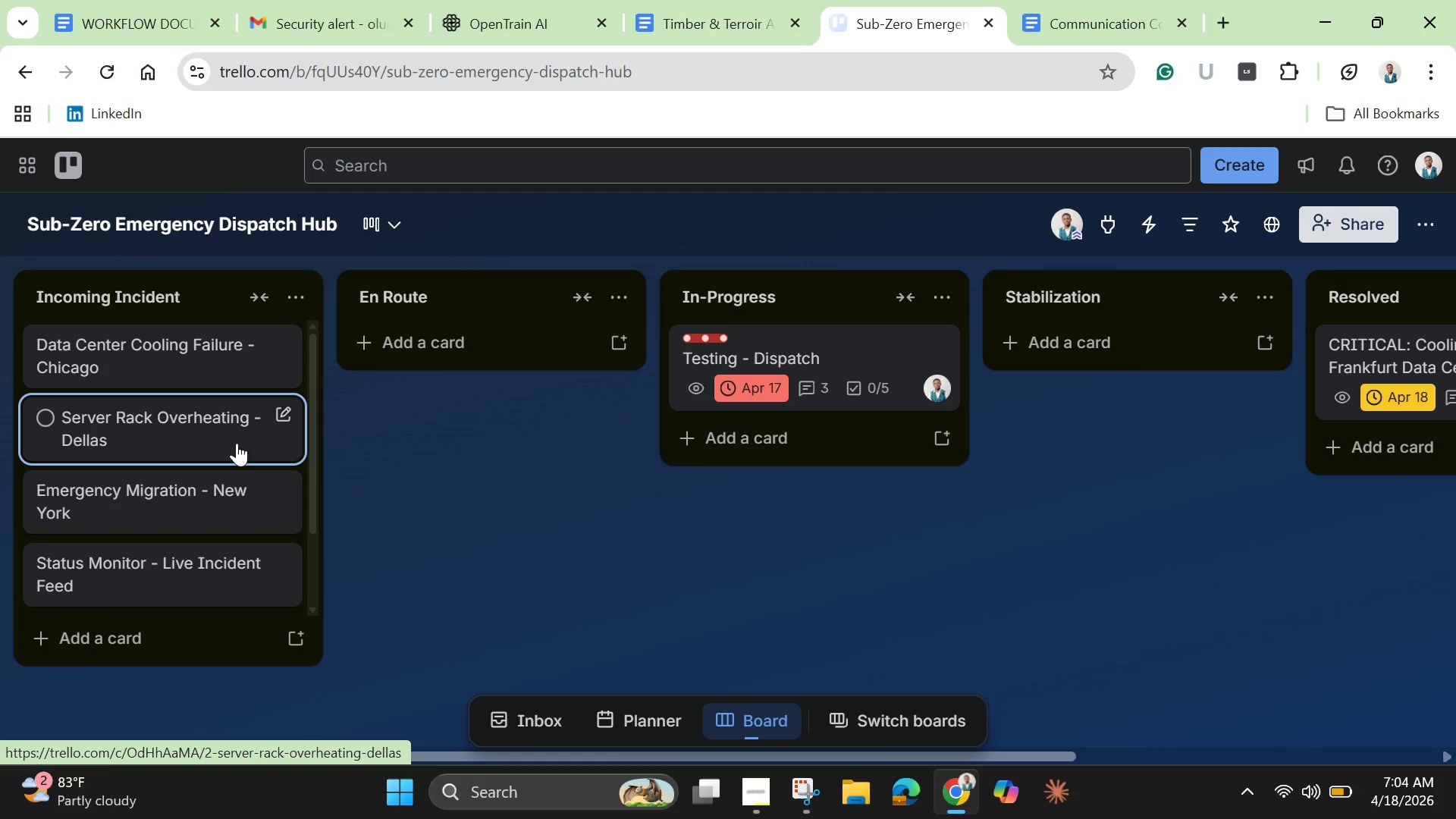 
left_click([187, 510])
 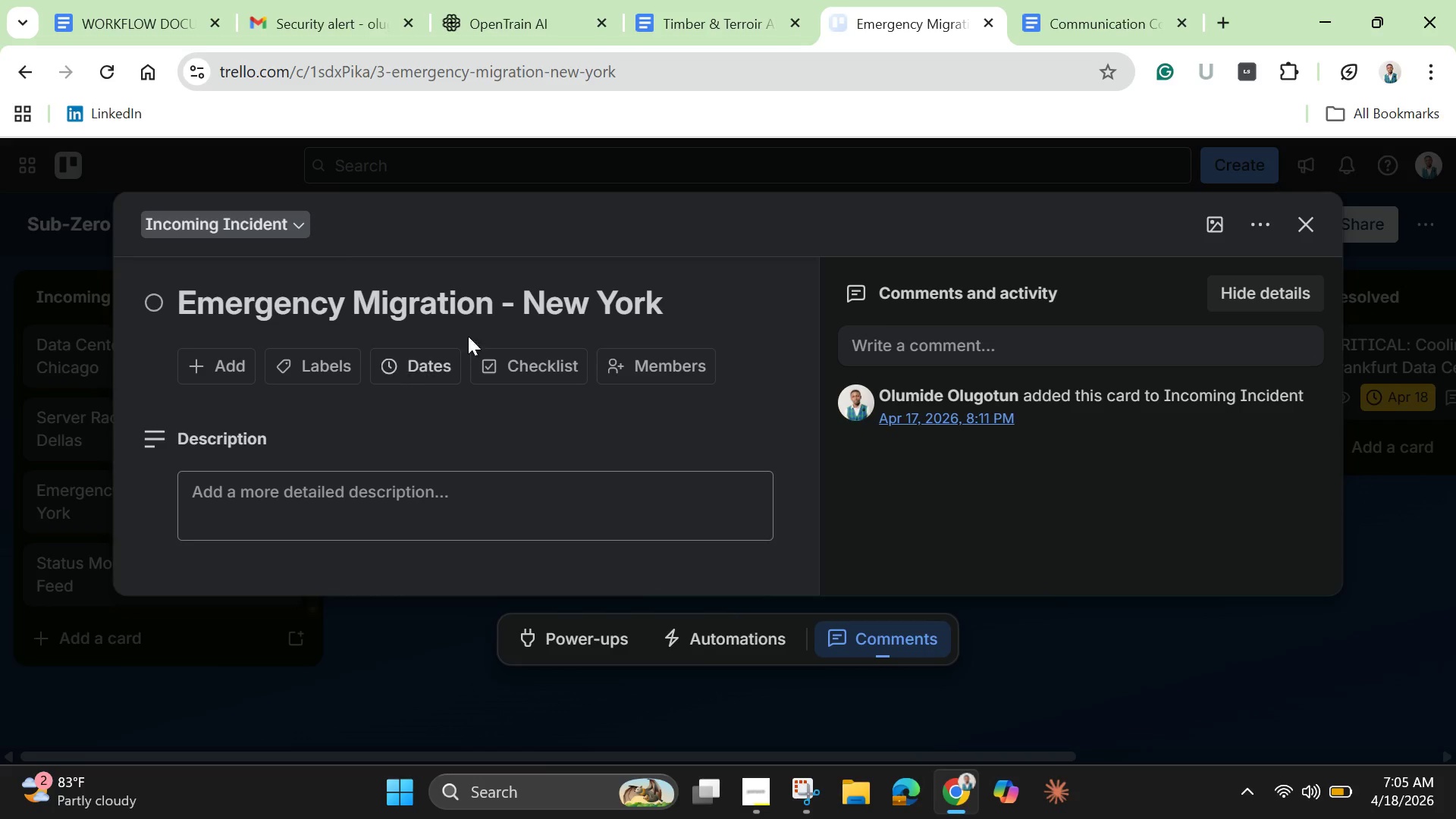 
wait(9.84)
 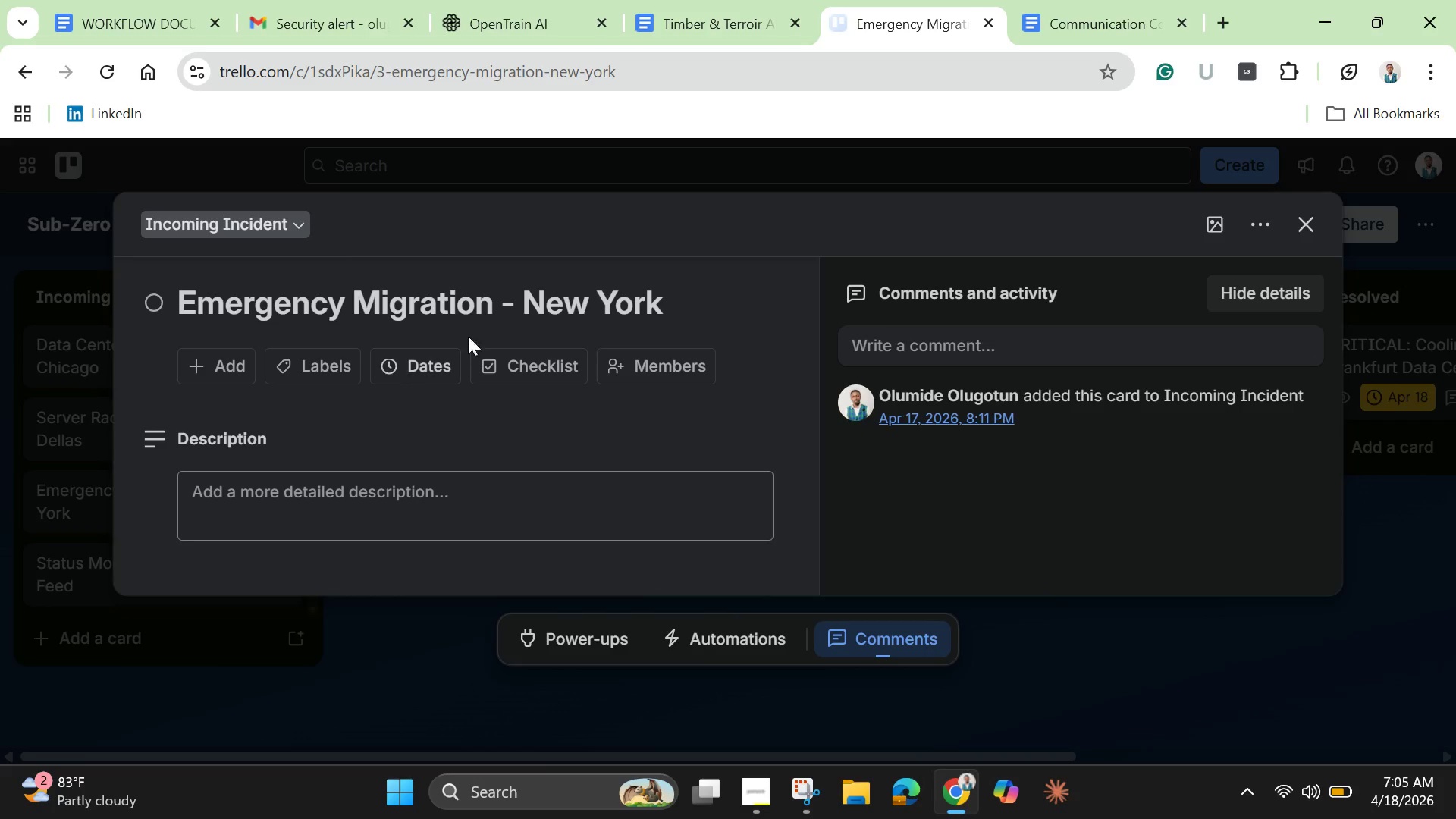 
left_click([491, 315])
 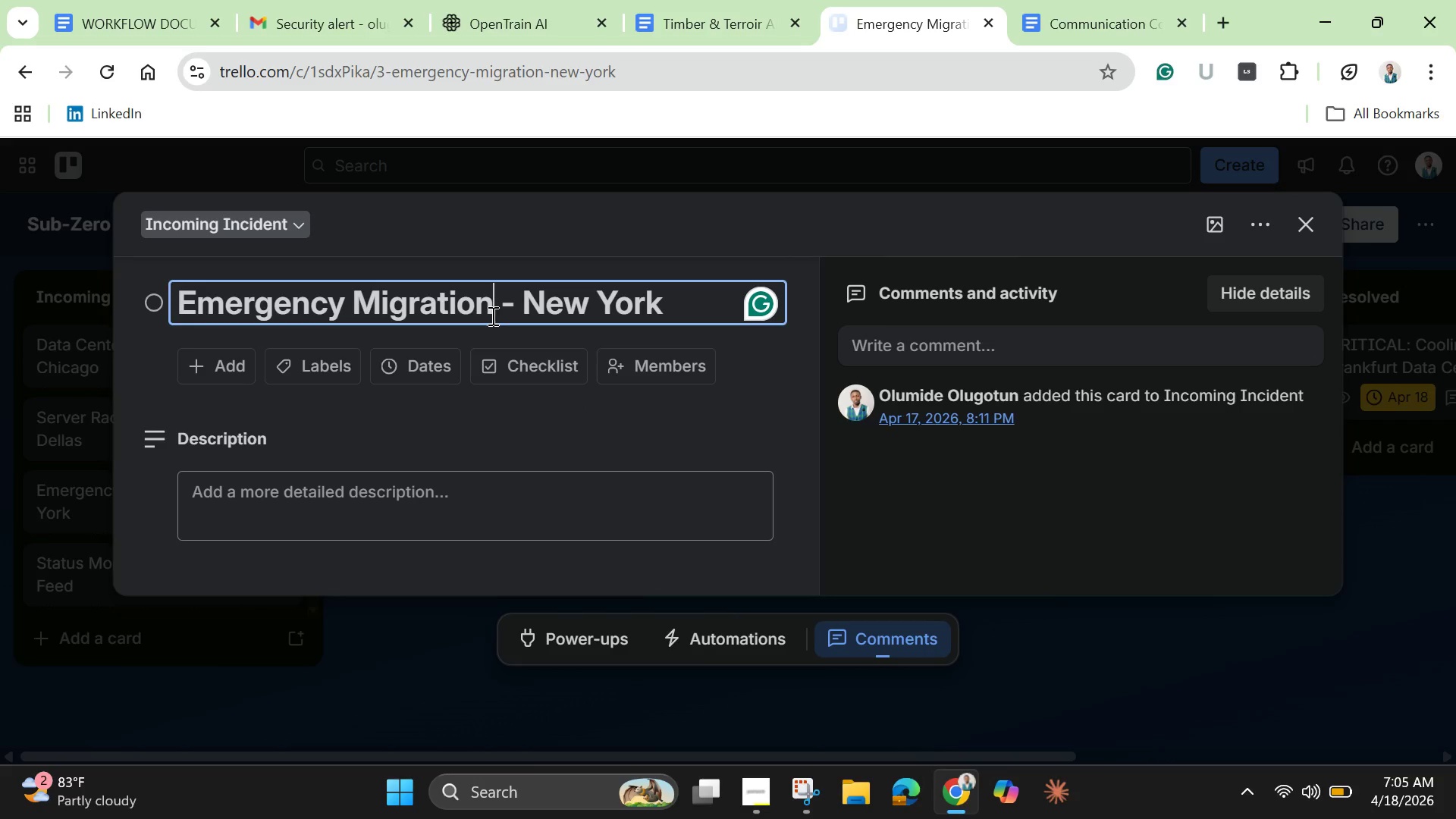 
key(Backspace)
key(Backspace)
key(Backspace)
key(Backspace)
key(Backspace)
key(Backspace)
key(Backspace)
key(Backspace)
key(Backspace)
type(Cooling Dispatch)
 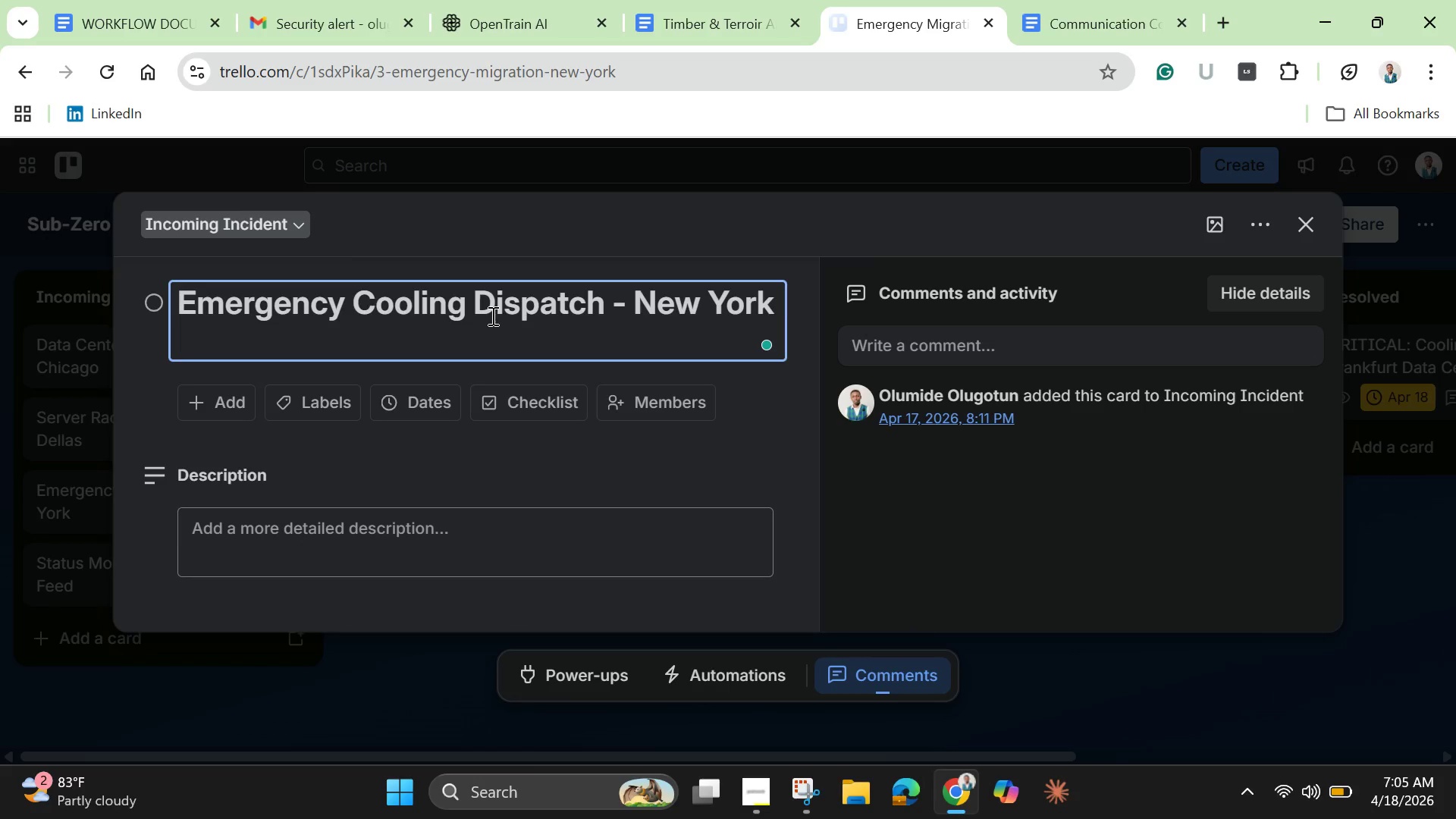 
wait(8.41)
 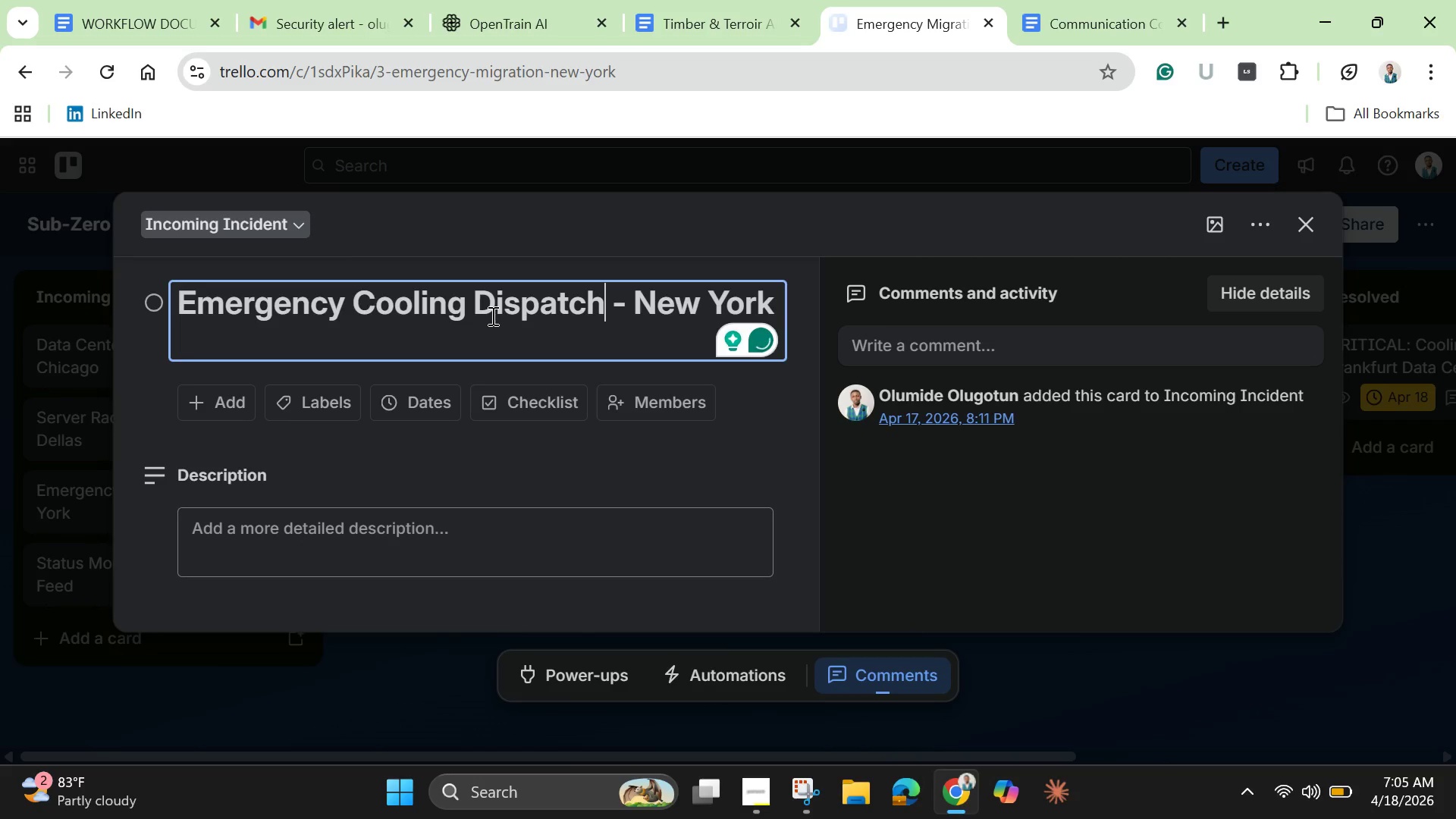 
left_click([774, 303])
 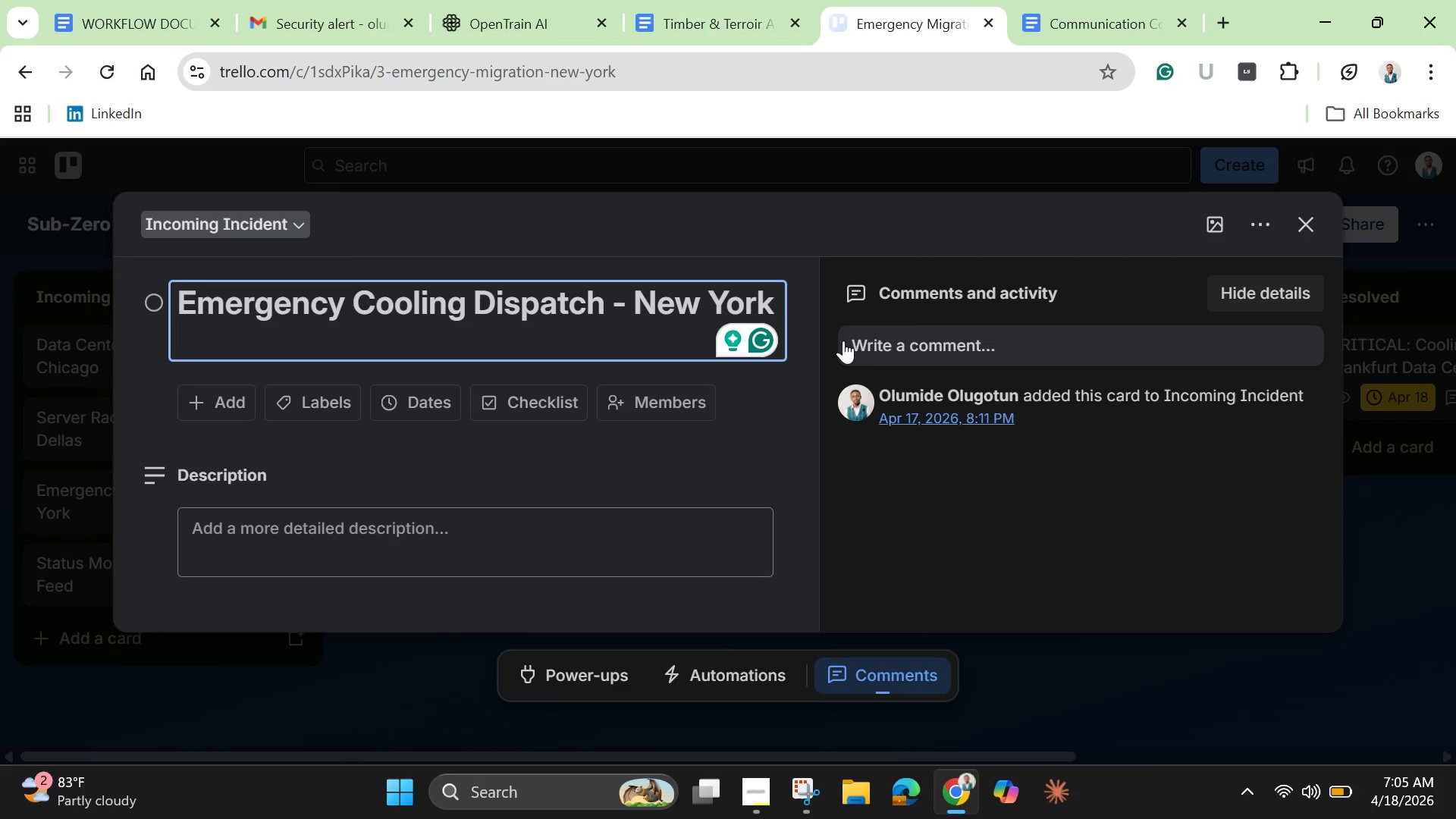 
key(Backspace)
key(Backspace)
key(Backspace)
key(Backspace)
key(Backspace)
key(Backspace)
key(Backspace)
key(Backspace)
type(Chicago)
 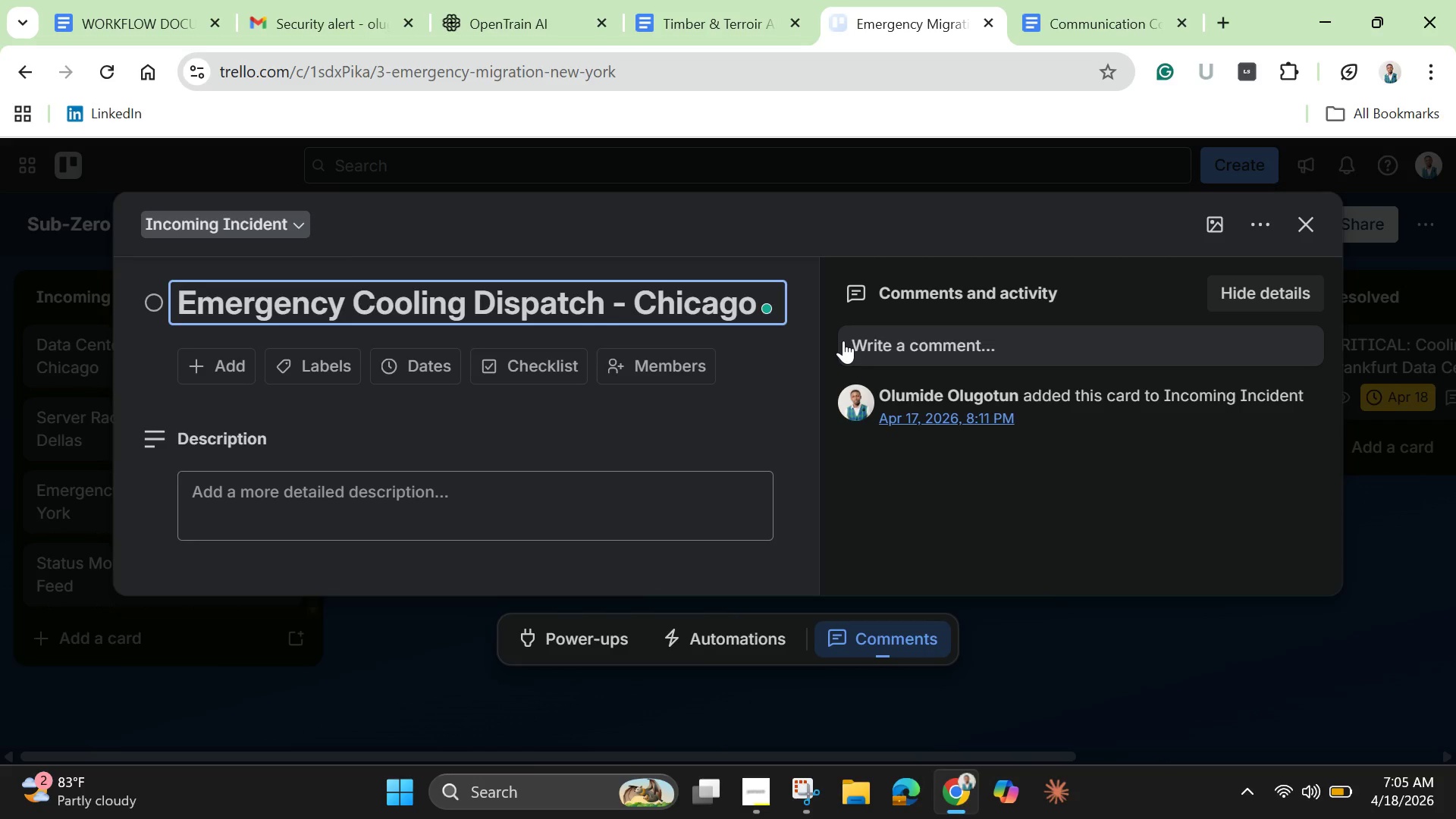 
key(Enter)
 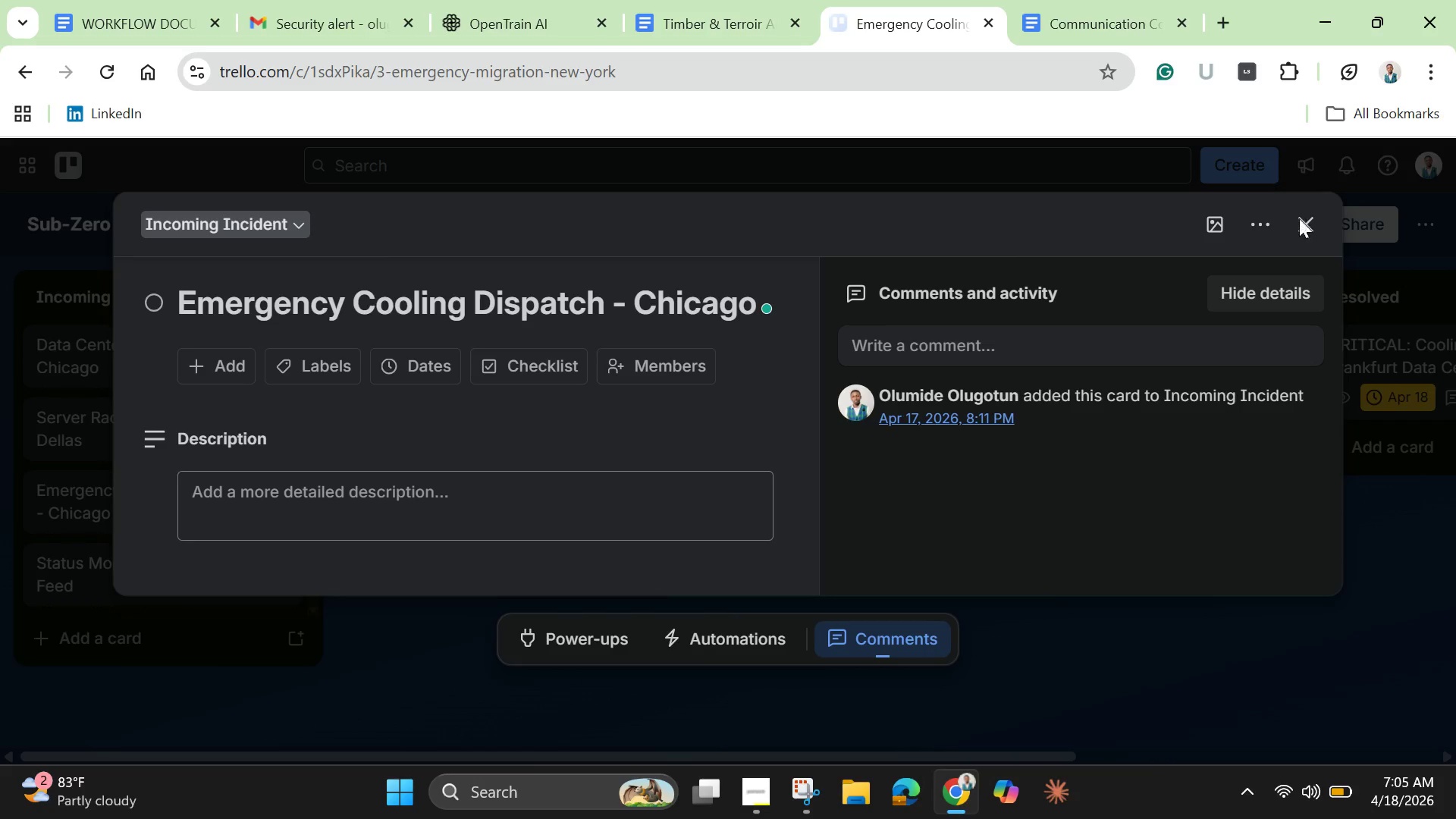 
left_click([1314, 225])
 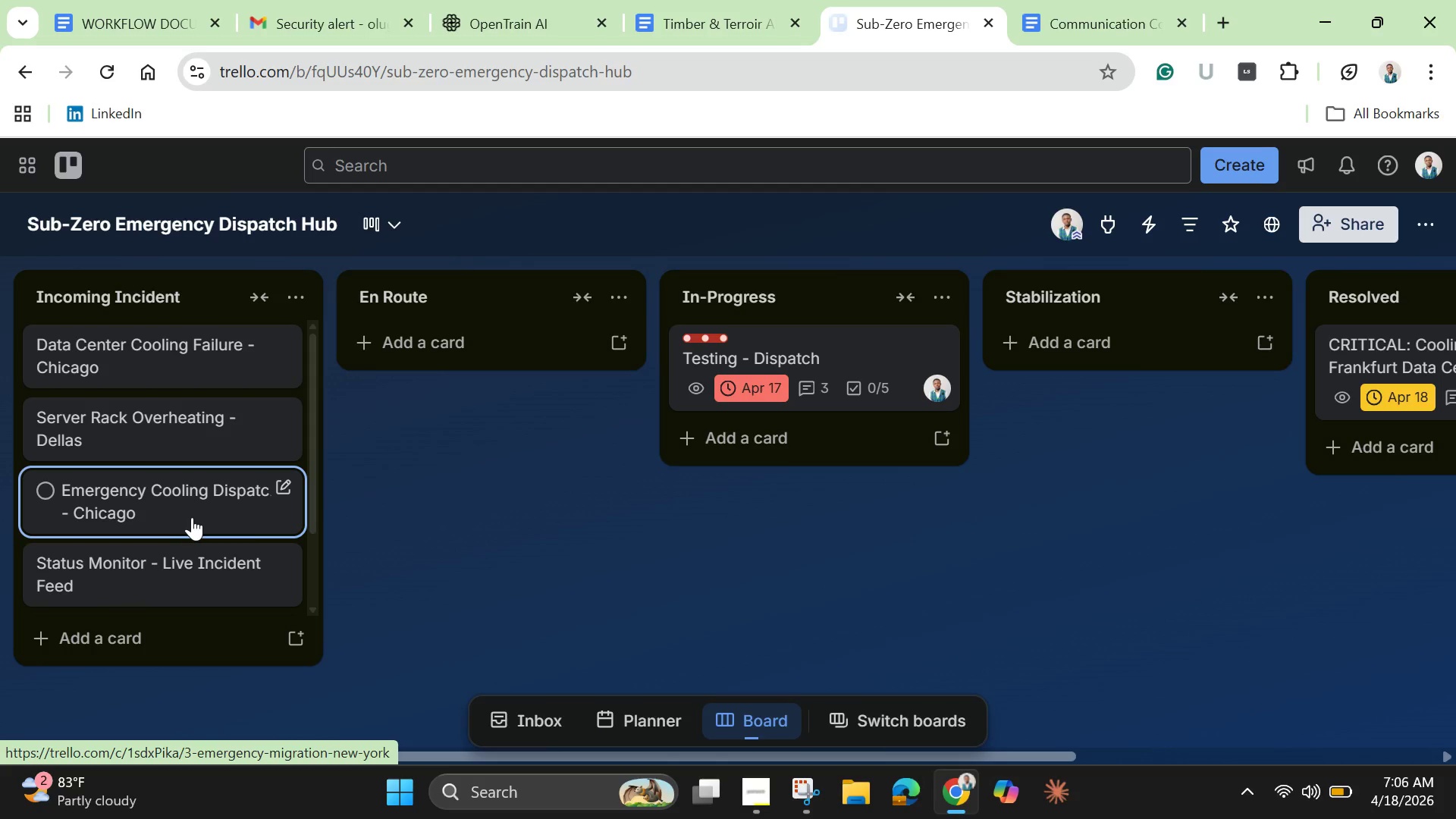 
wait(24.23)
 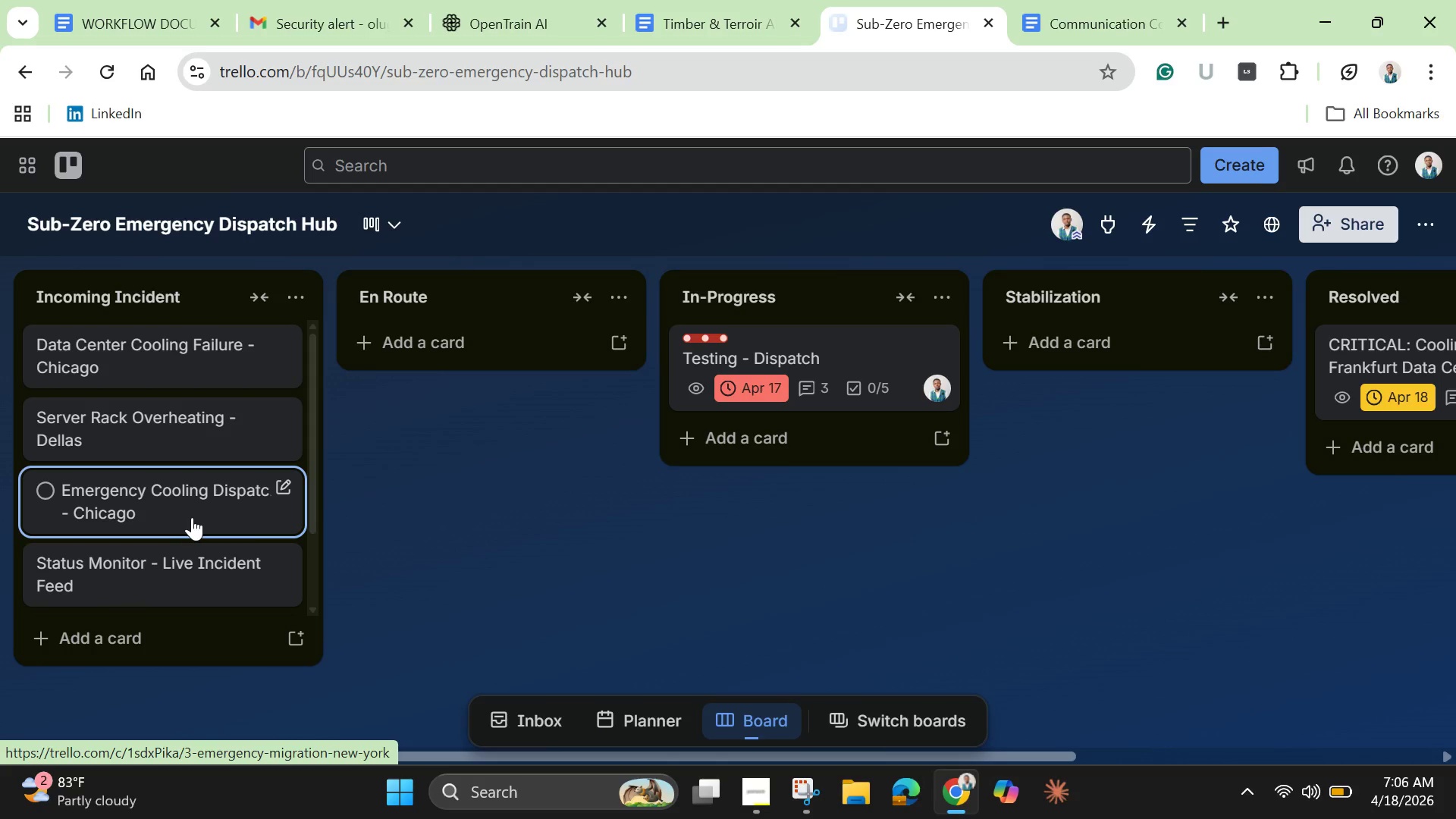 
left_click([173, 368])
 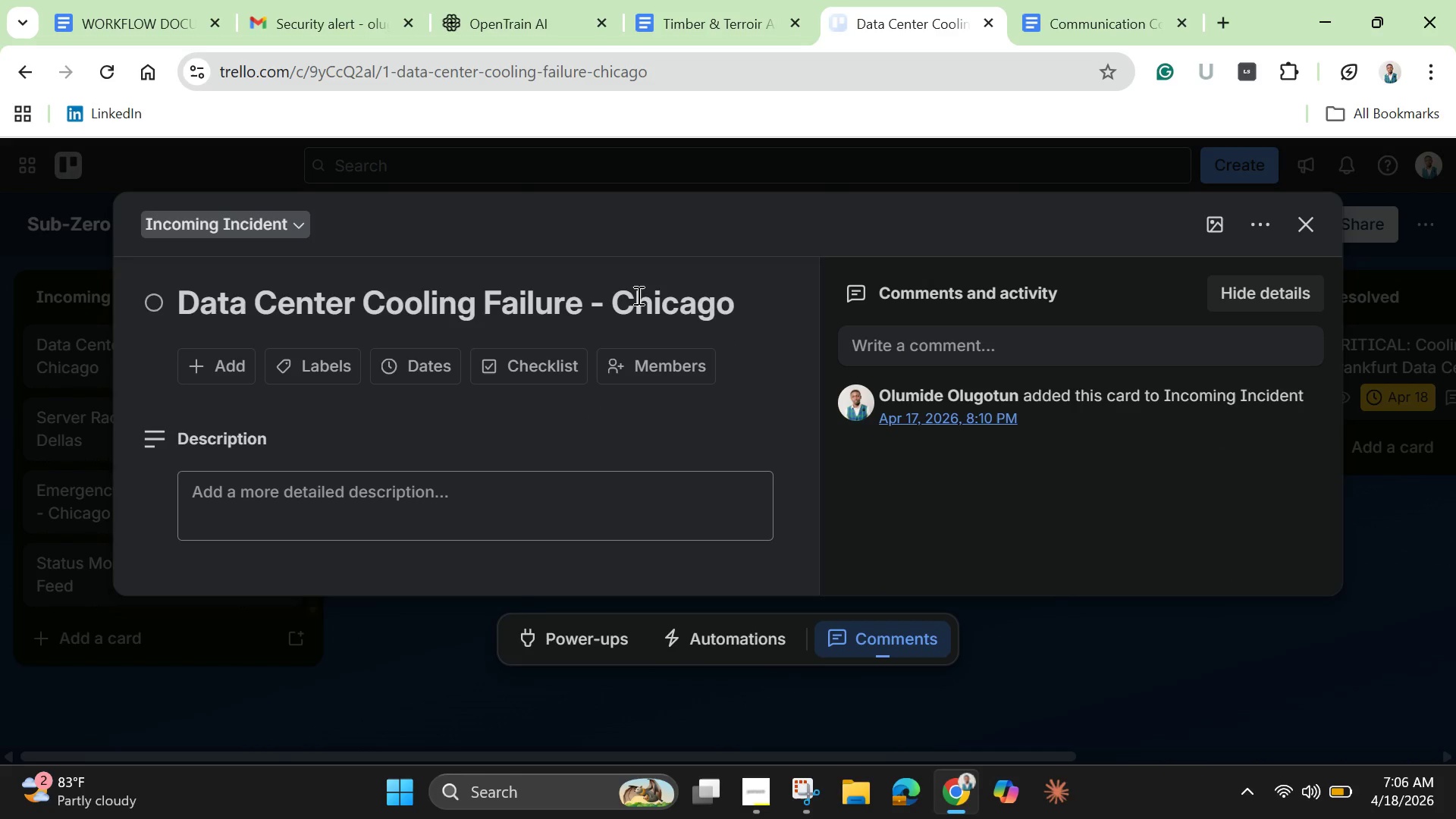 
left_click([733, 306])
 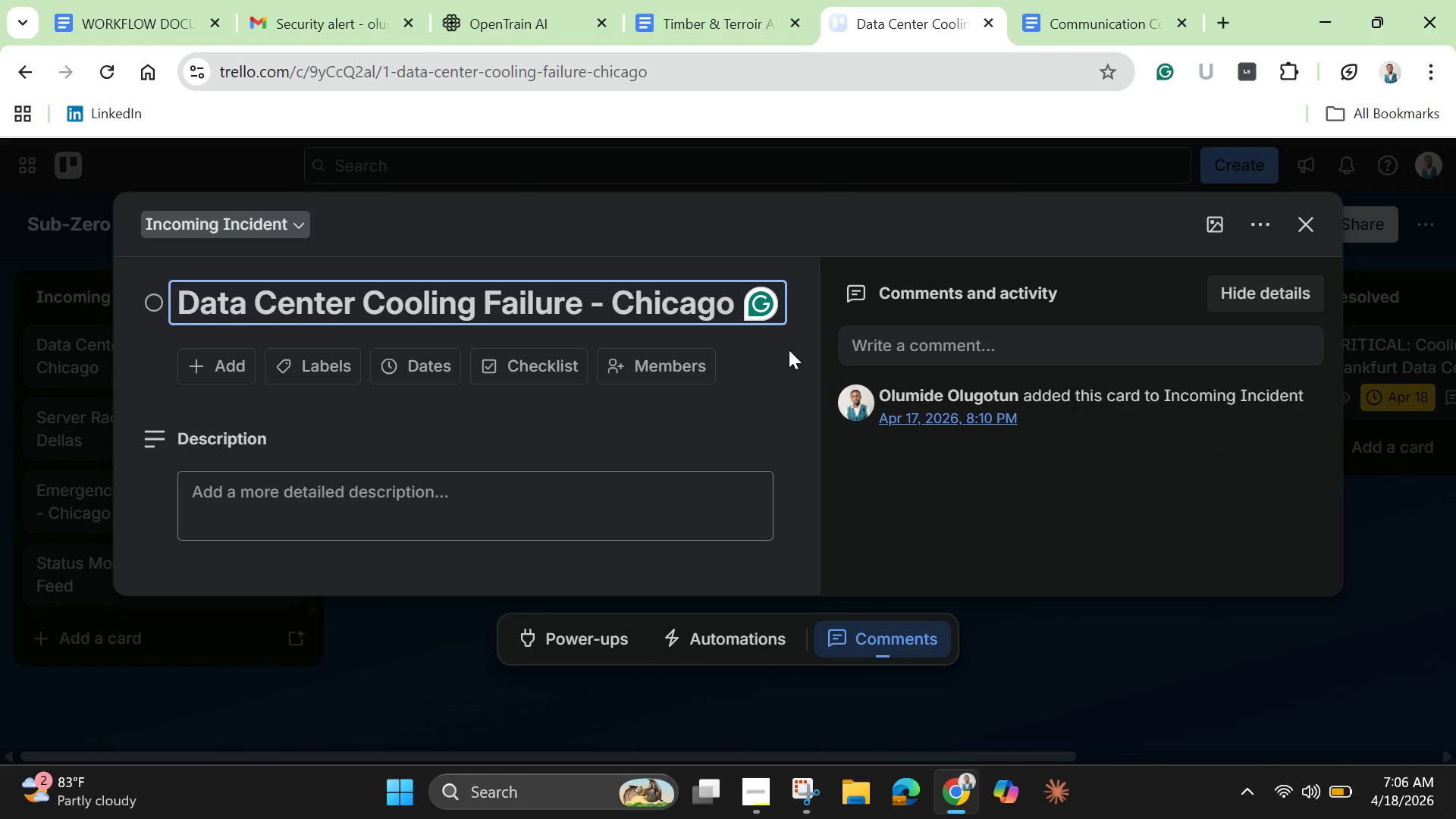 
key(Backspace)
key(Backspace)
key(Backspace)
key(Backspace)
key(Backspace)
key(Backspace)
key(Backspace)
type(Berlin)
 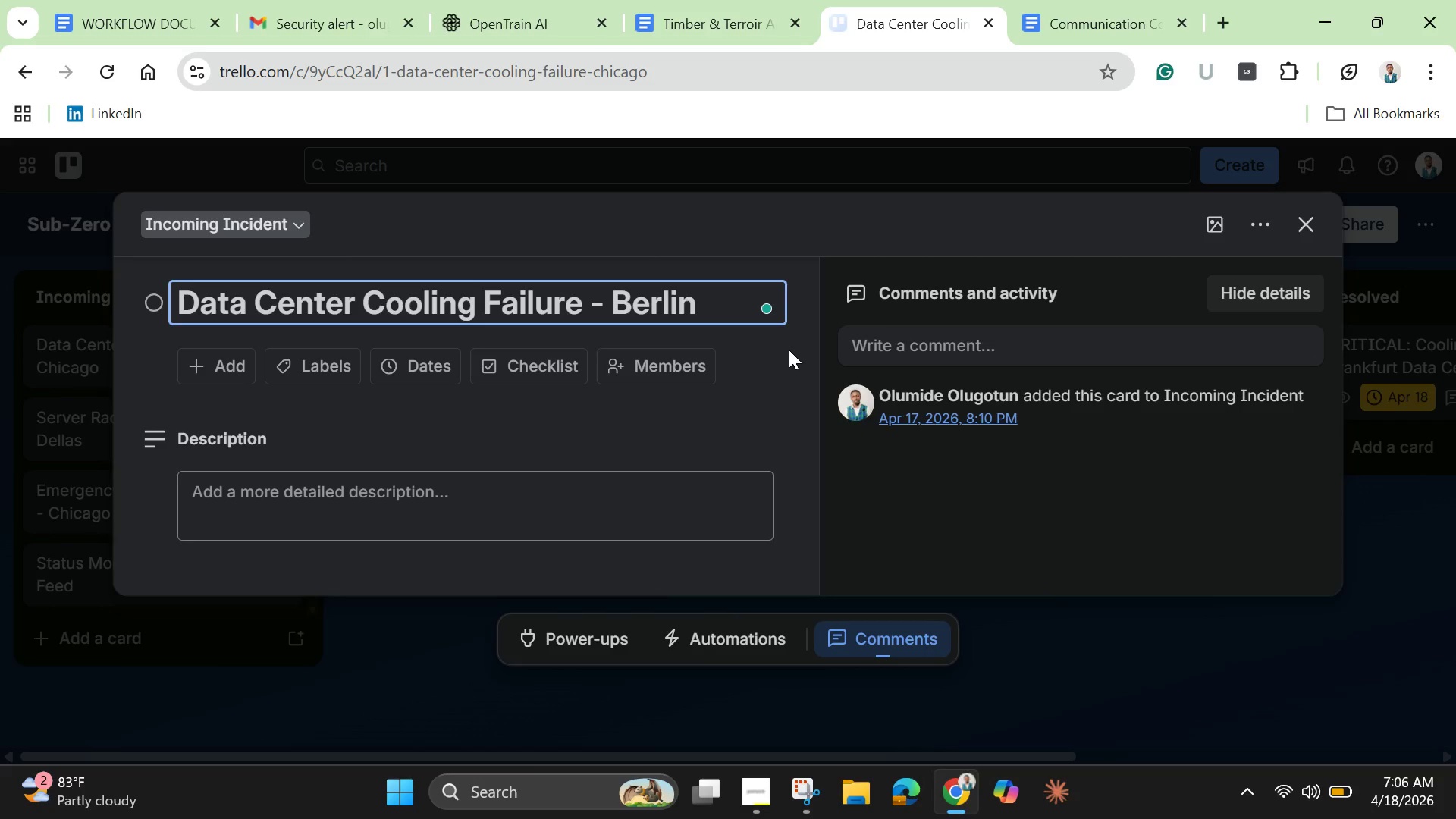 
key(Enter)
 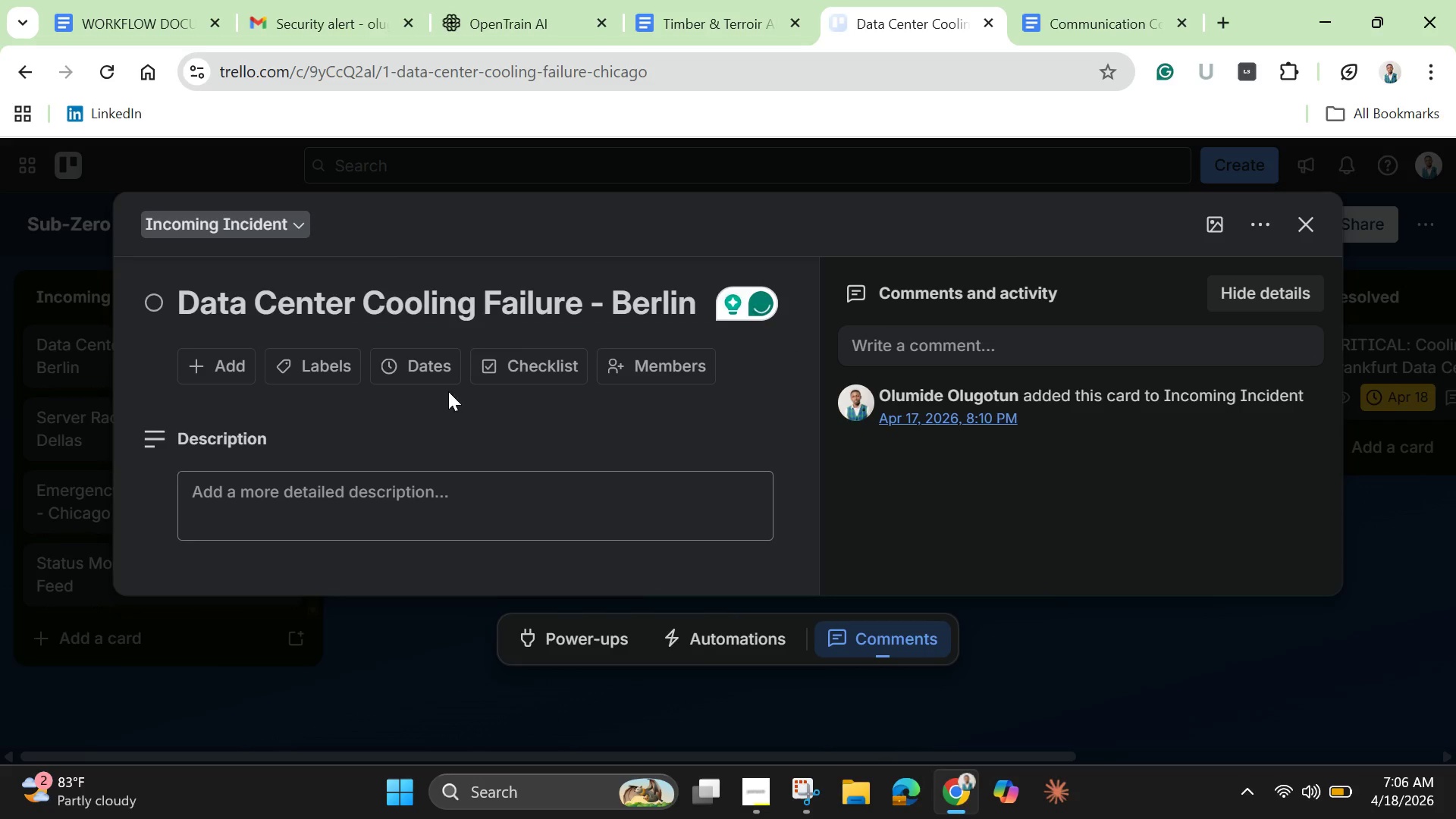 
wait(8.2)
 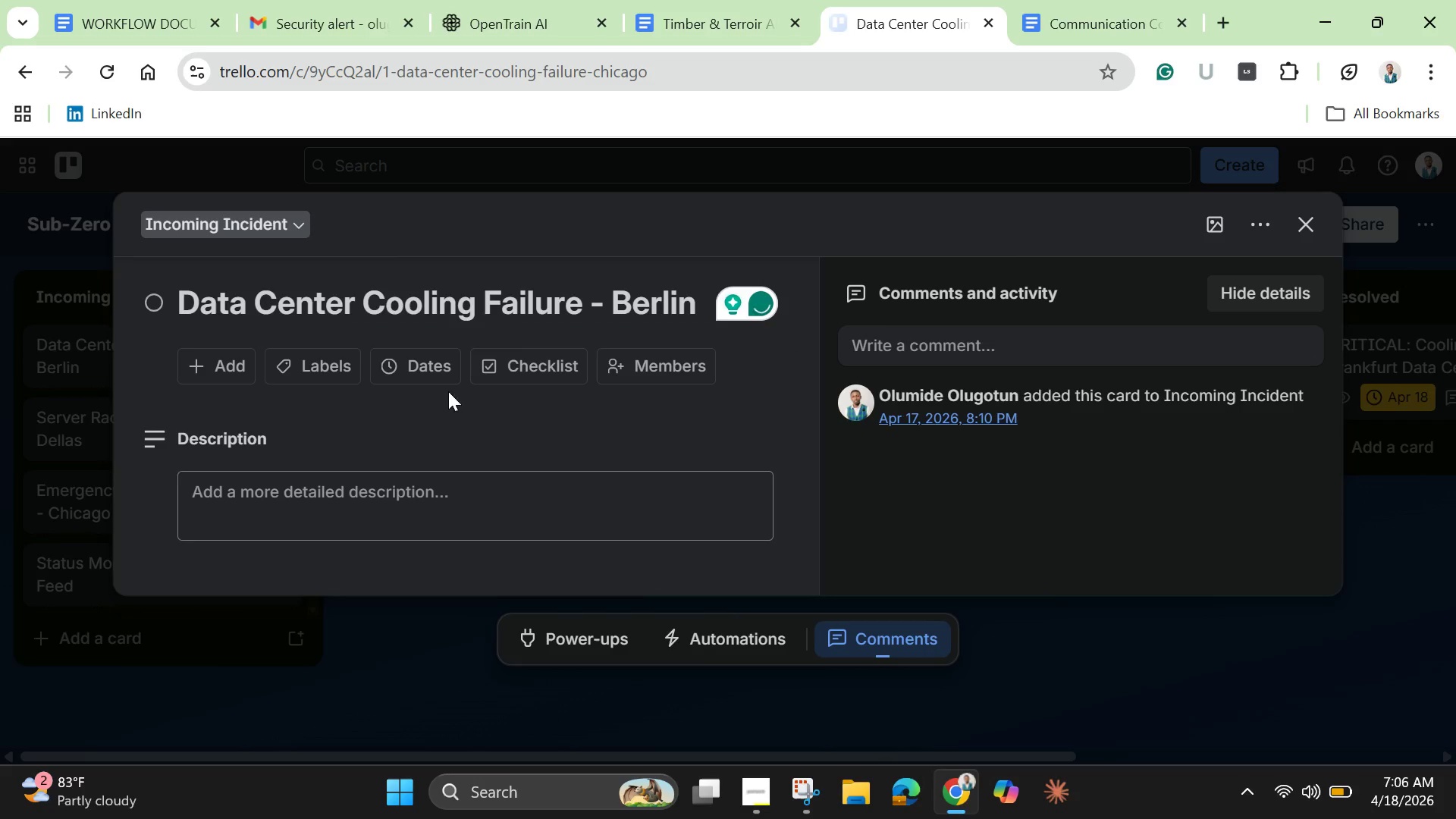 
scroll: coordinate [177, 570], scroll_direction: up, amount: 2.0
 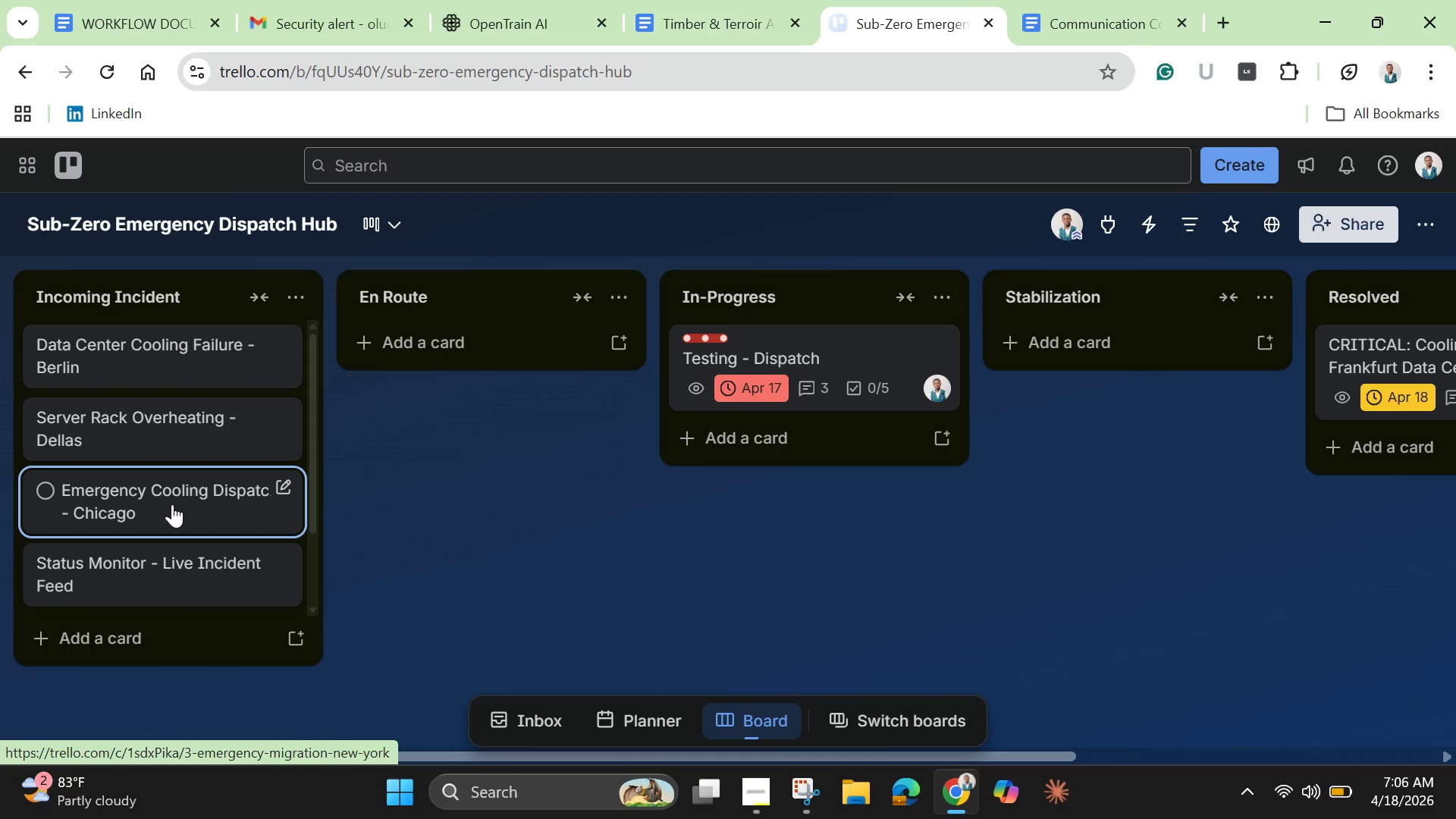 
scroll: coordinate [175, 490], scroll_direction: none, amount: 0.0
 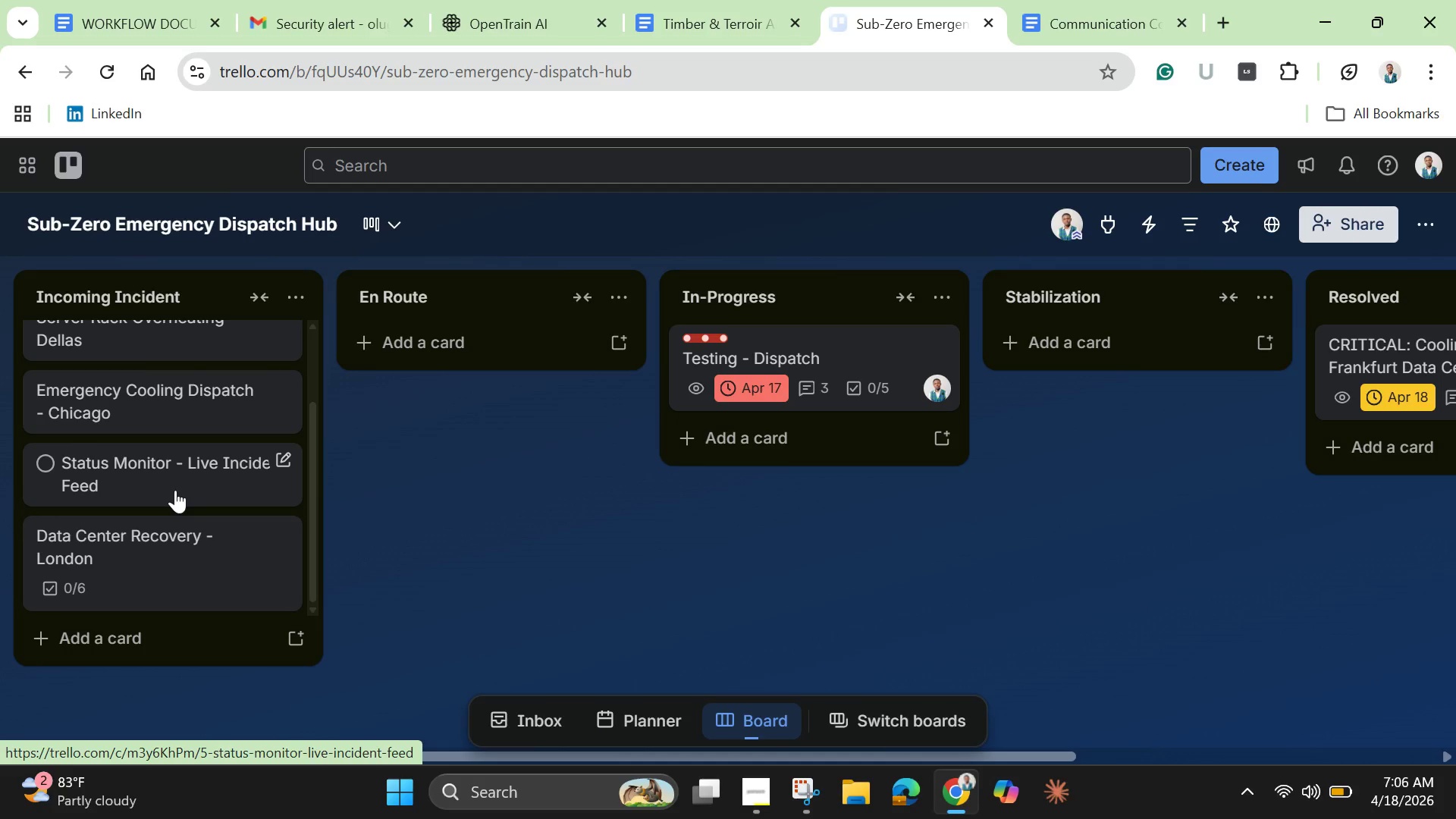 
scroll: coordinate [175, 490], scroll_direction: up, amount: 2.0
 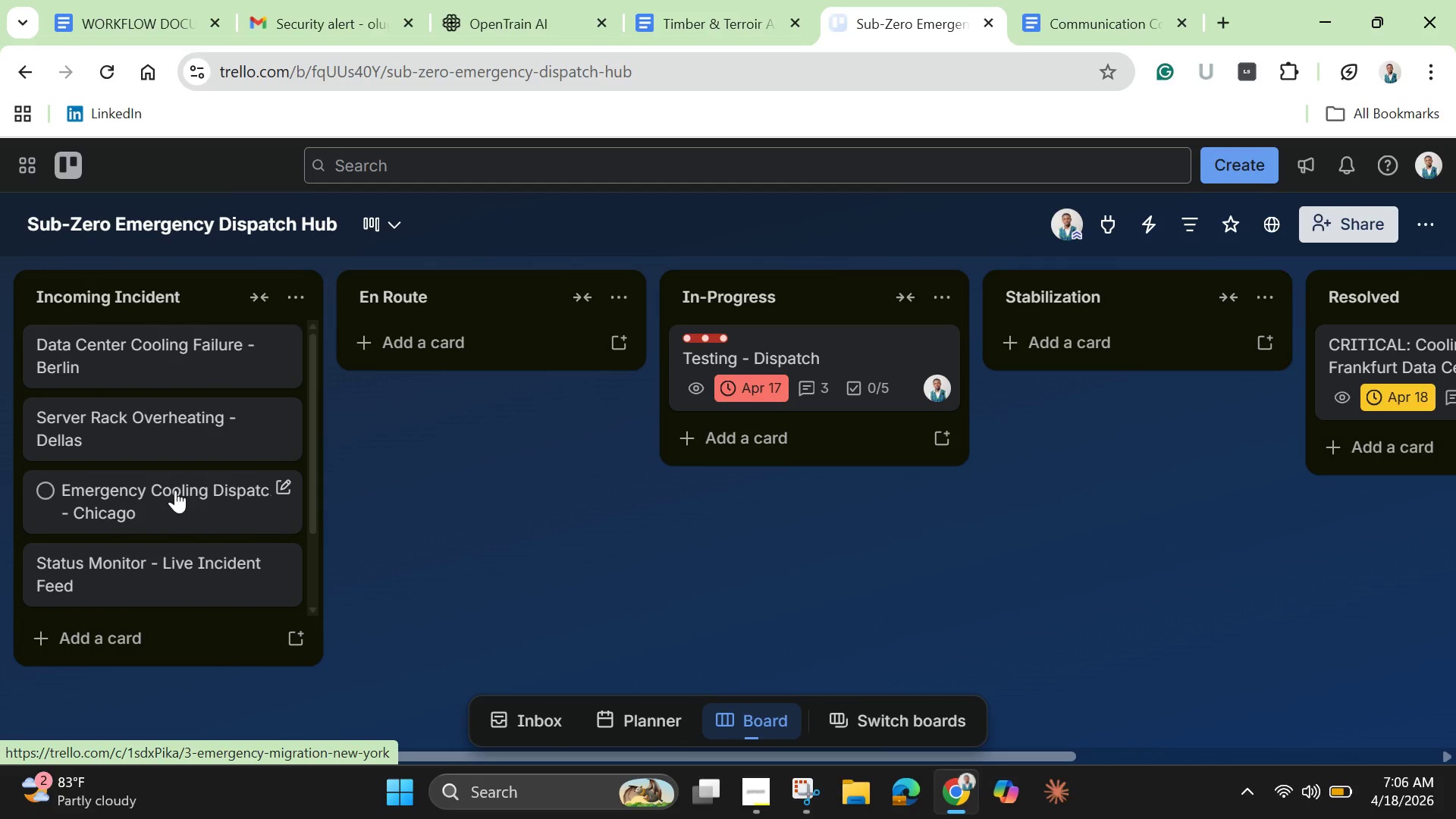 
scroll: coordinate [175, 490], scroll_direction: down, amount: 3.0
 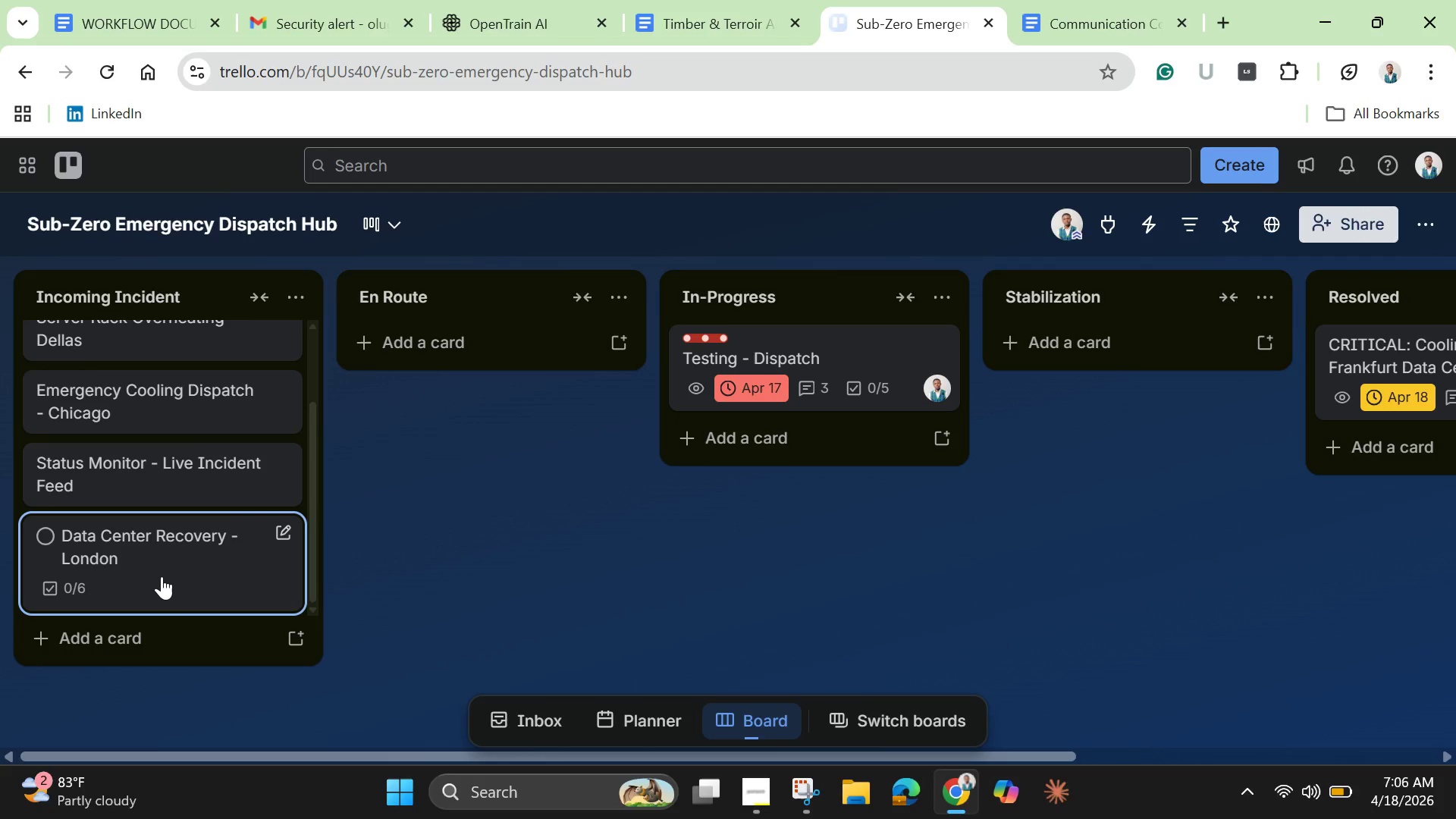 
left_click([163, 576])
 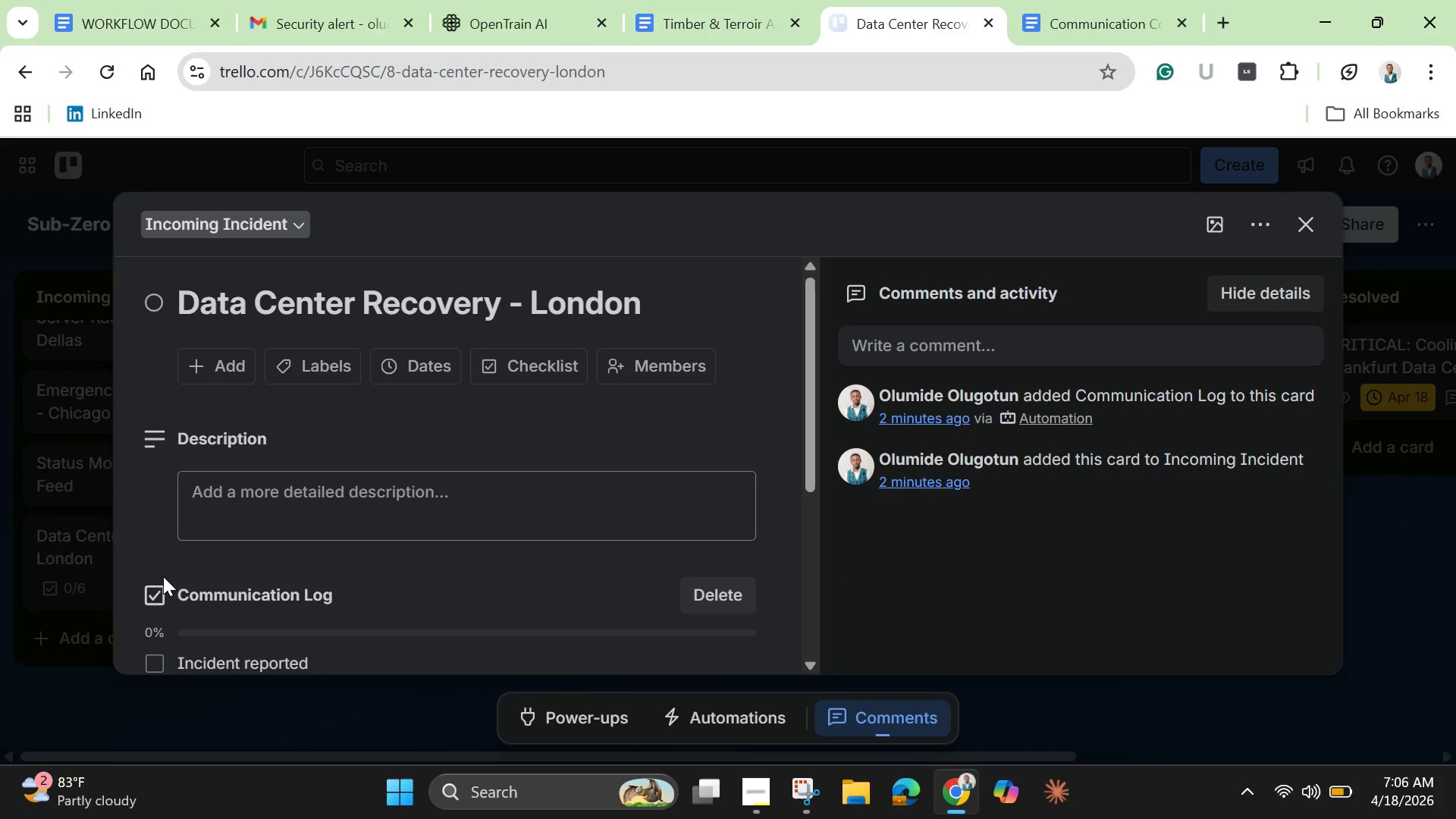 
scroll: coordinate [201, 542], scroll_direction: down, amount: 4.0
 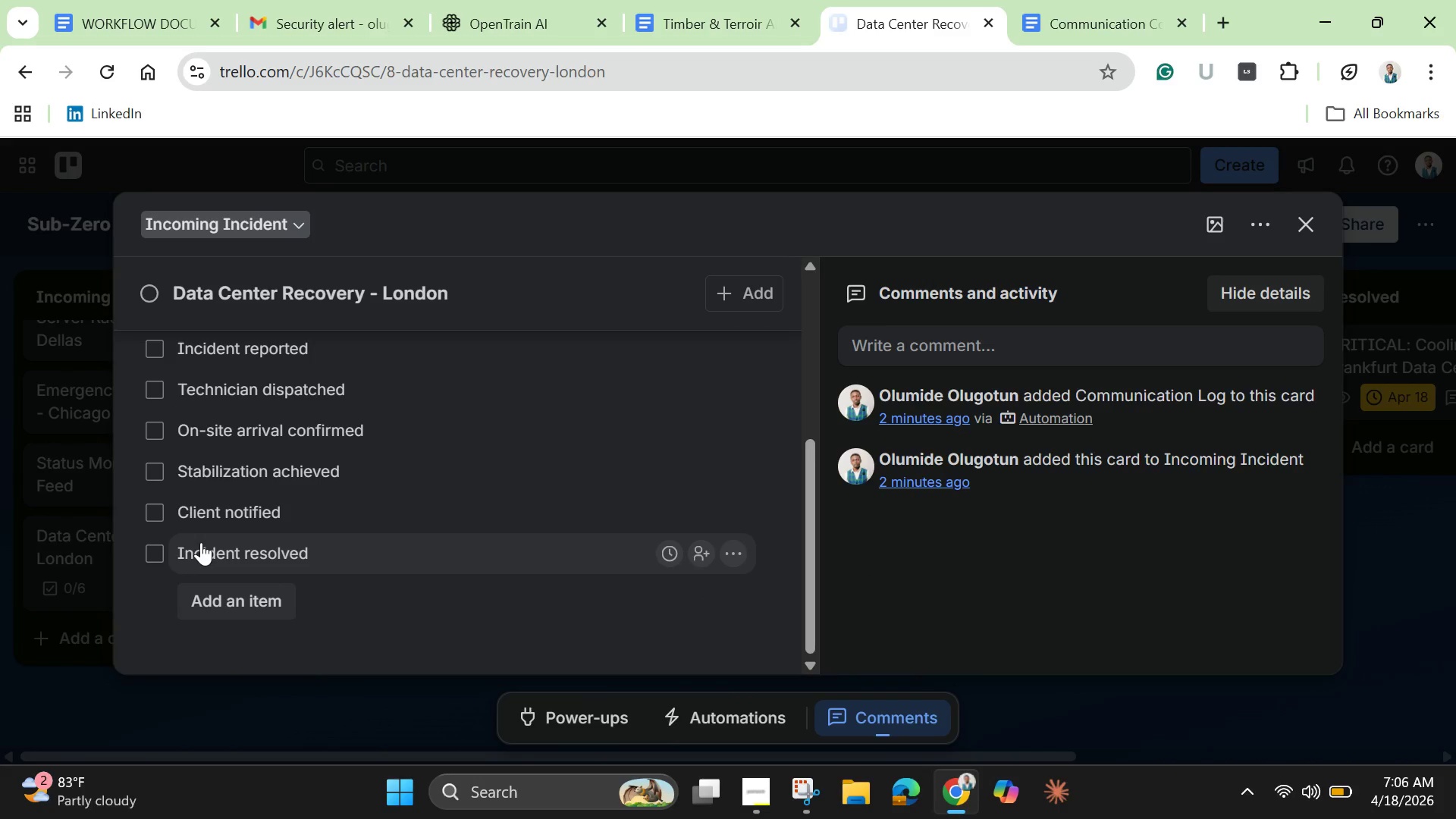 
scroll: coordinate [201, 542], scroll_direction: up, amount: 4.0
 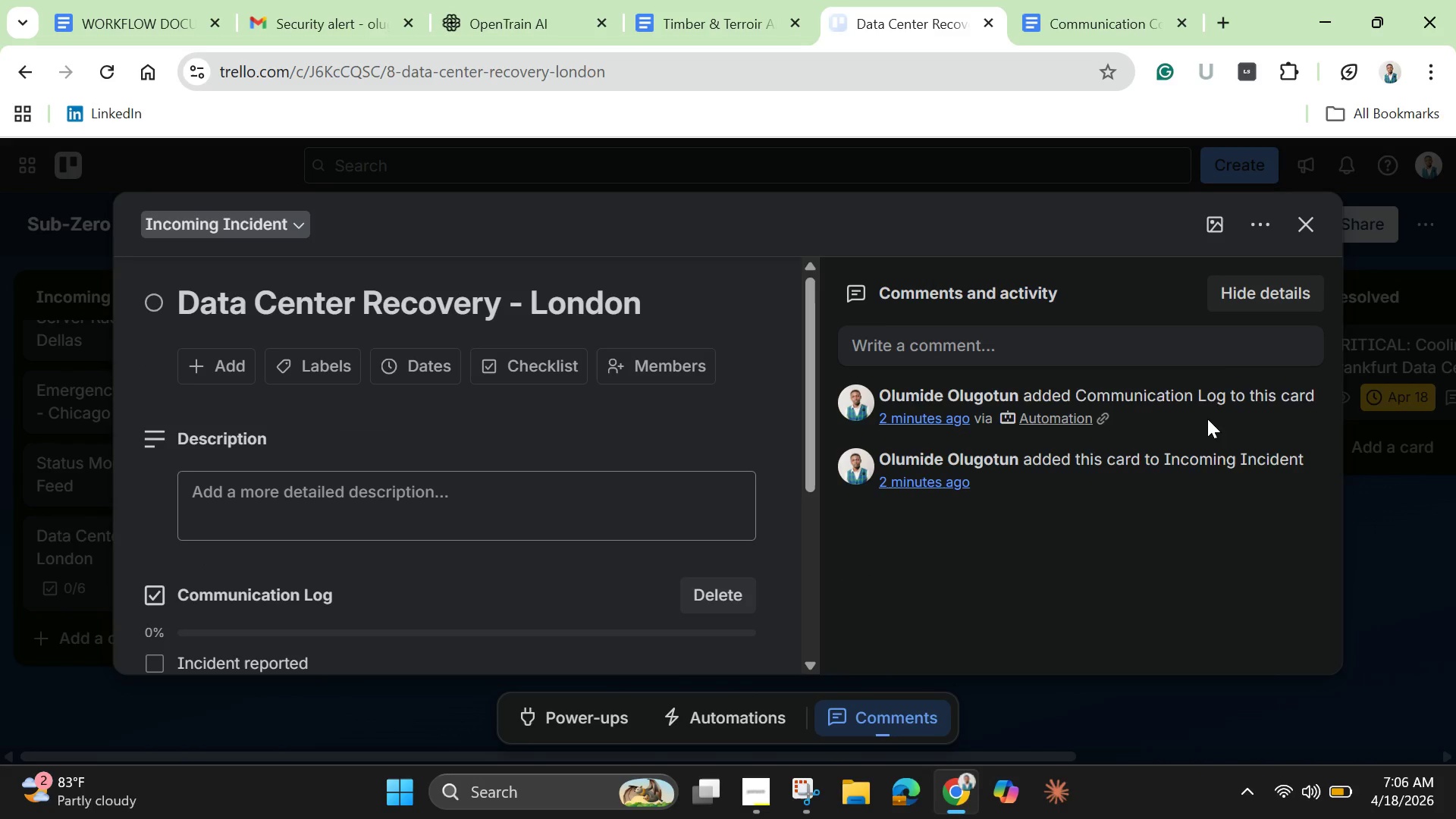 
left_click([1311, 231])
 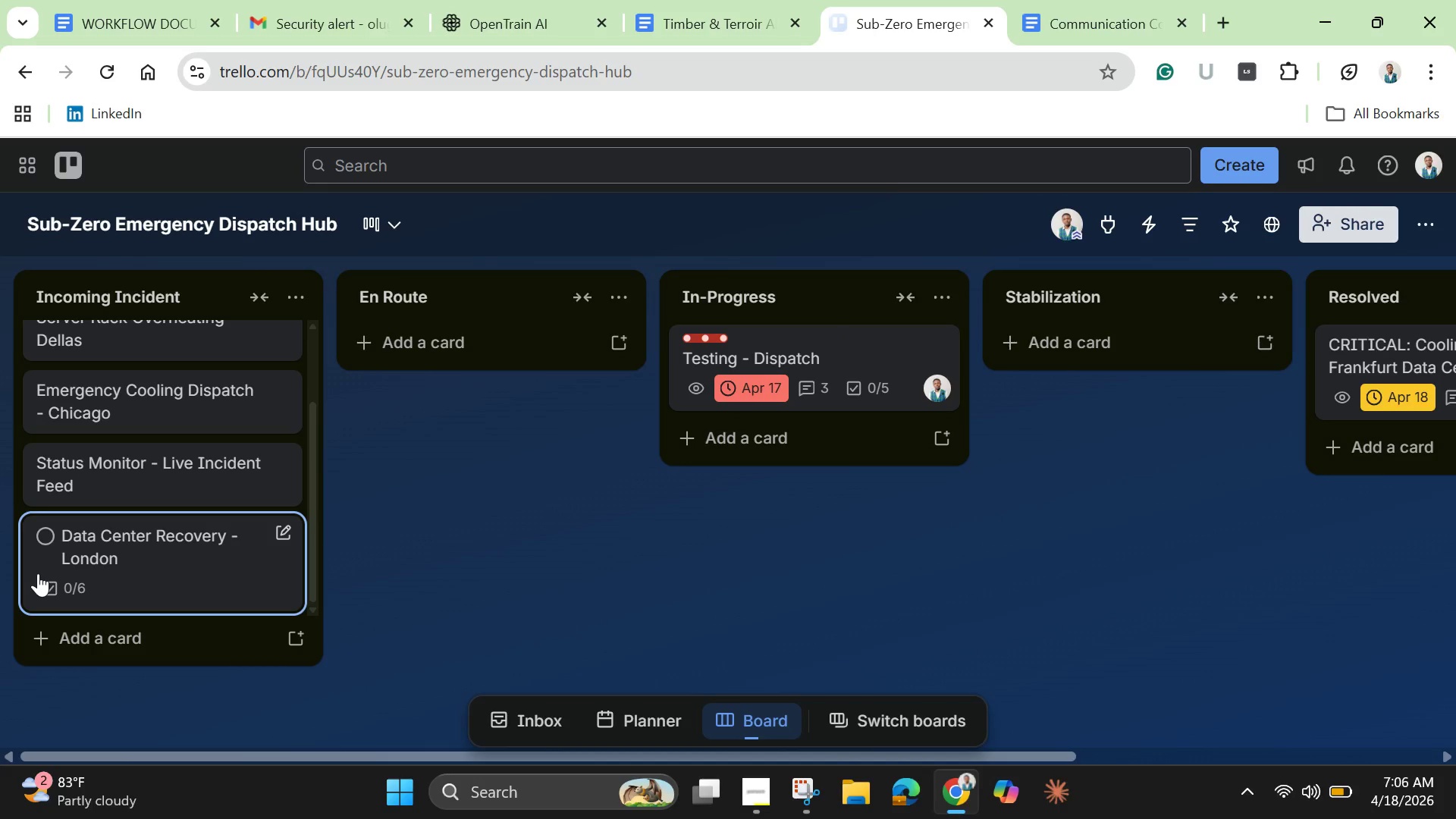 
wait(8.44)
 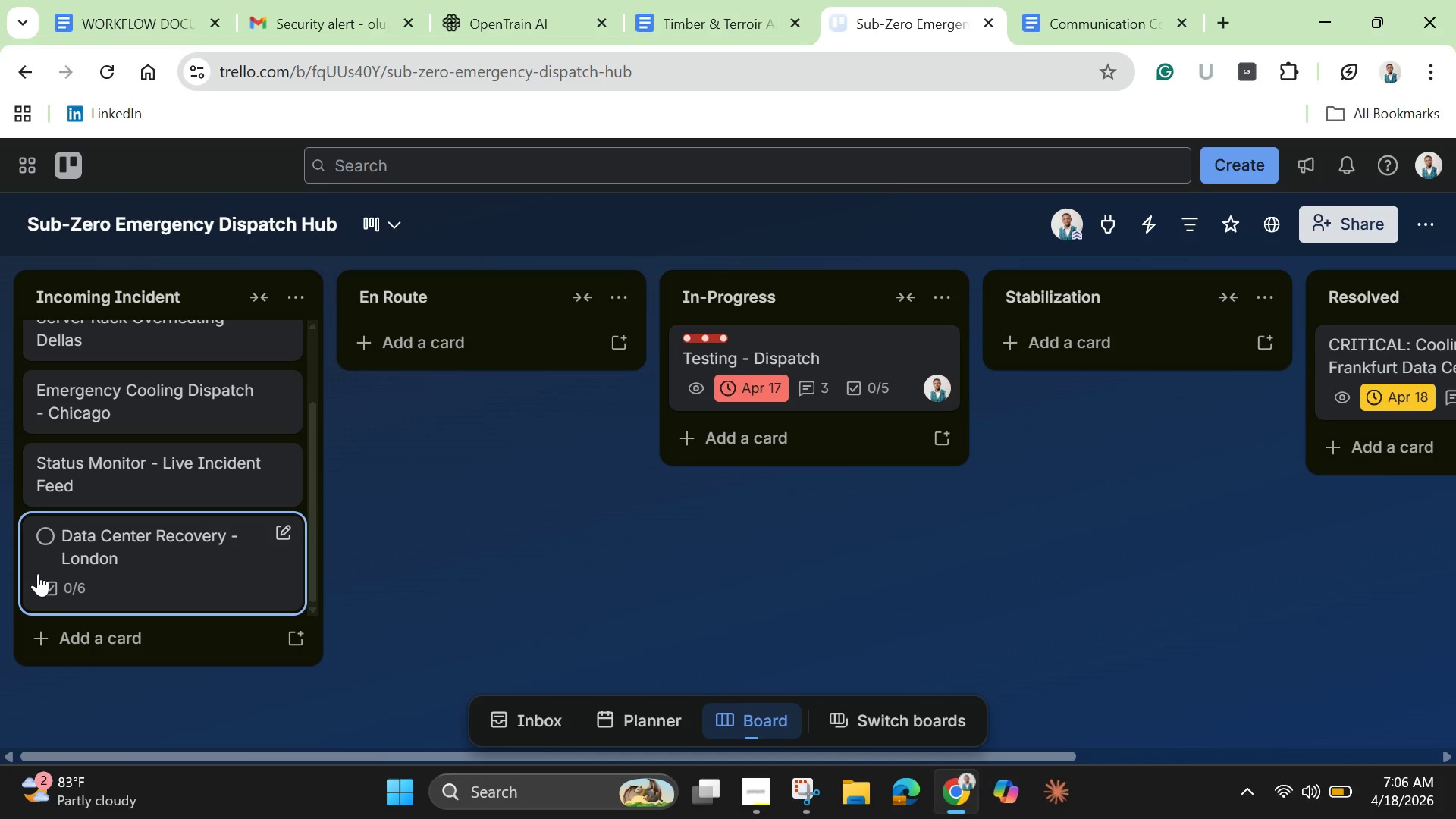 
scroll: coordinate [138, 476], scroll_direction: up, amount: 2.0
 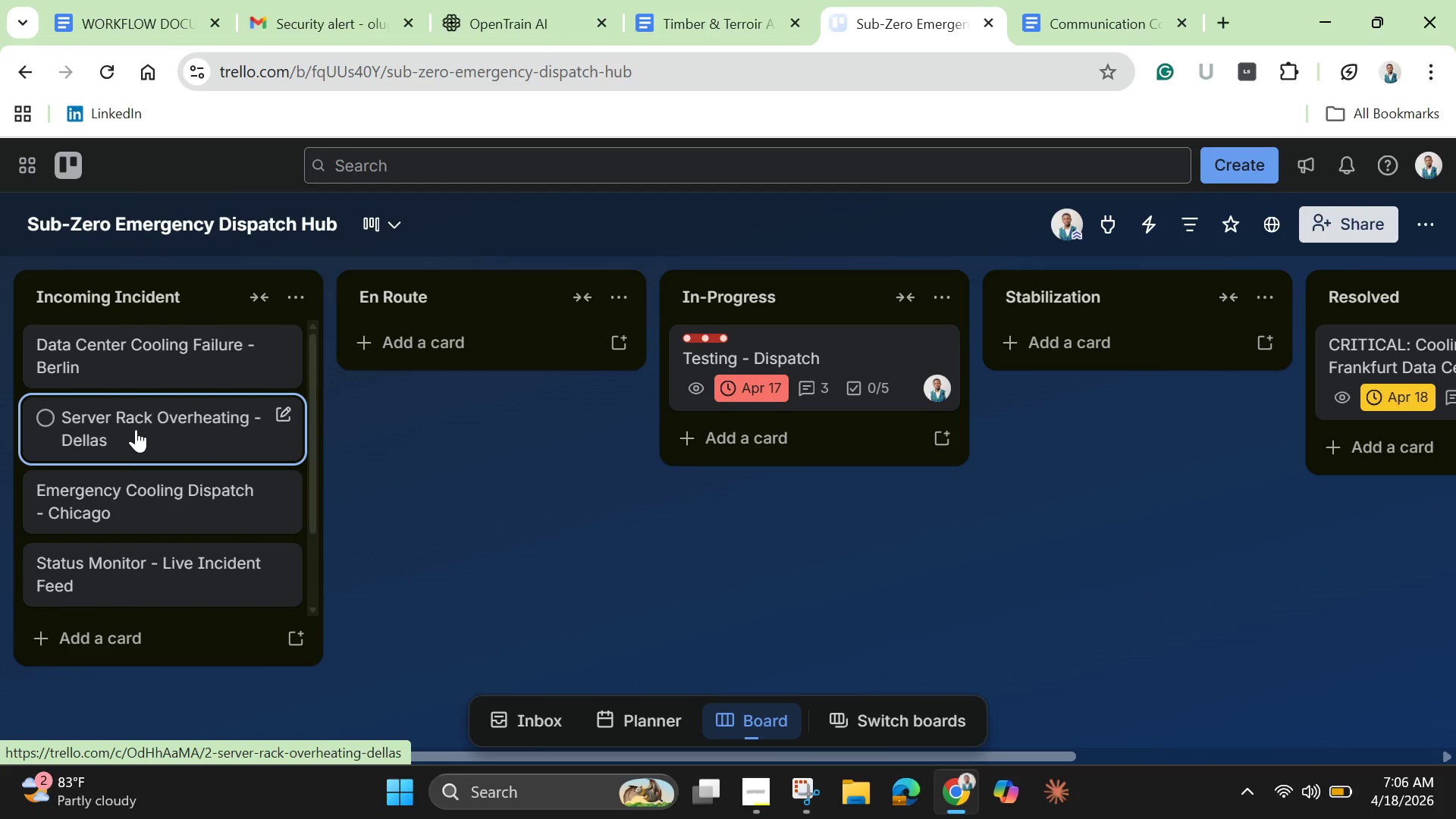 
left_click([136, 428])
 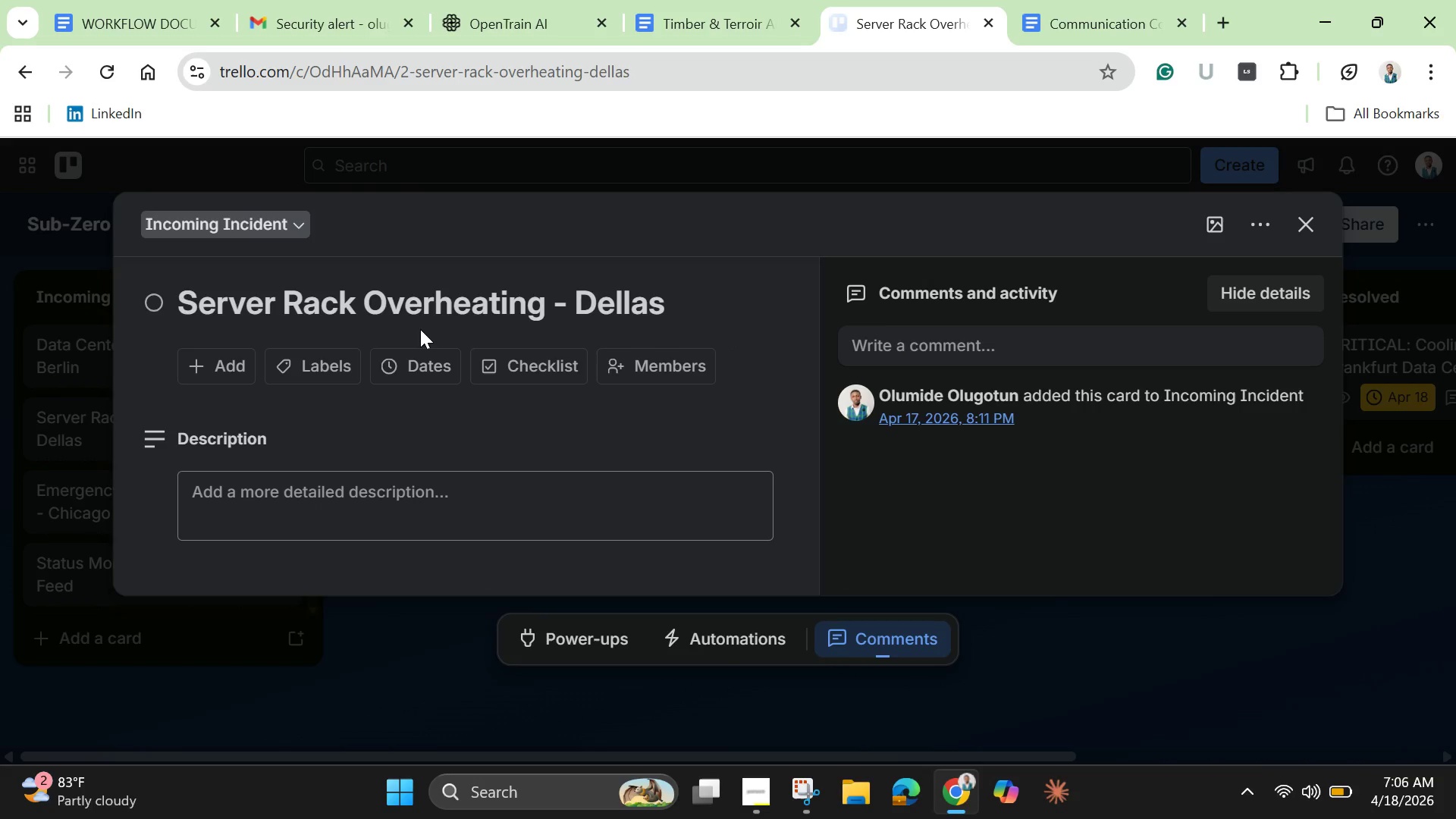 
double_click([426, 310])
 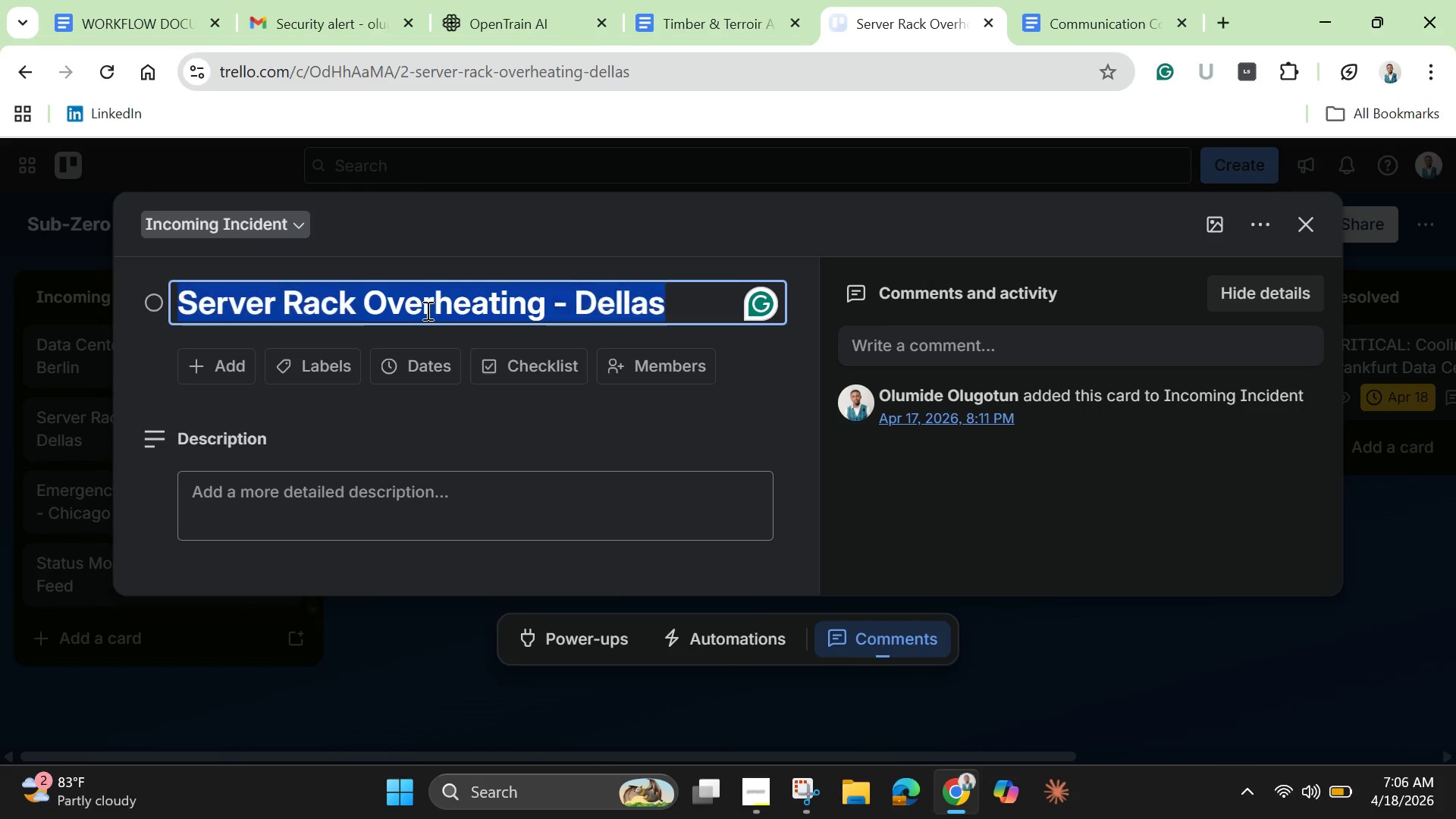 
triple_click([426, 310])
 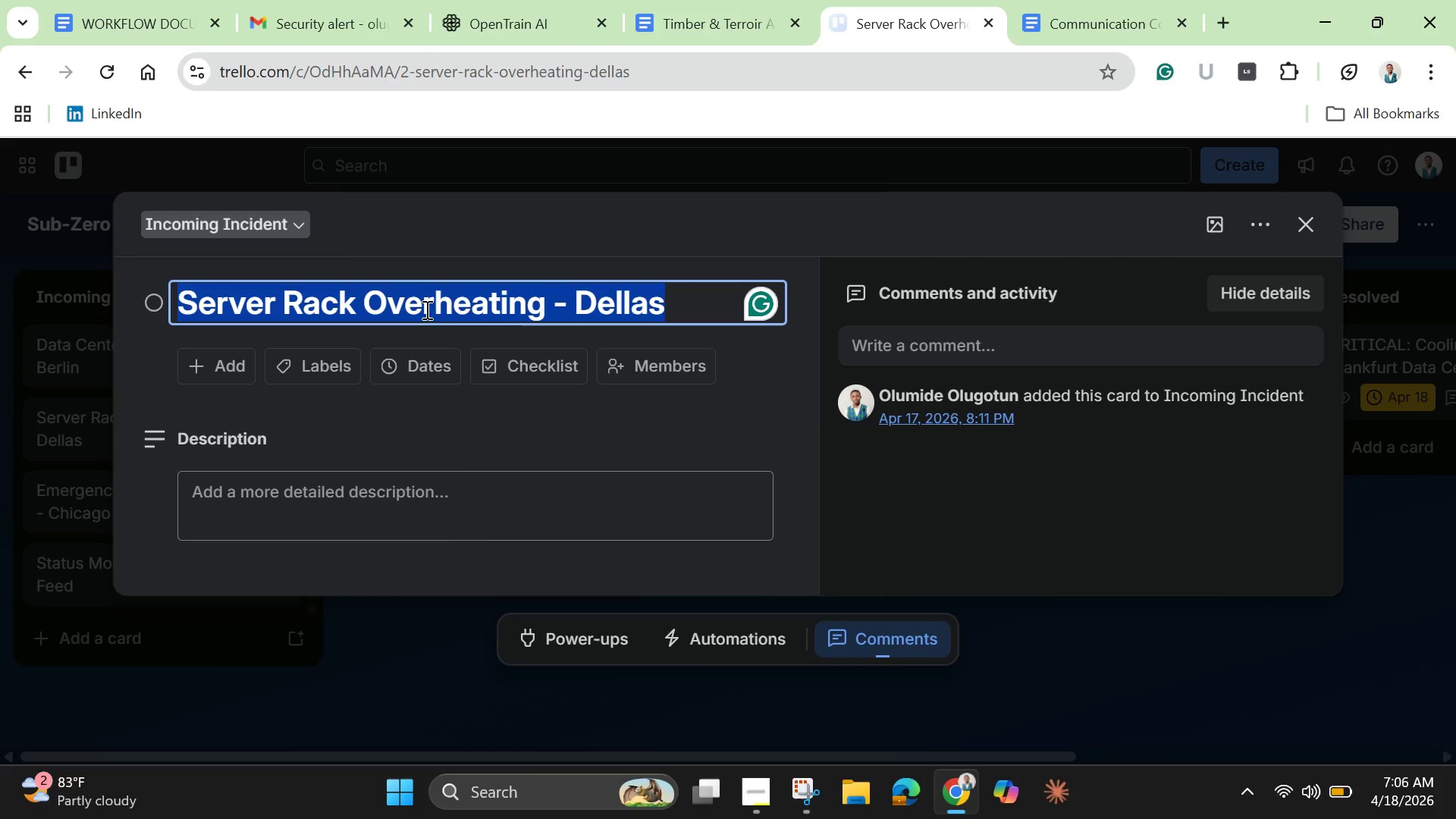 
right_click([425, 309])
 